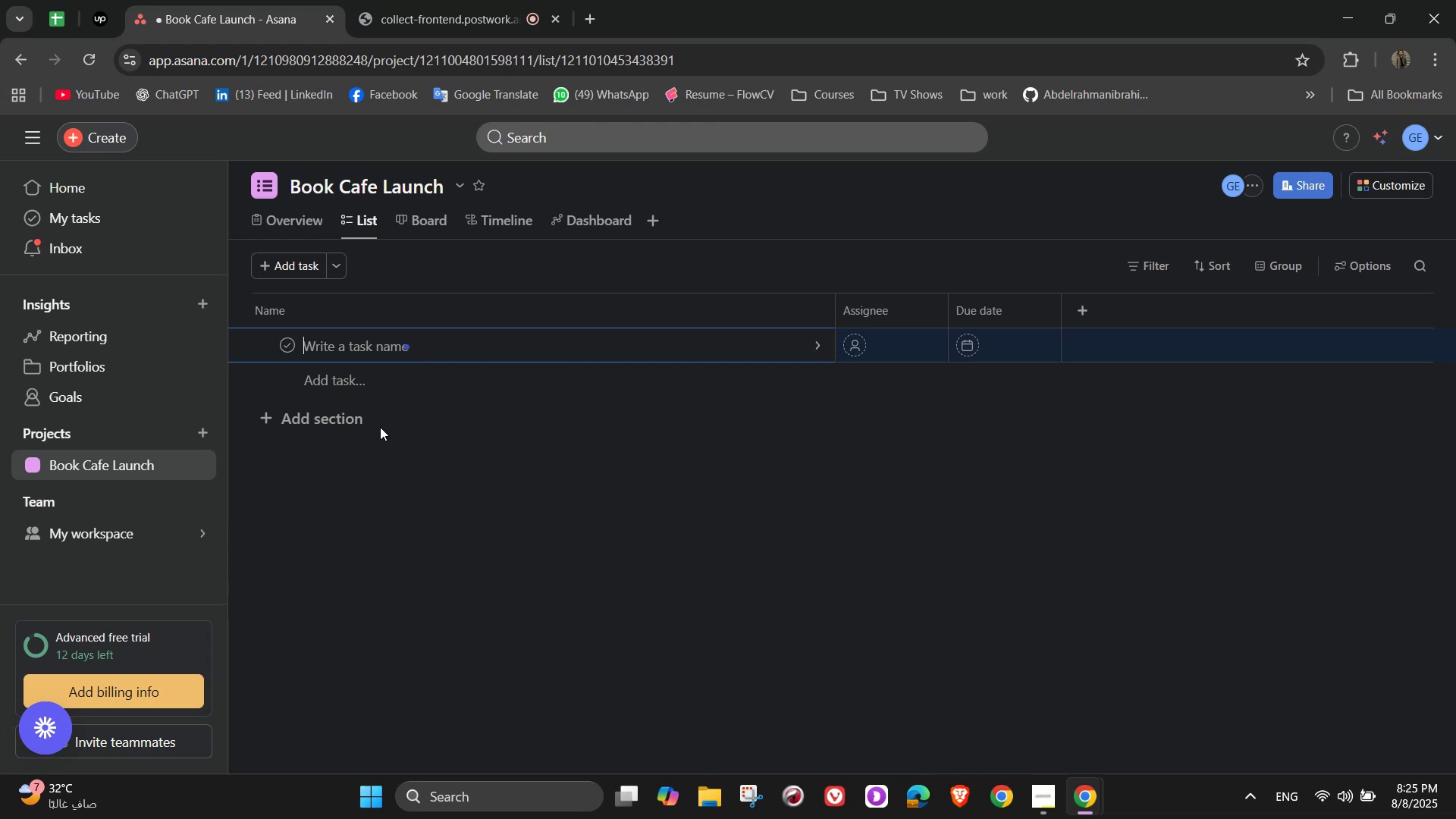 
left_click([360, 427])
 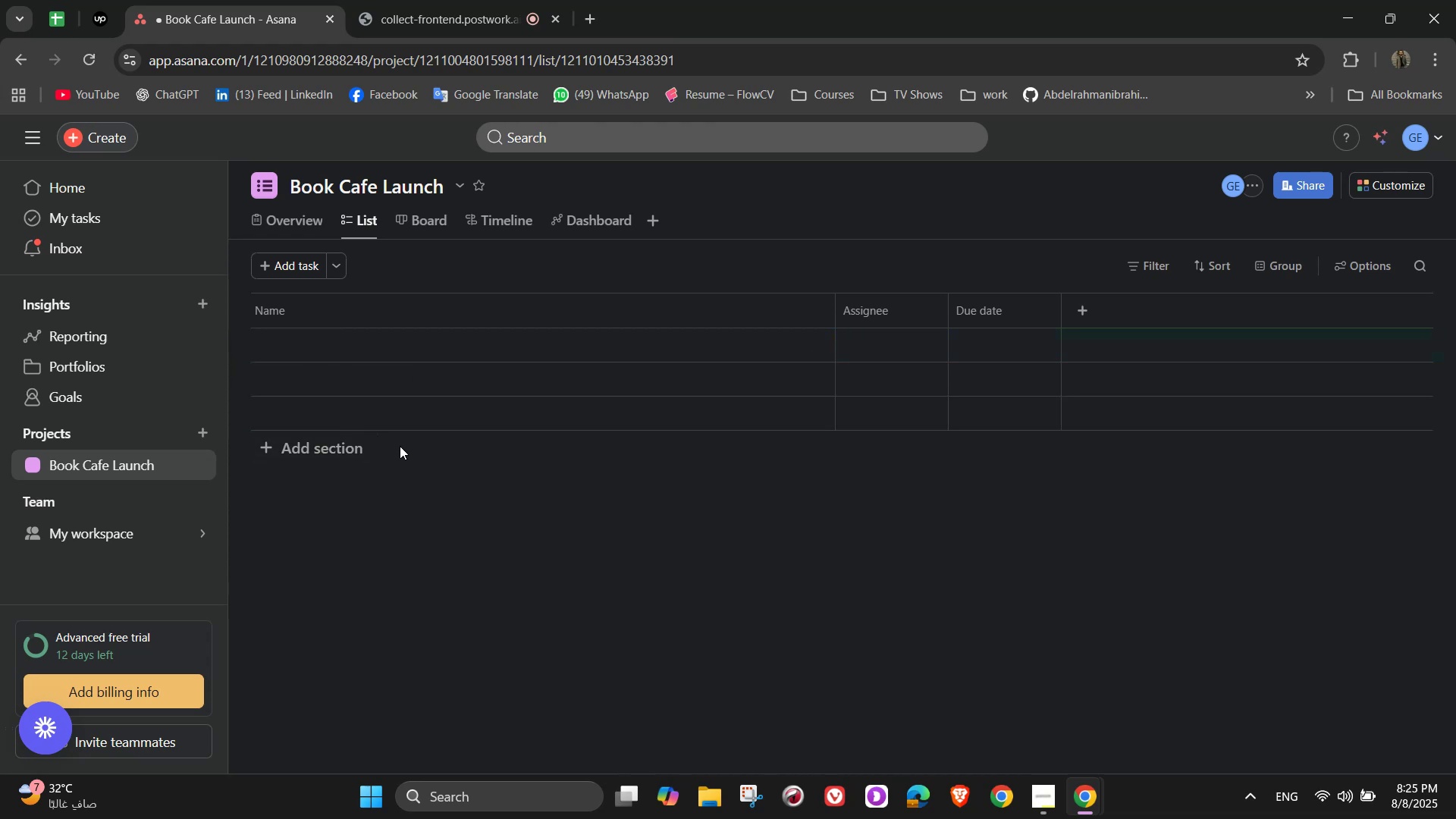 
left_click([347, 446])
 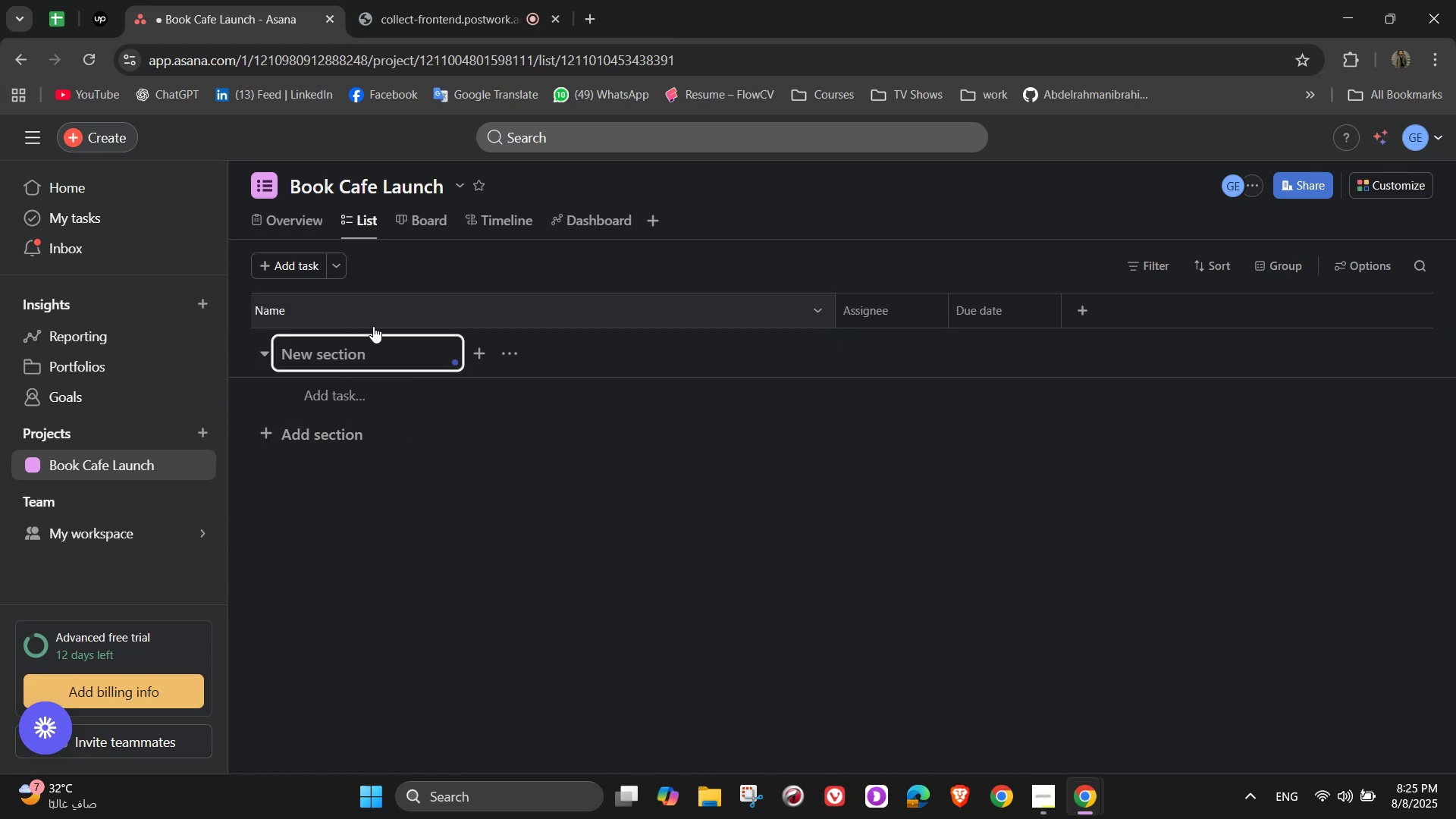 
left_click([360, 354])
 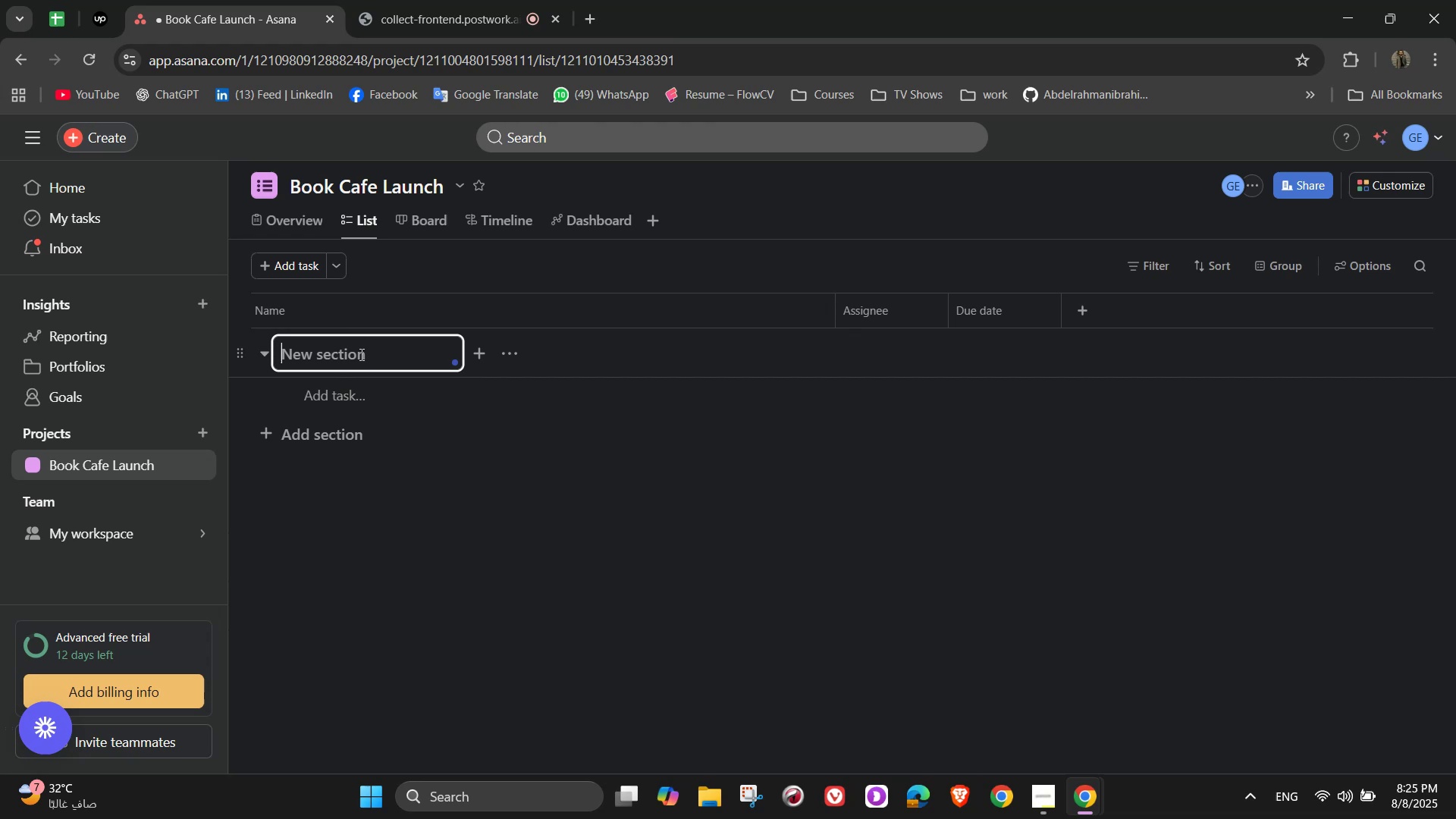 
wait(13.13)
 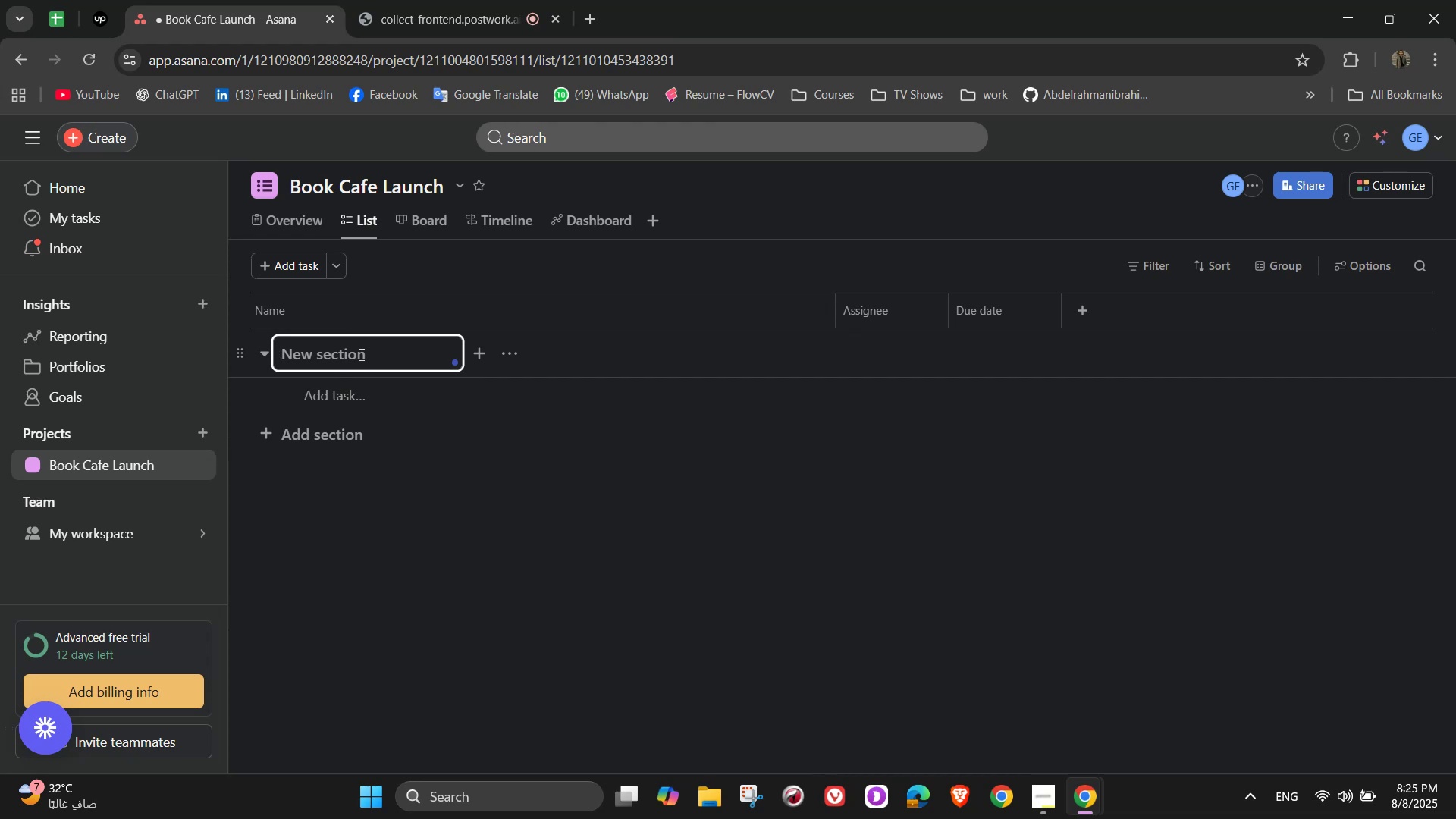 
type(Pre-Launch Pkl)
key(Backspace)
key(Backspace)
type(lanning )
 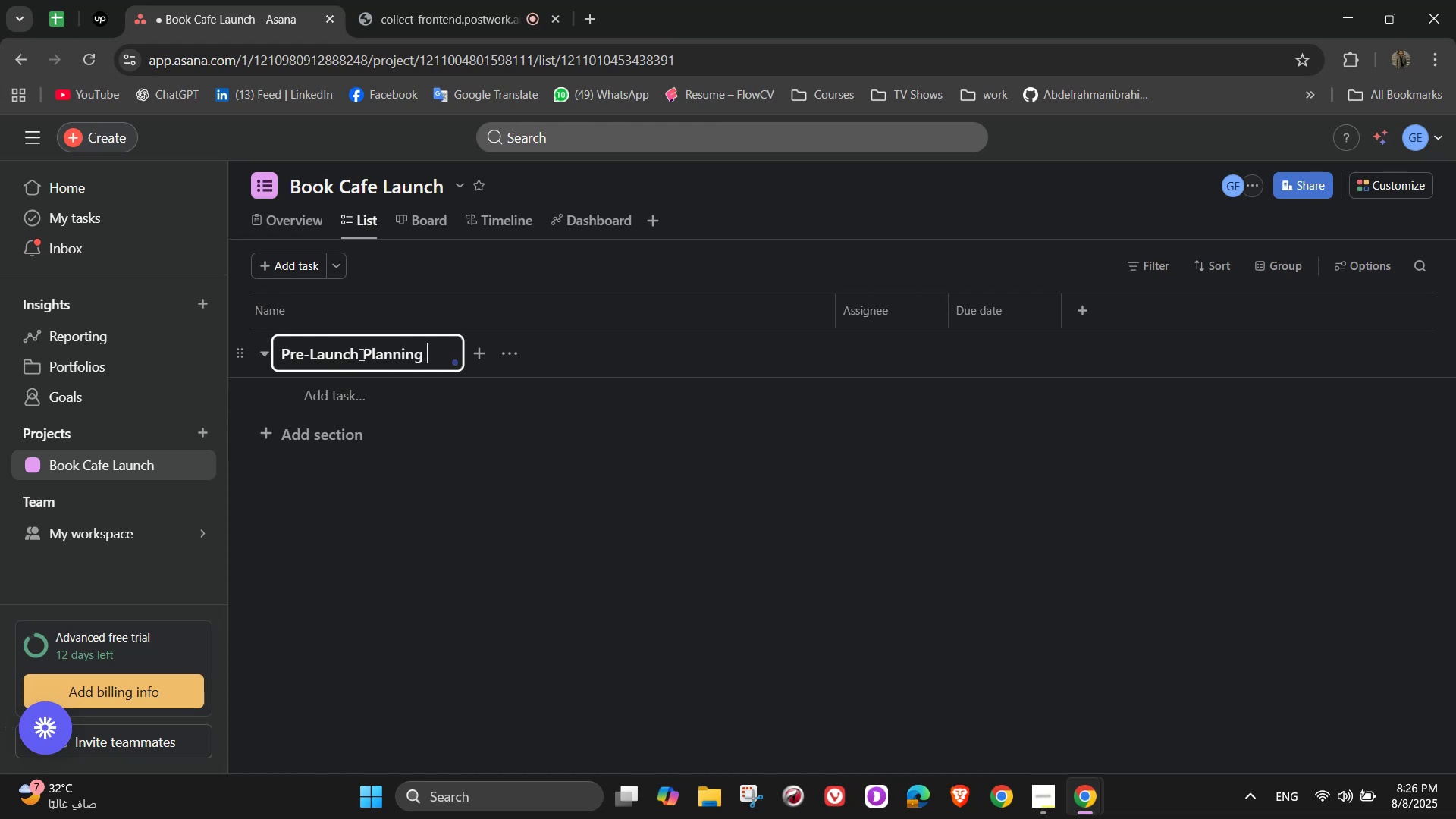 
wait(7.92)
 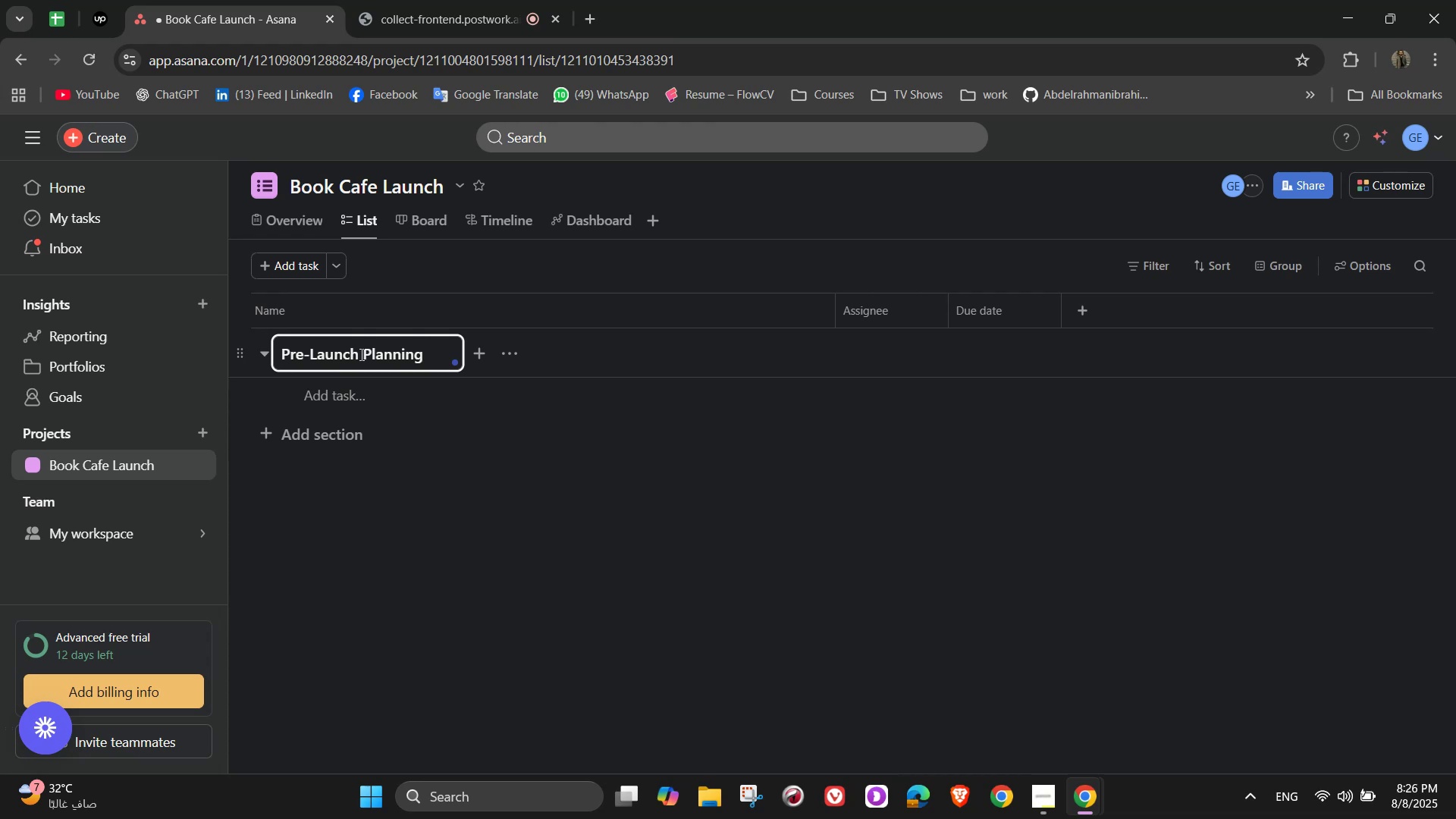 
key(Backspace)
 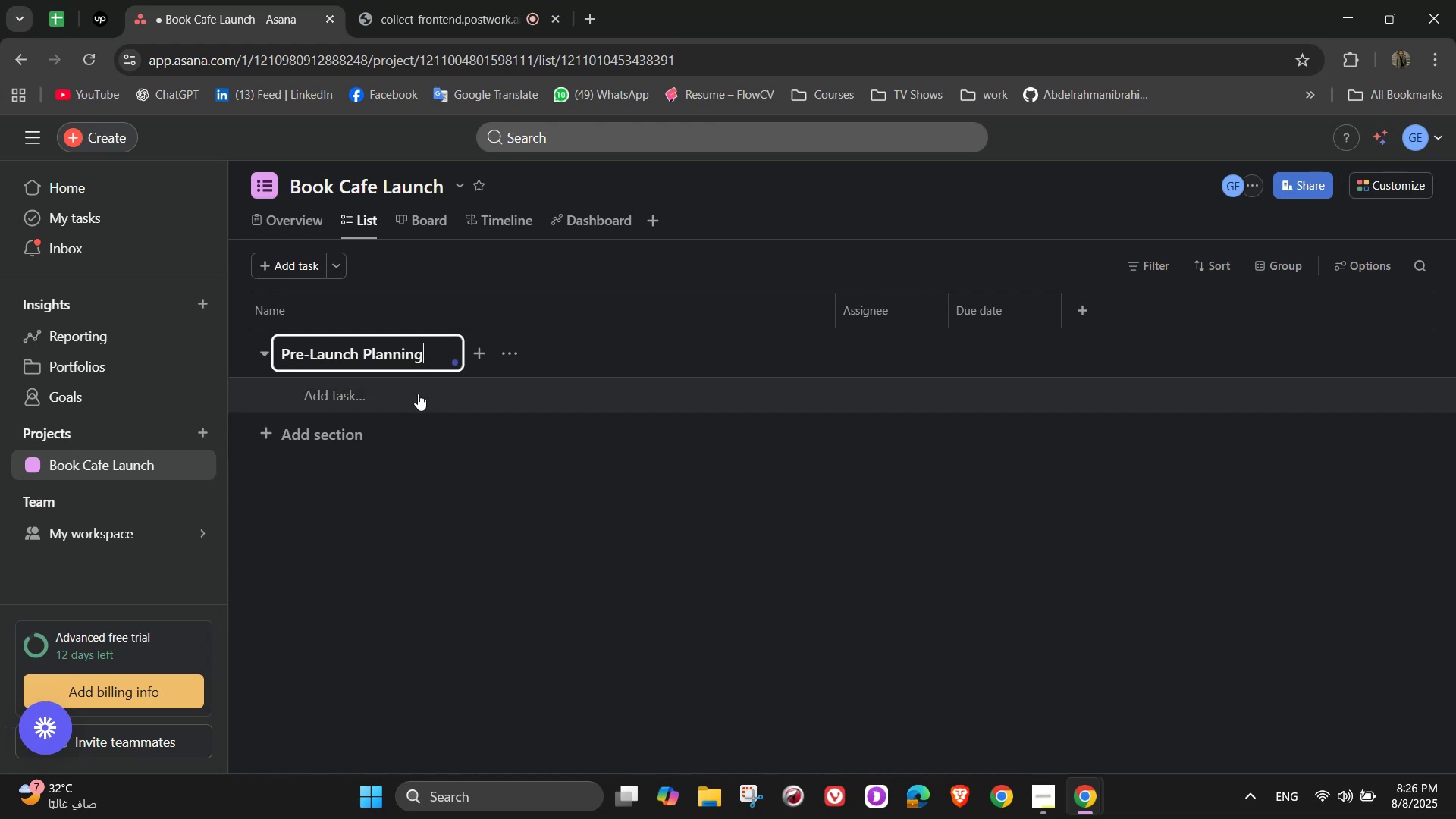 
left_click([418, 394])
 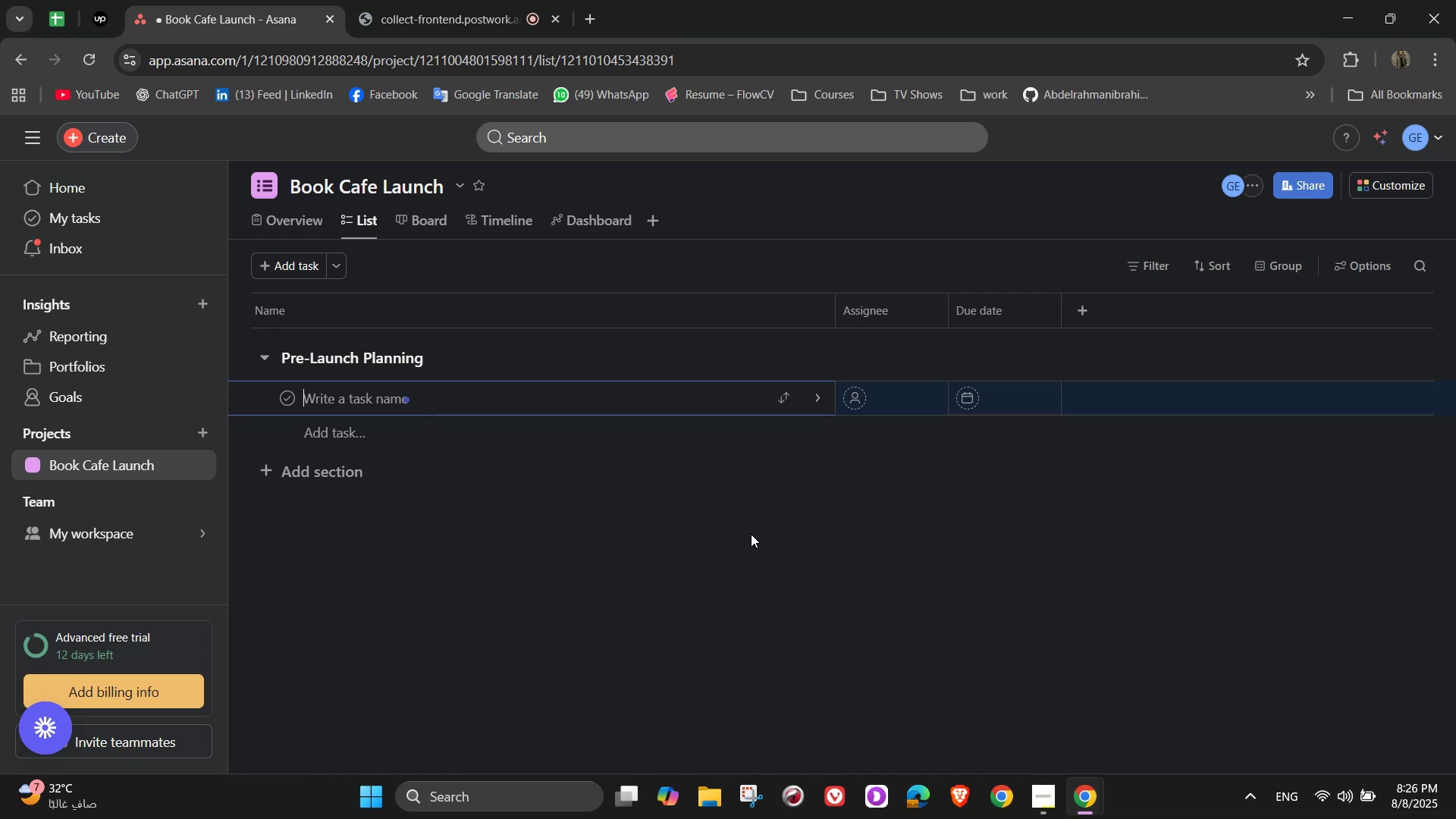 
wait(7.84)
 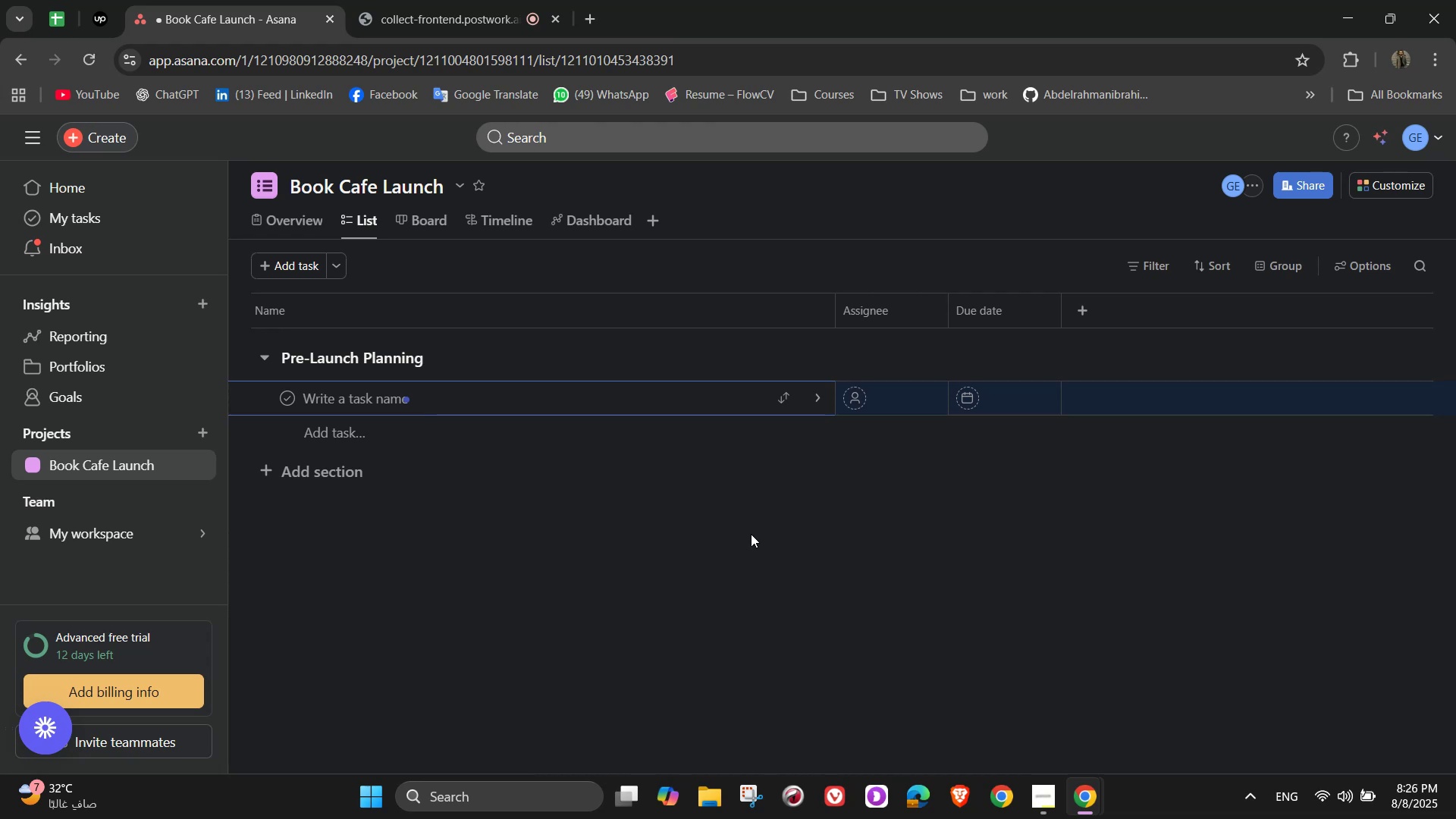 
key(Shift+S)
 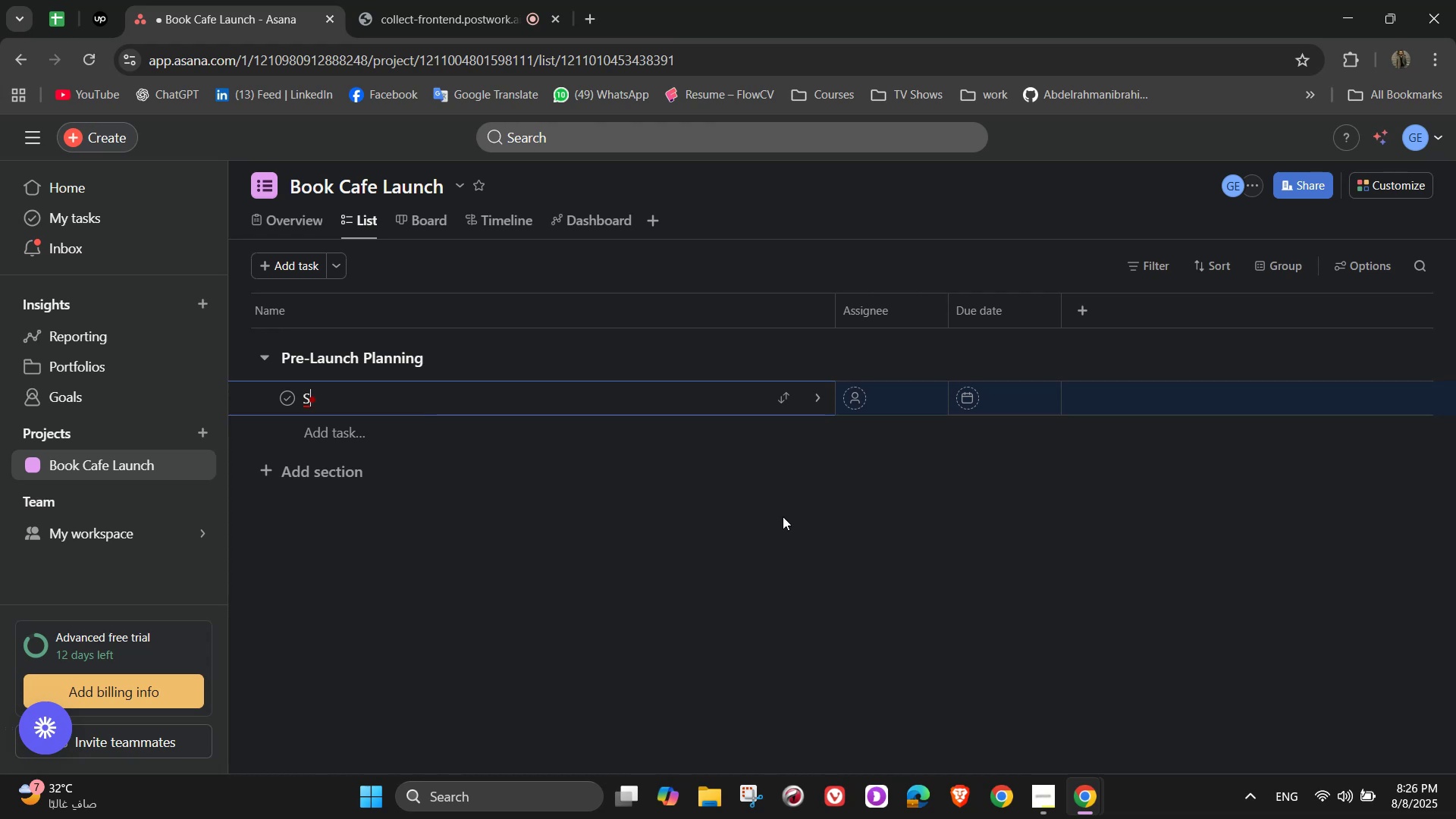 
type(ecure)
 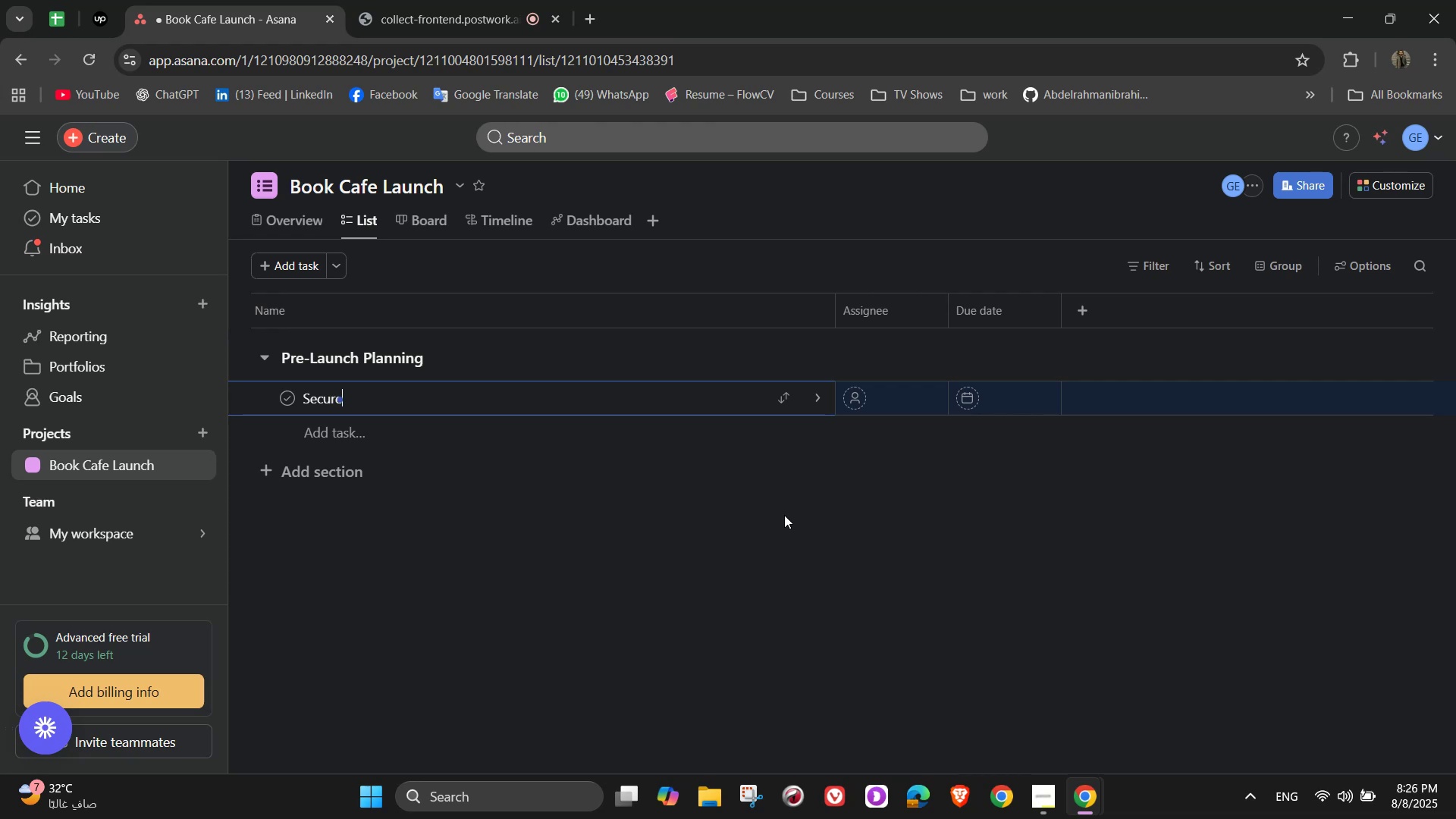 
wait(20.08)
 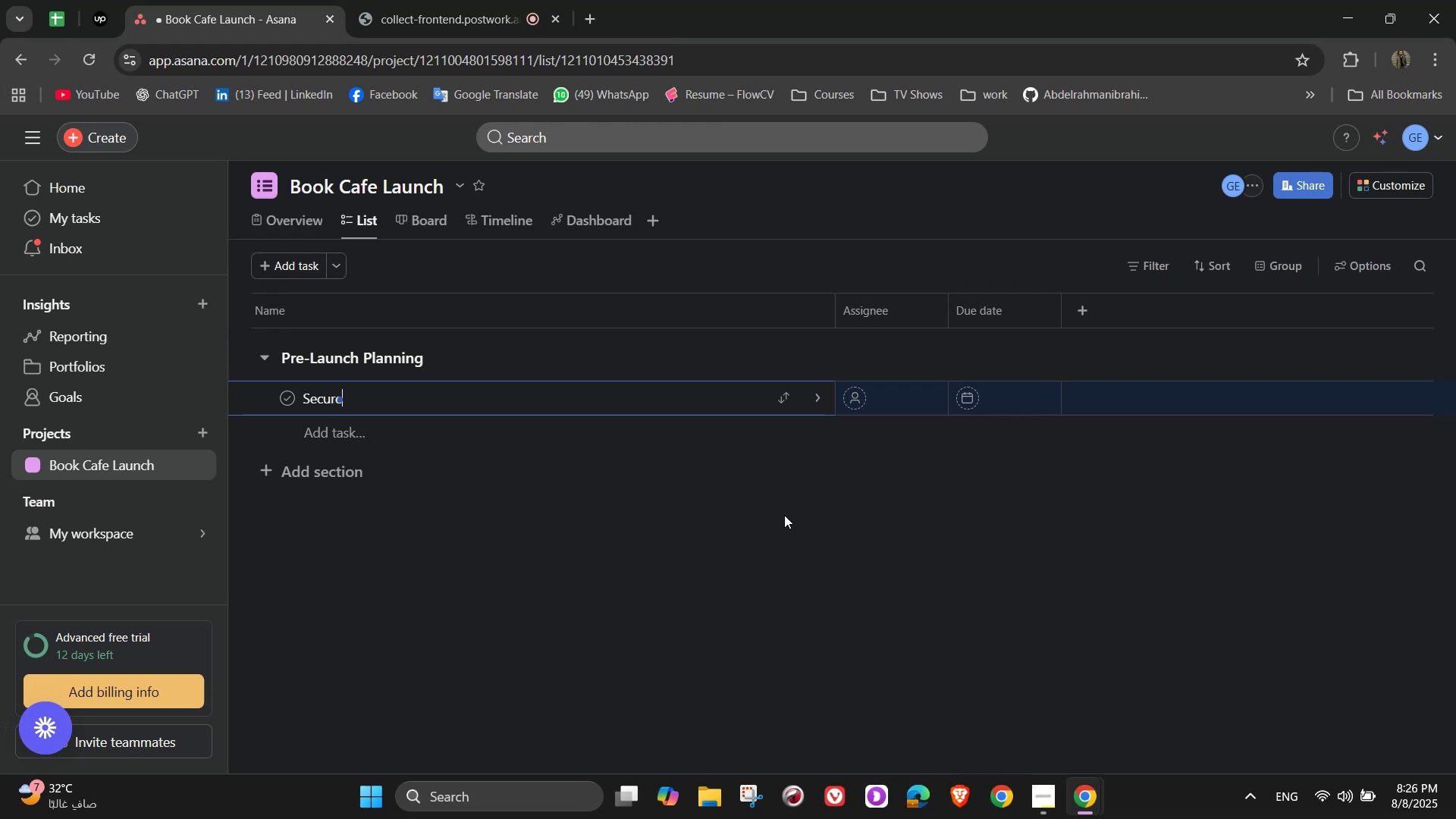 
type( Location)
 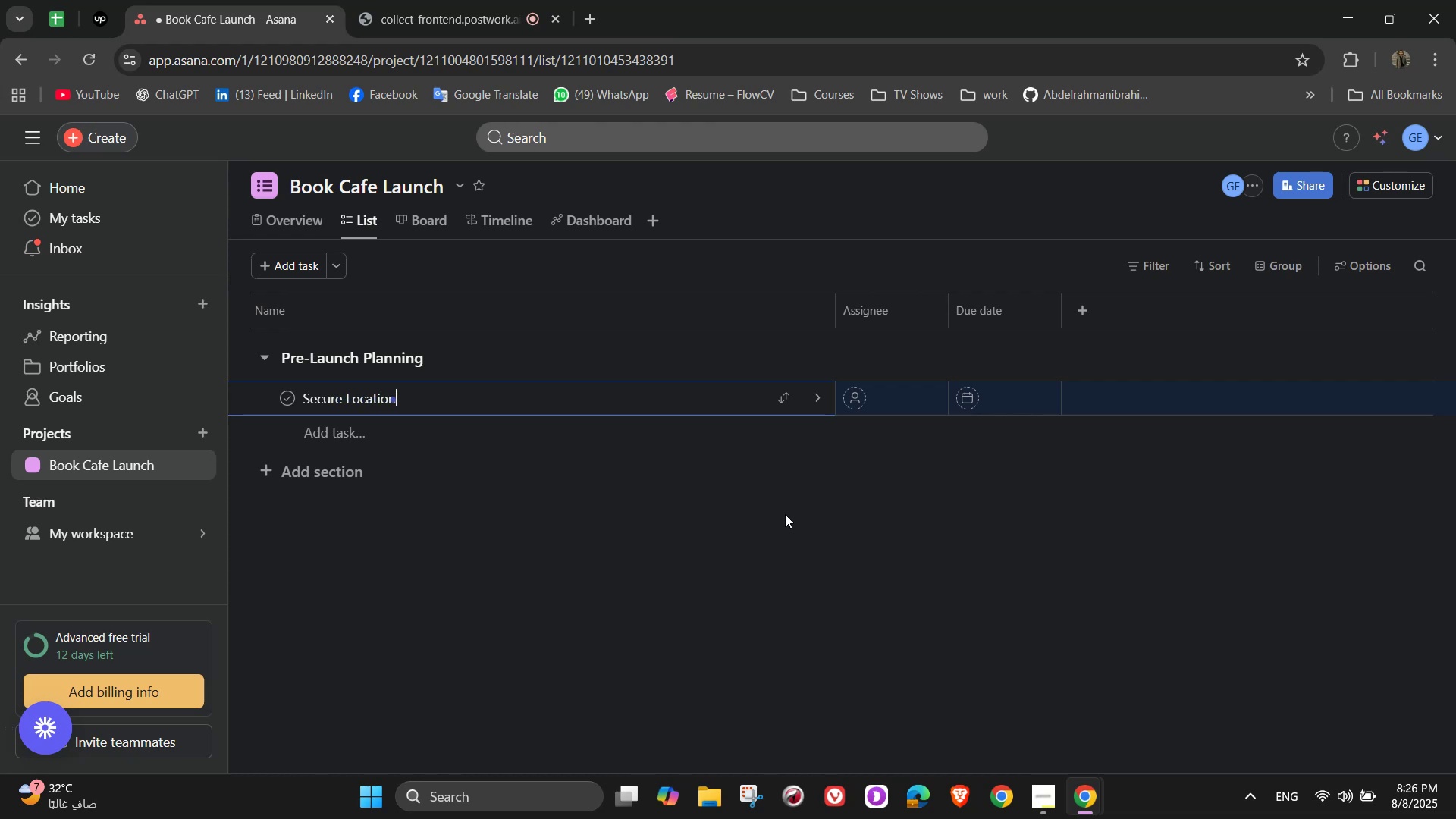 
wait(9.6)
 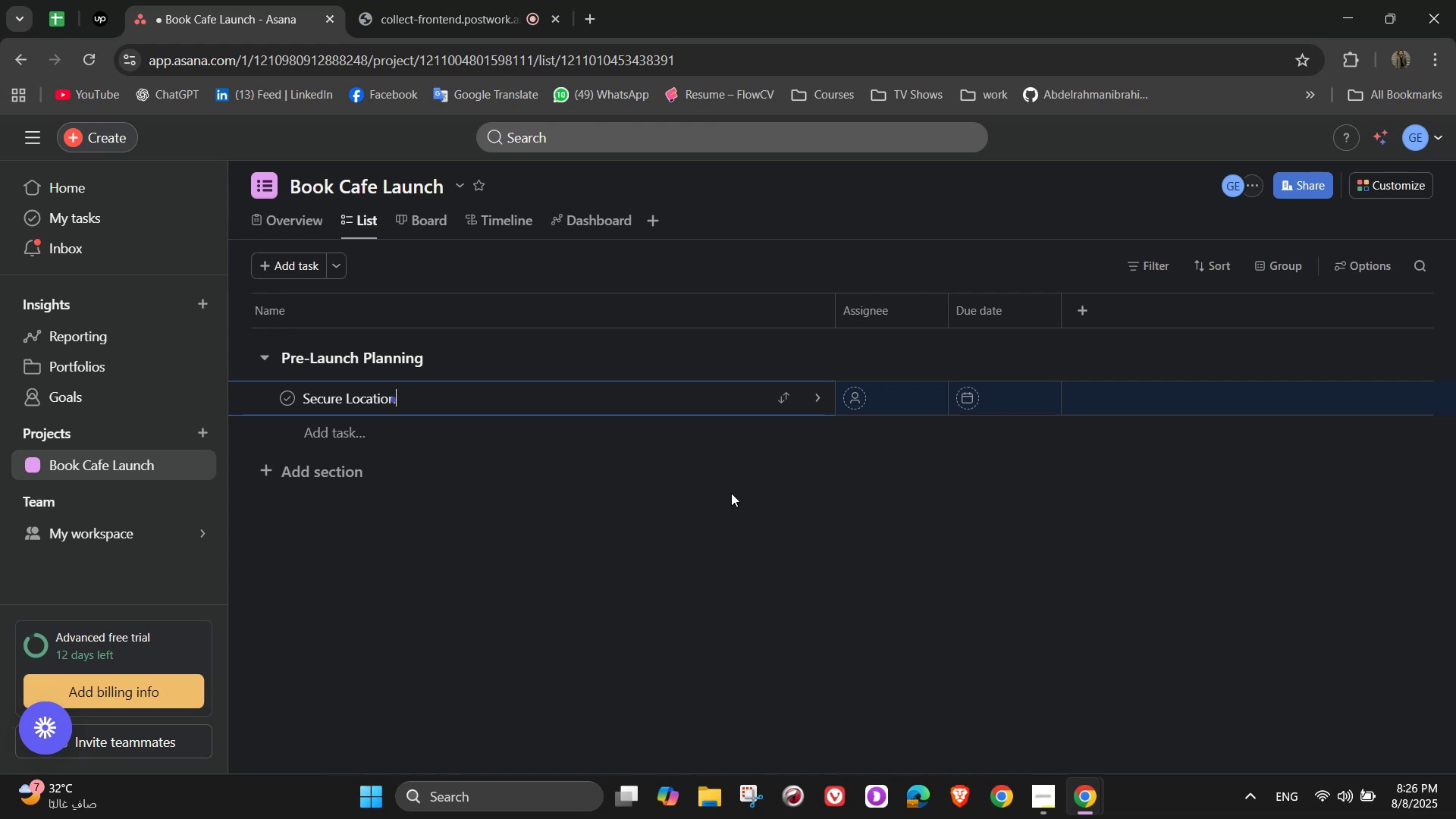 
left_click([821, 391])
 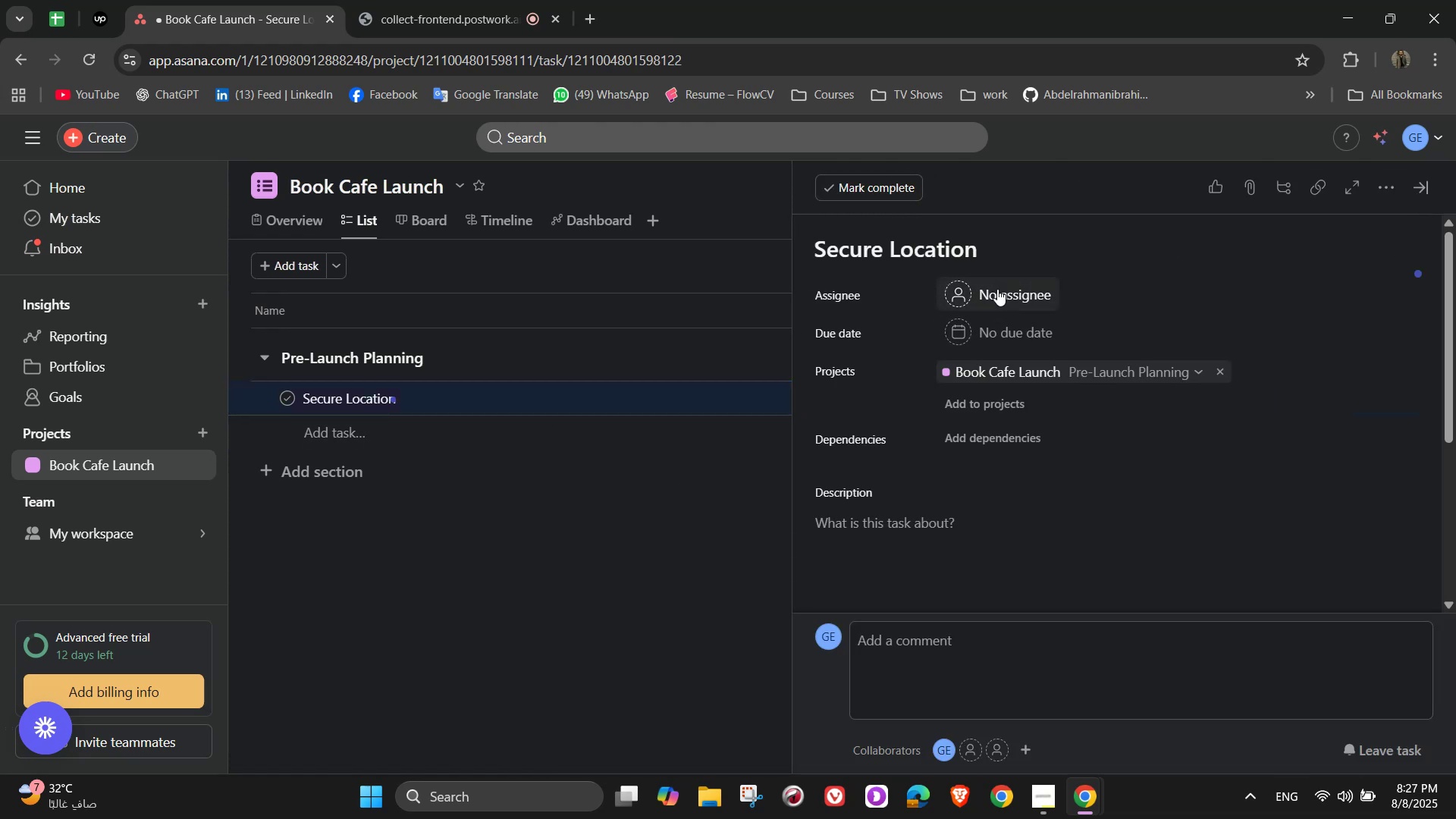 
left_click([1027, 295])
 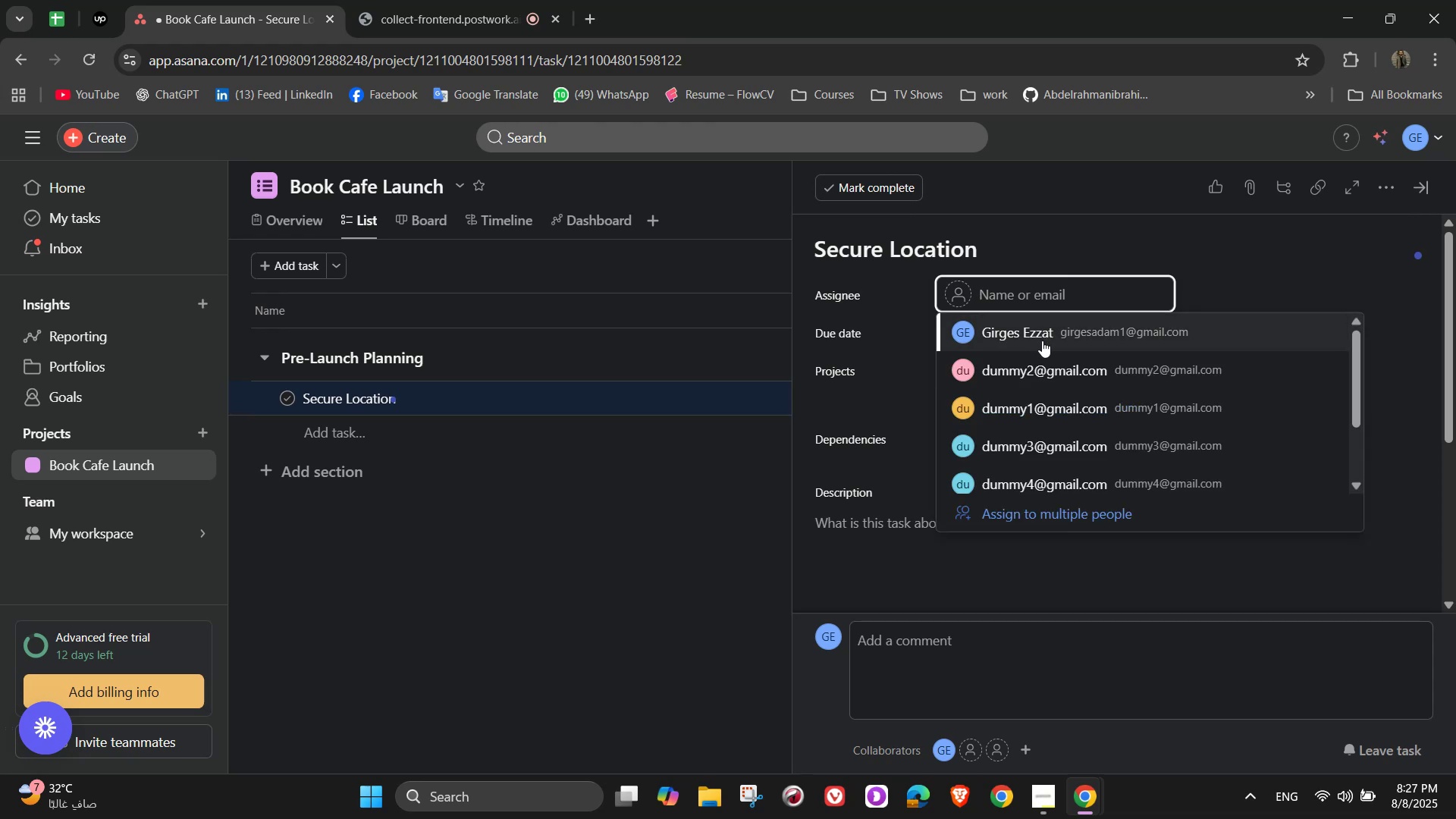 
left_click([1043, 340])
 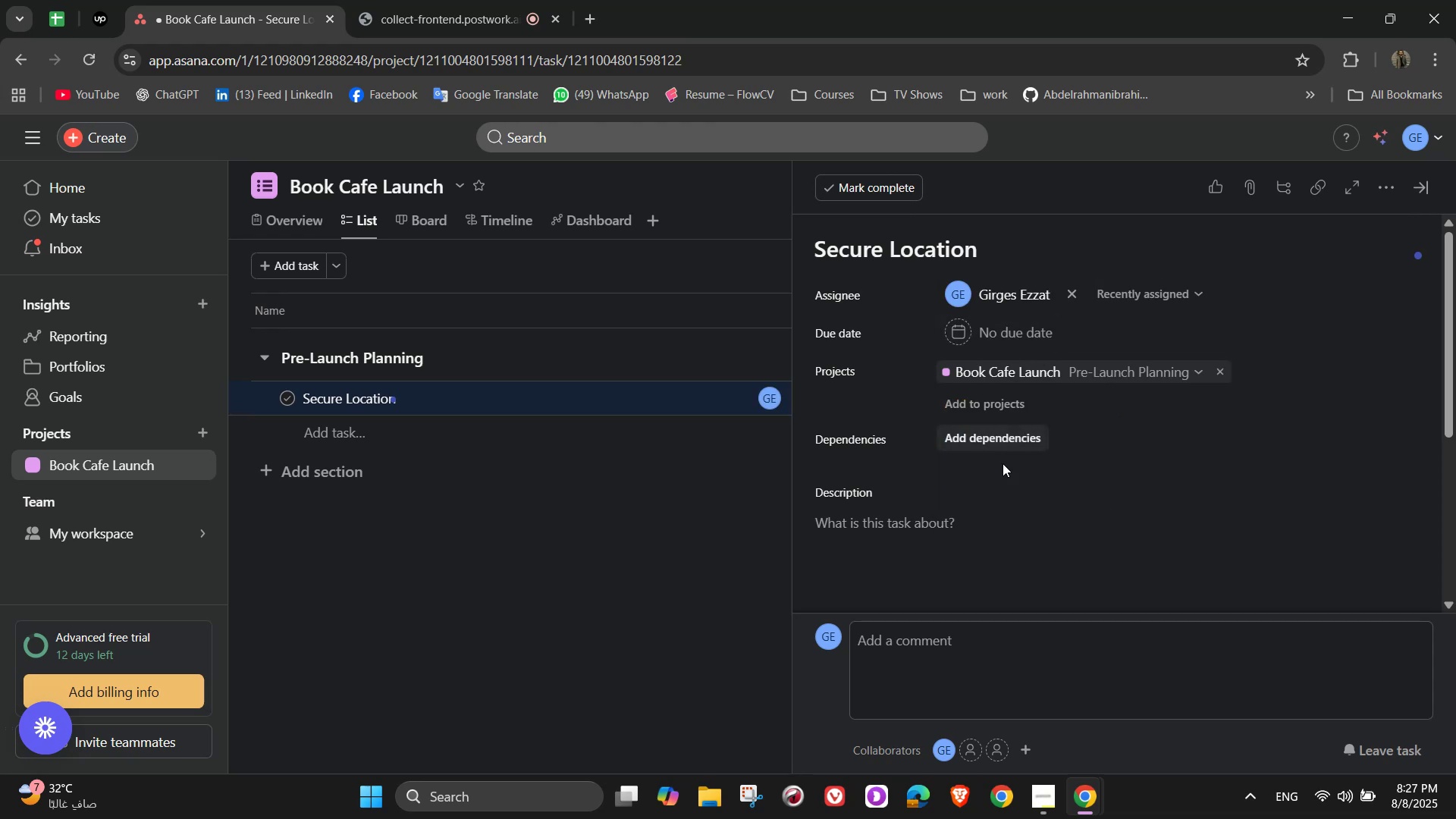 
left_click([995, 557])
 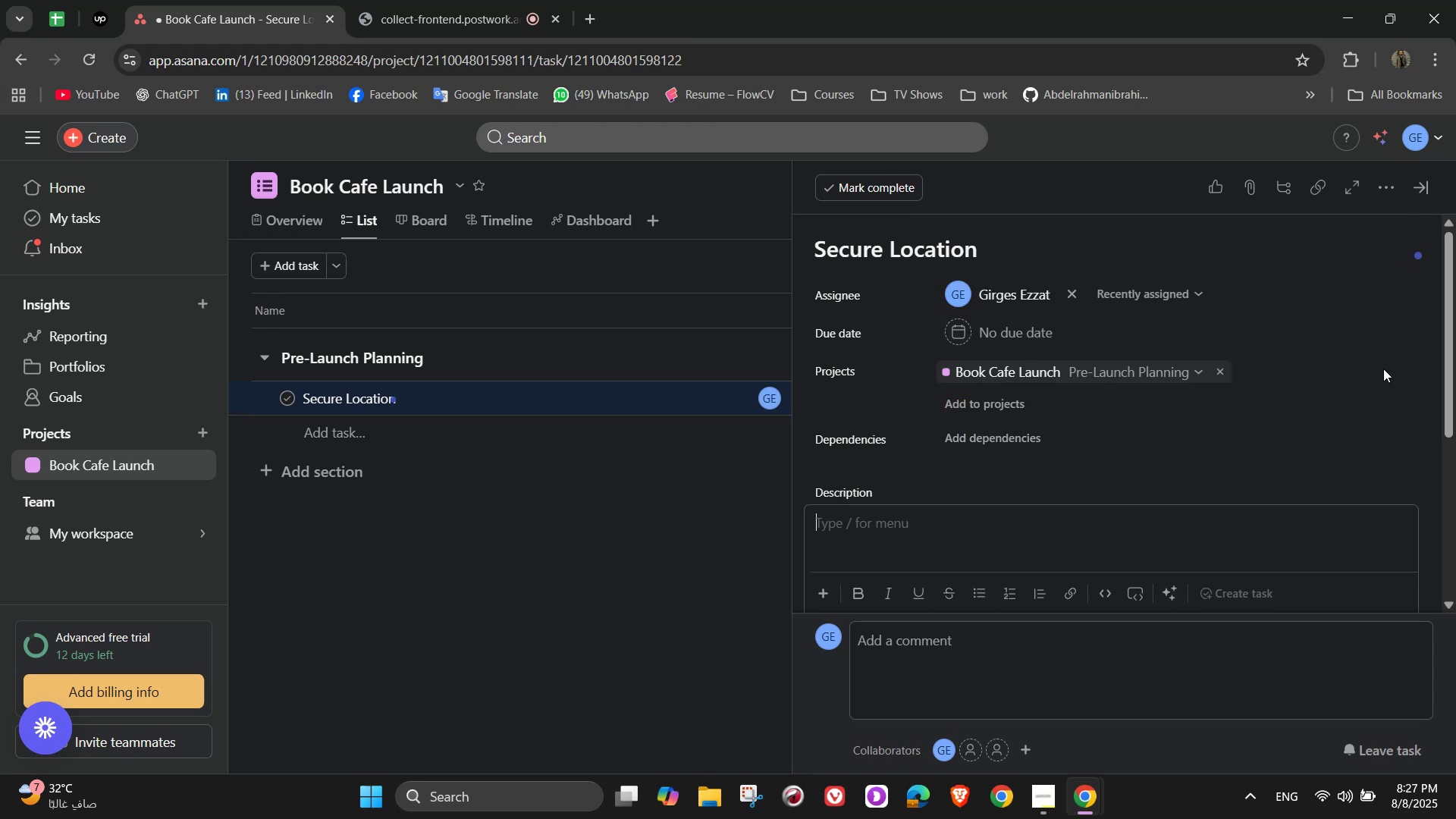 
type(Finalize cafe li)
key(Backspace)
type(ocation)
 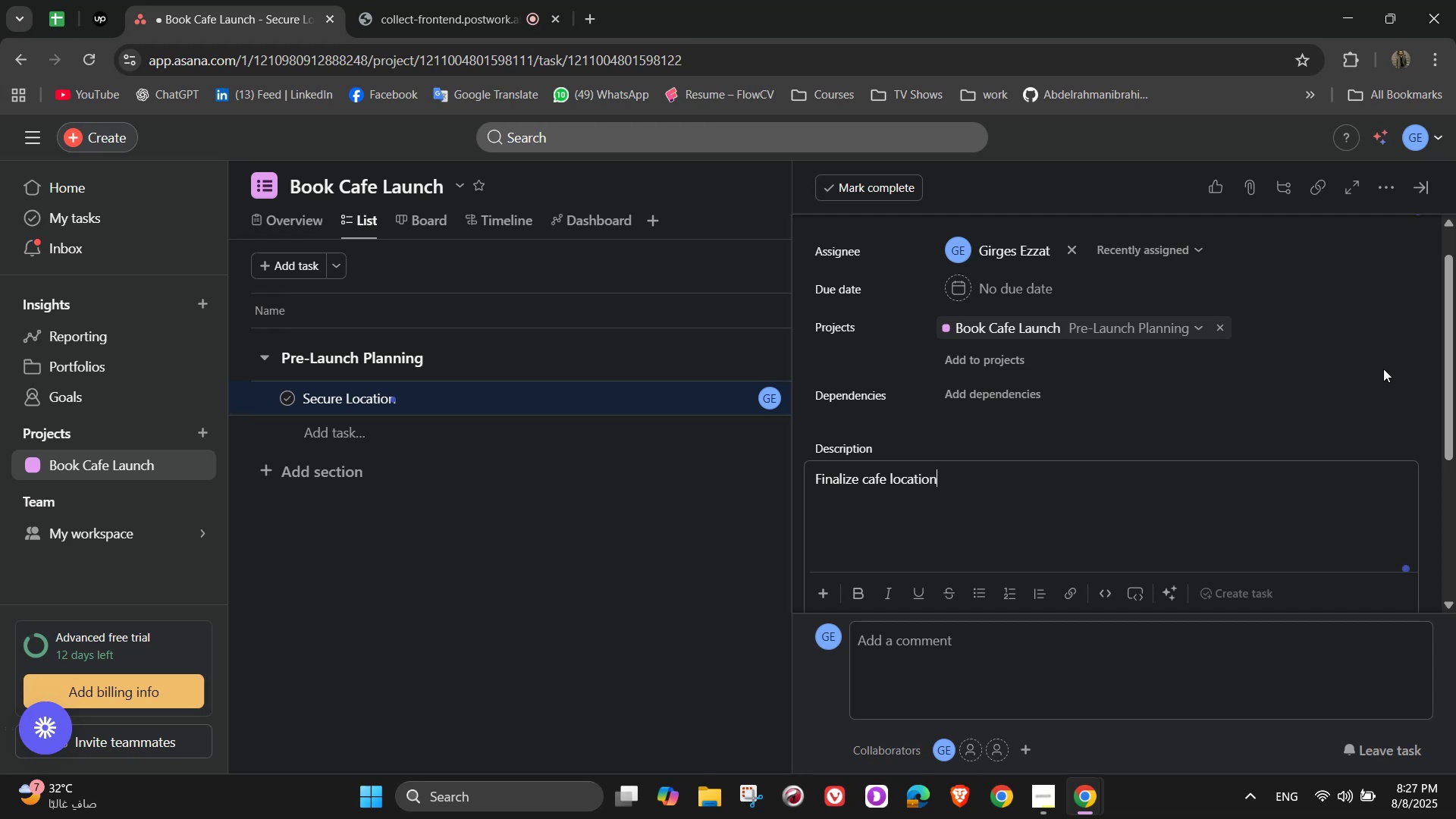 
type( and lease)
 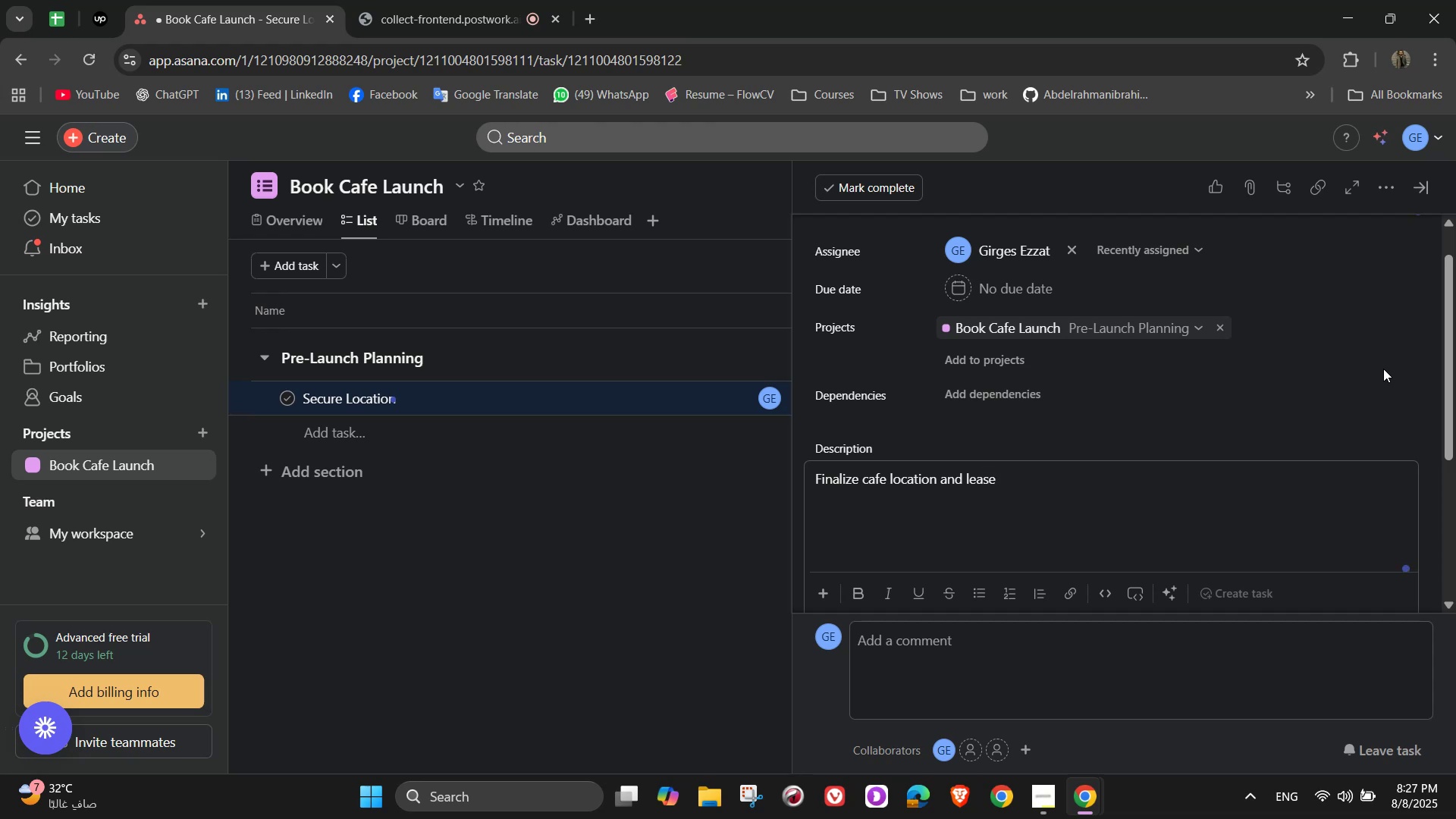 
wait(7.1)
 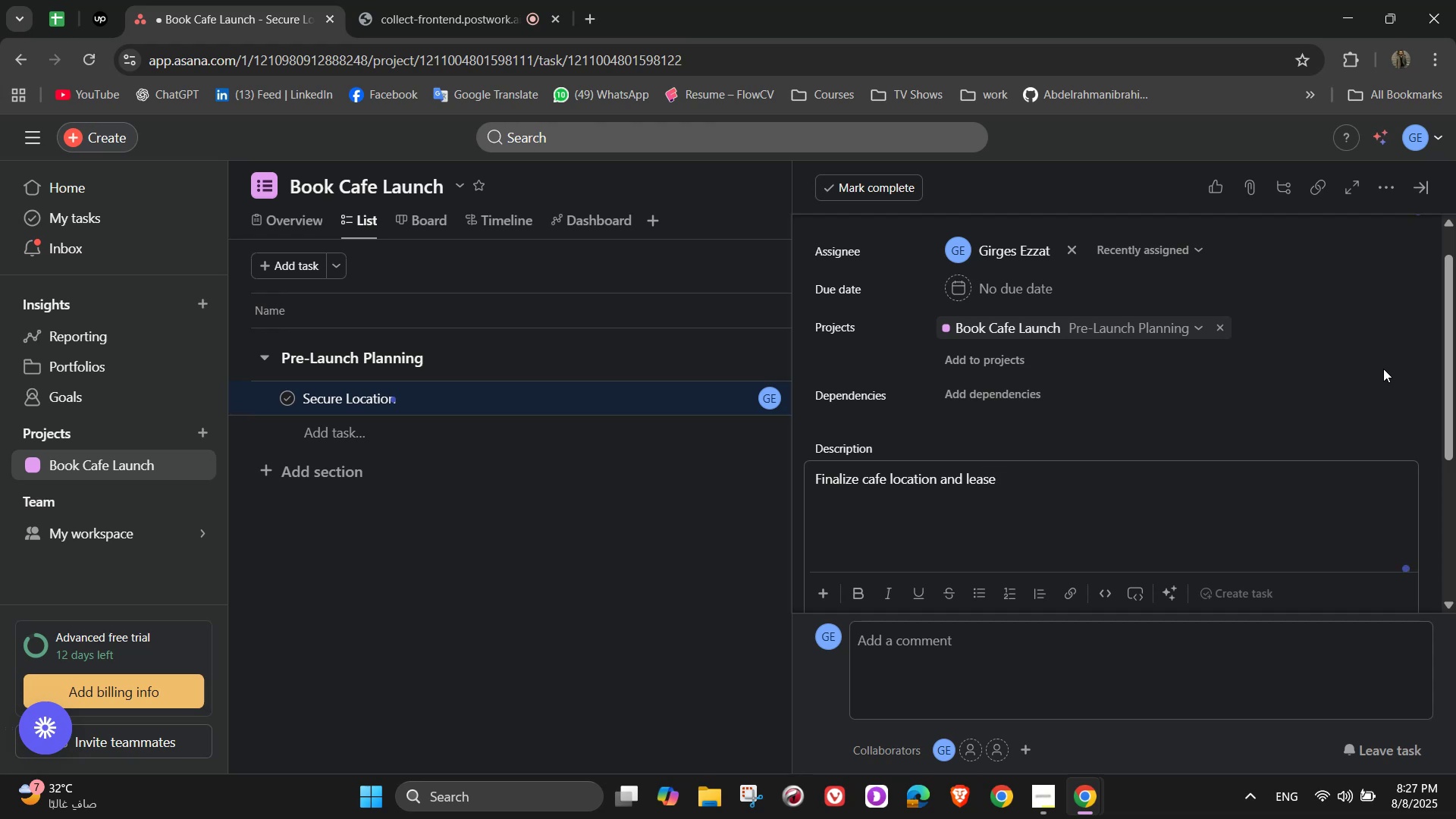 
type( terms)
 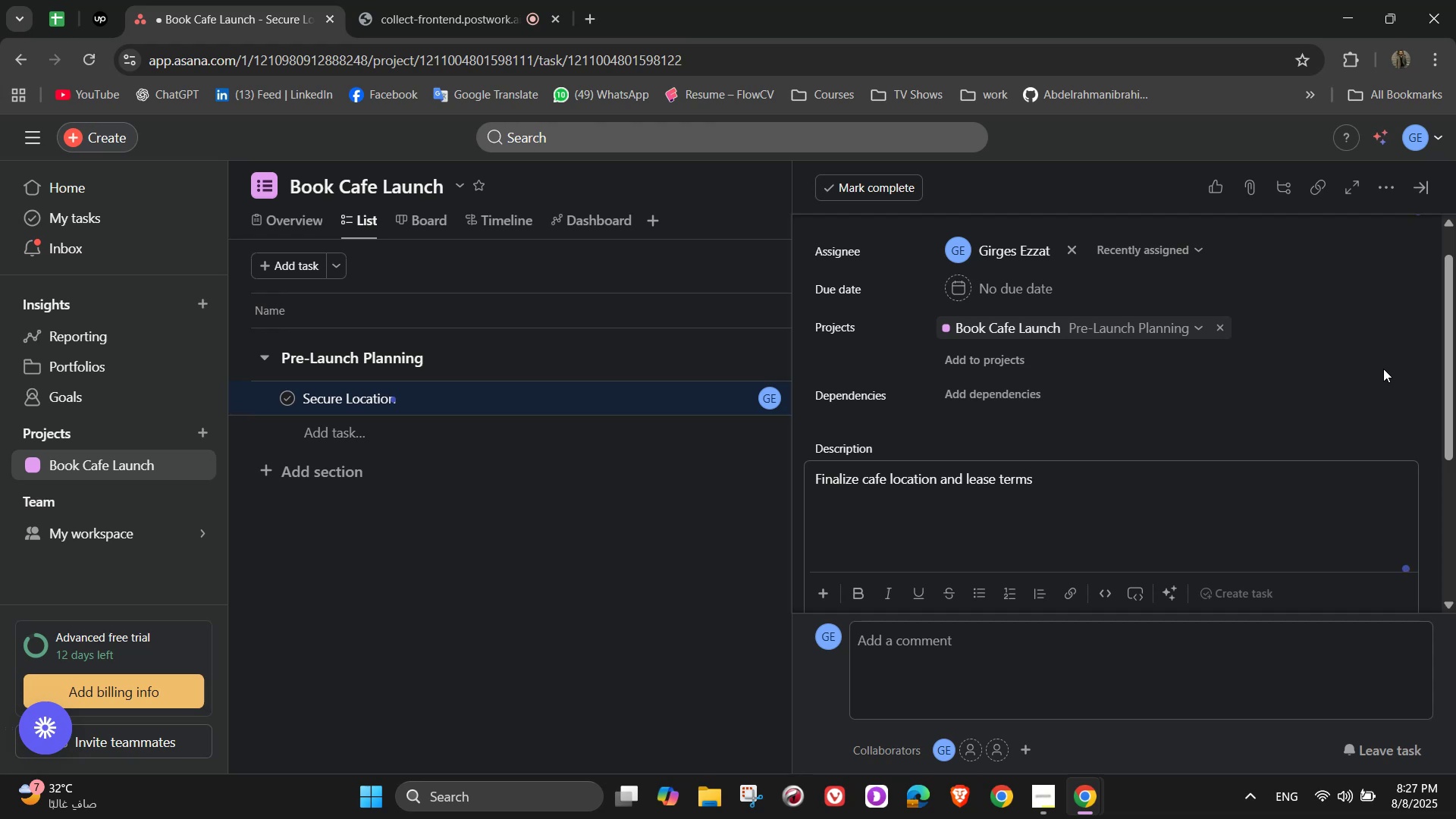 
wait(5.37)
 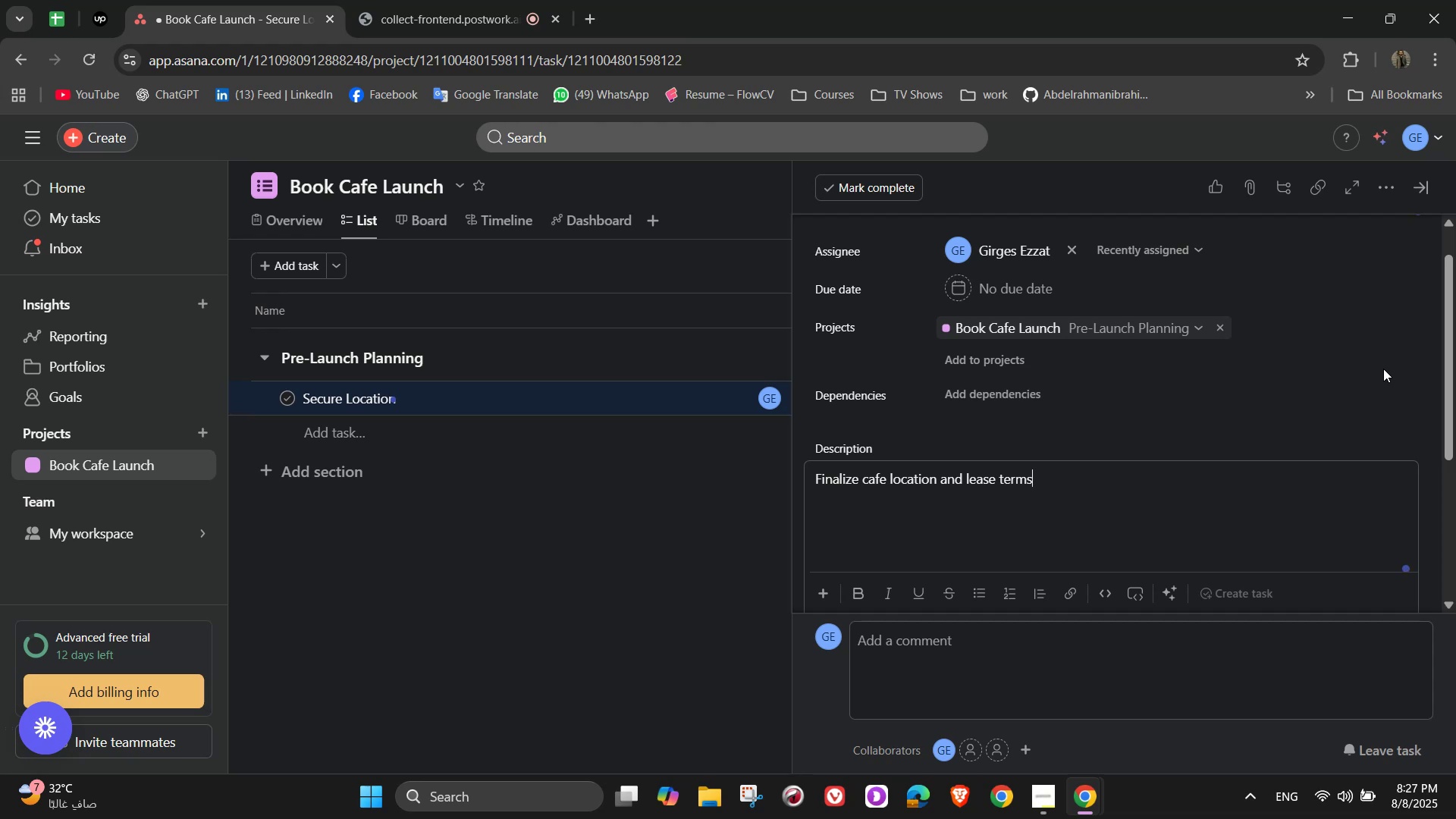 
scroll: coordinate [977, 413], scroll_direction: up, amount: 6.0
 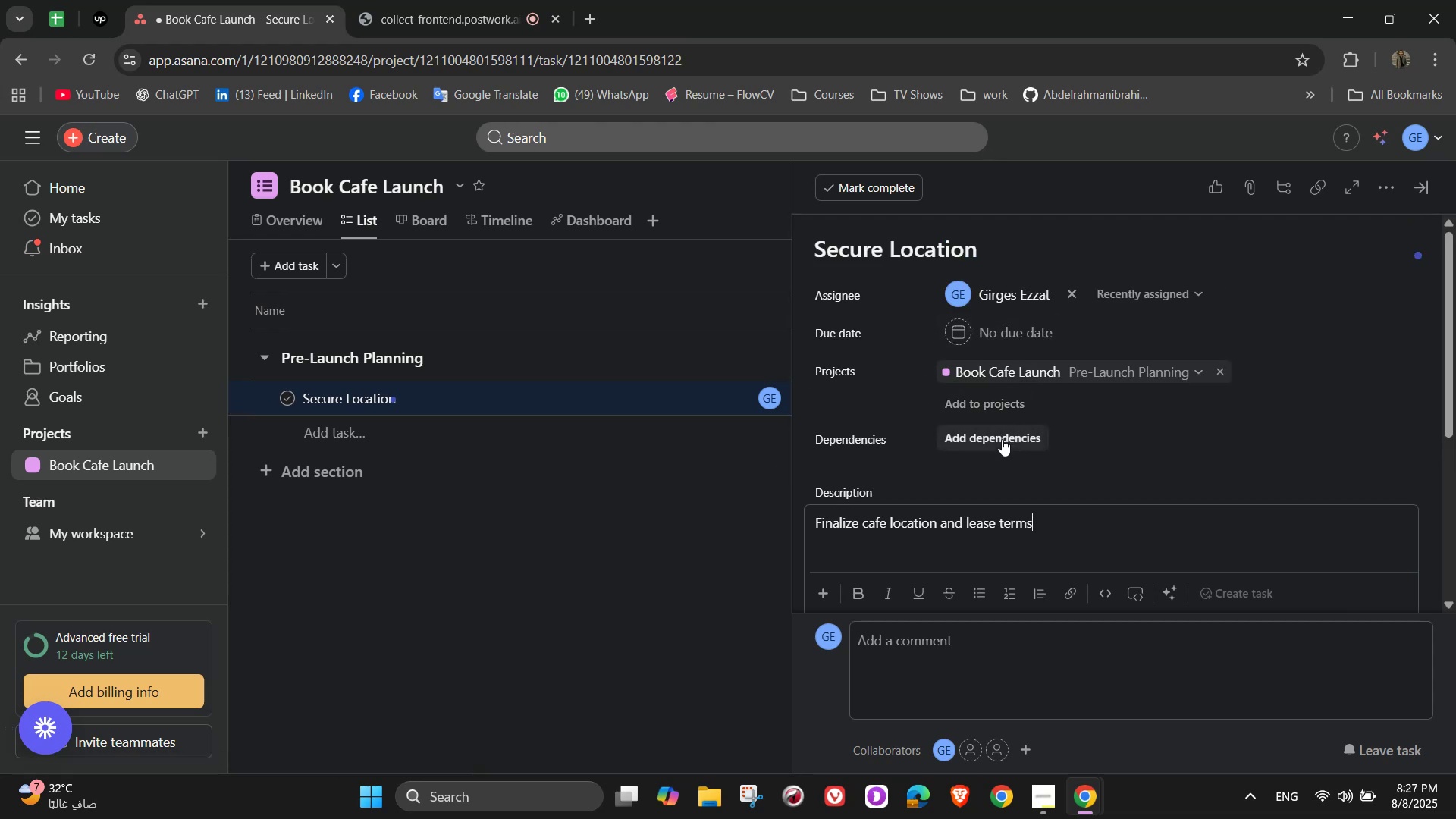 
scroll: coordinate [1018, 494], scroll_direction: down, amount: 3.0
 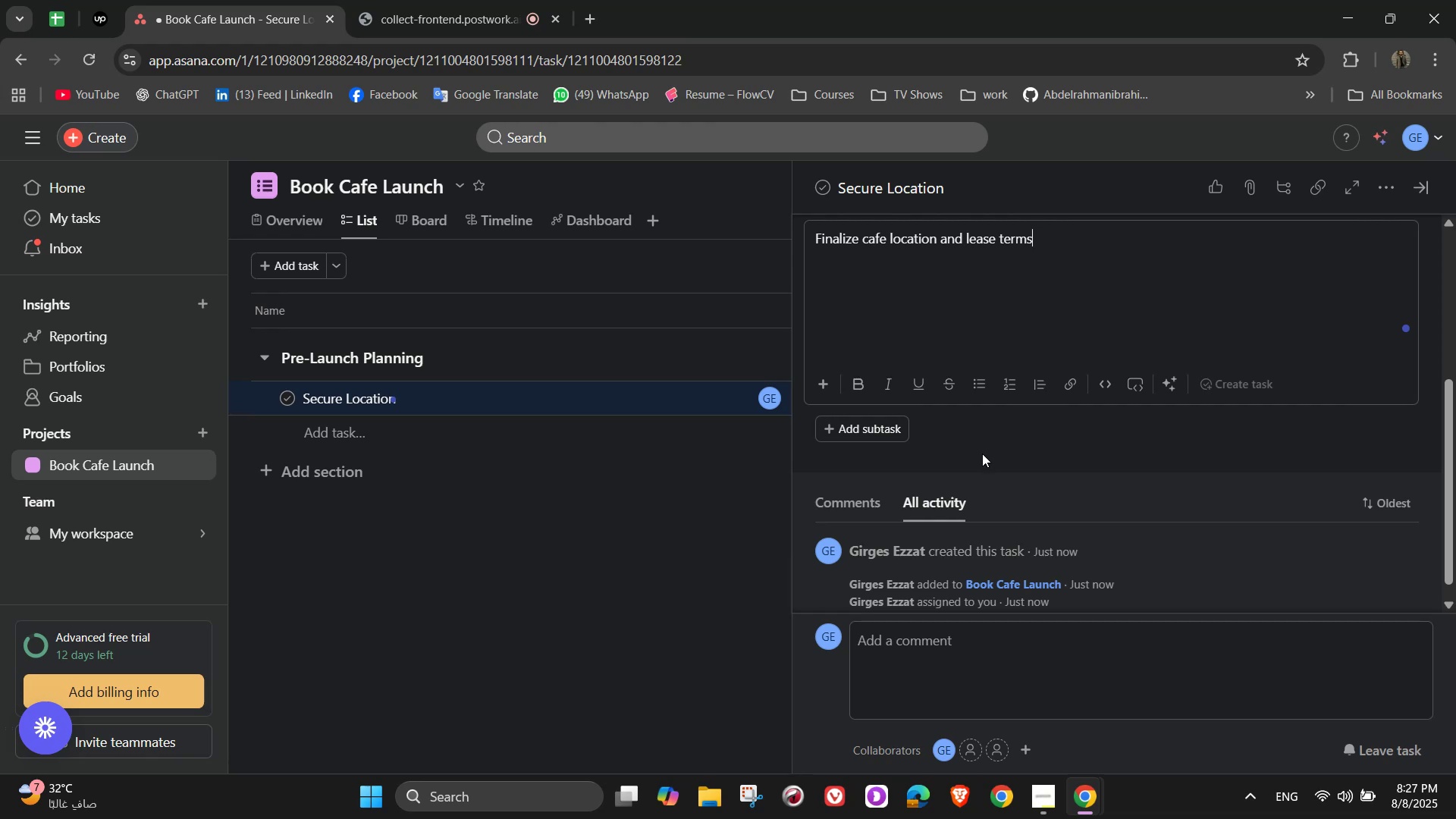 
left_click([952, 436])
 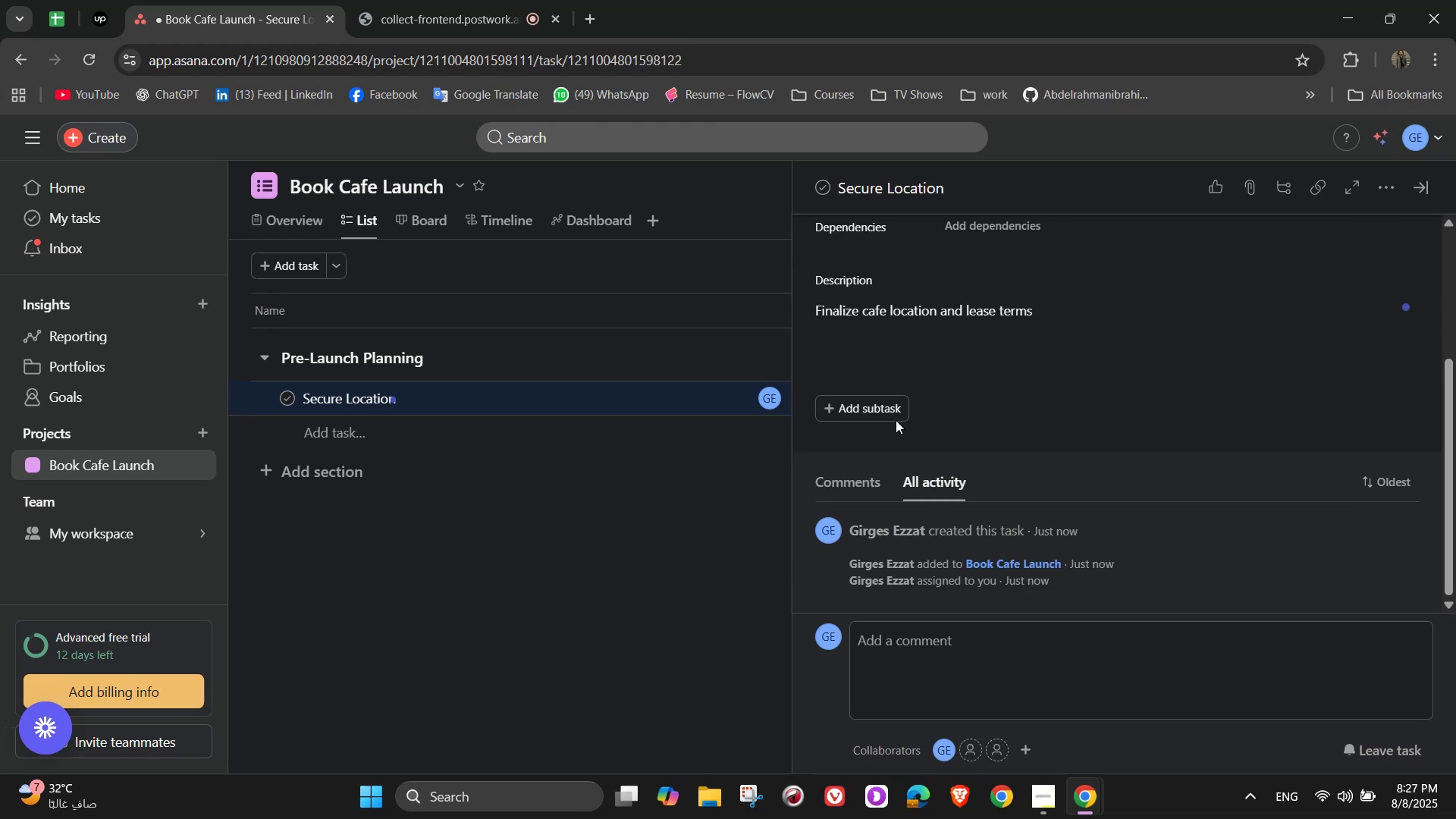 
double_click([892, 413])
 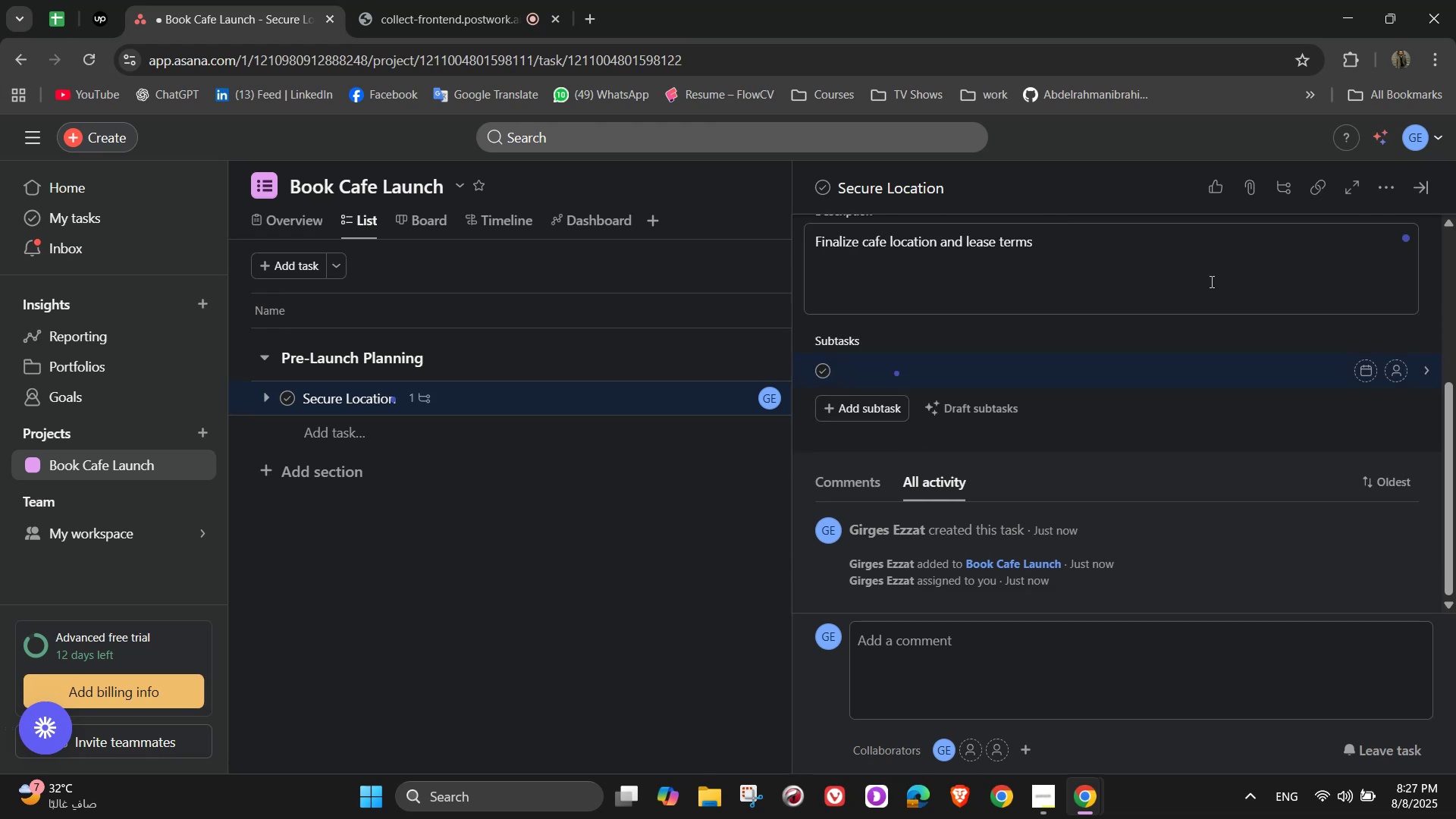 
type(Visit shor)
 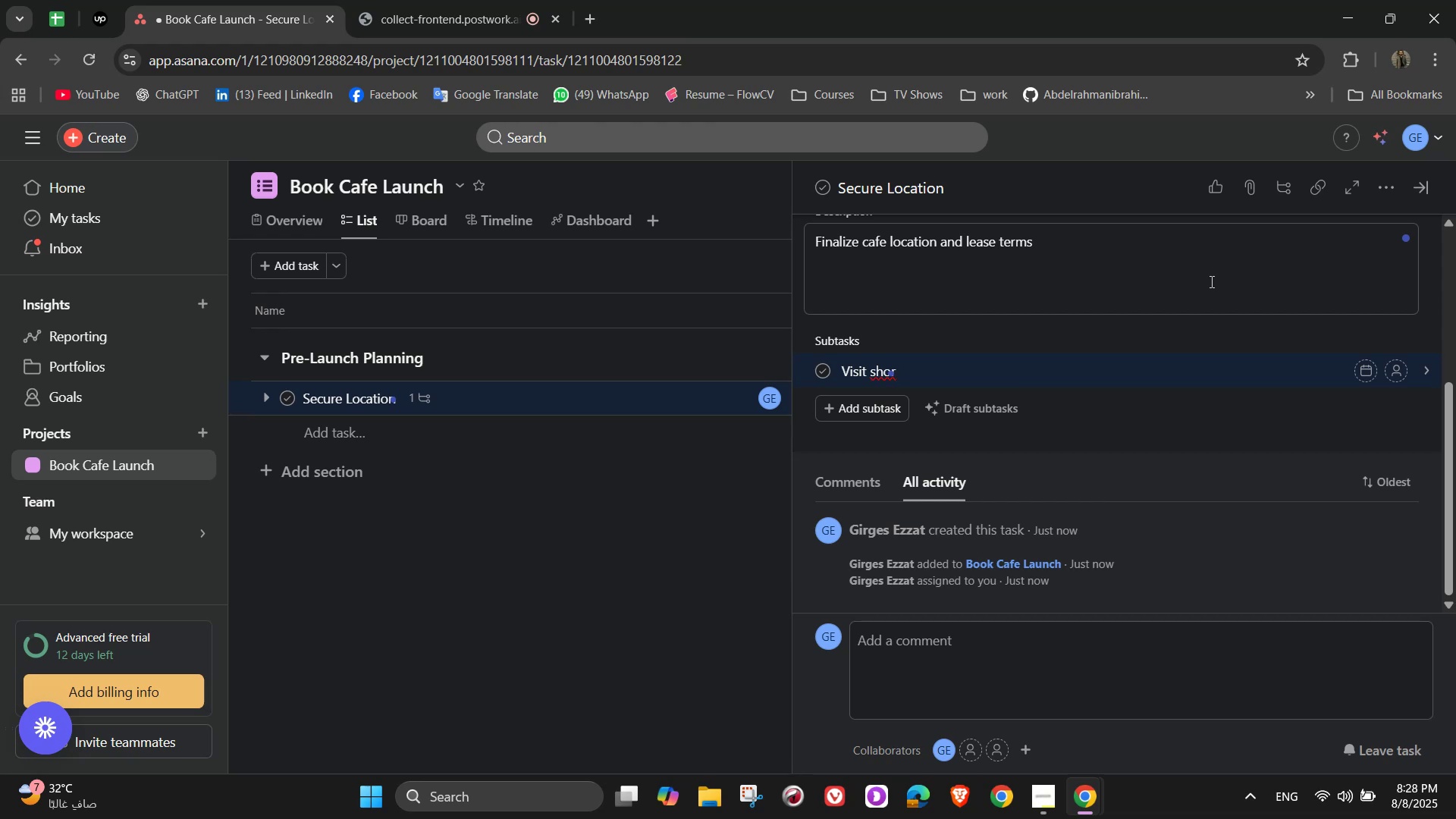 
wait(8.01)
 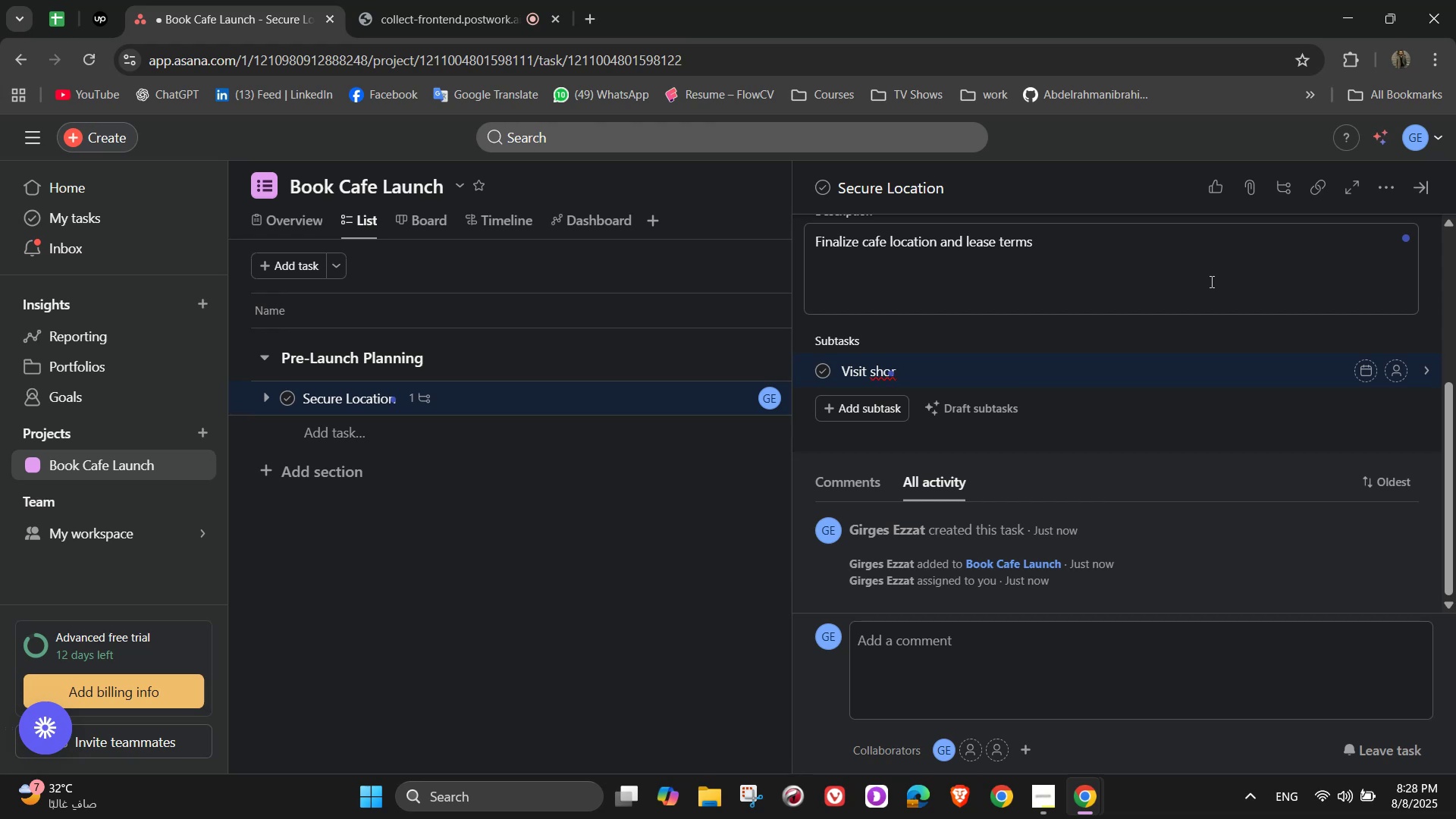 
type(tlist )
key(Backspace)
type(ed properi)
key(Backspace)
type(ties)
 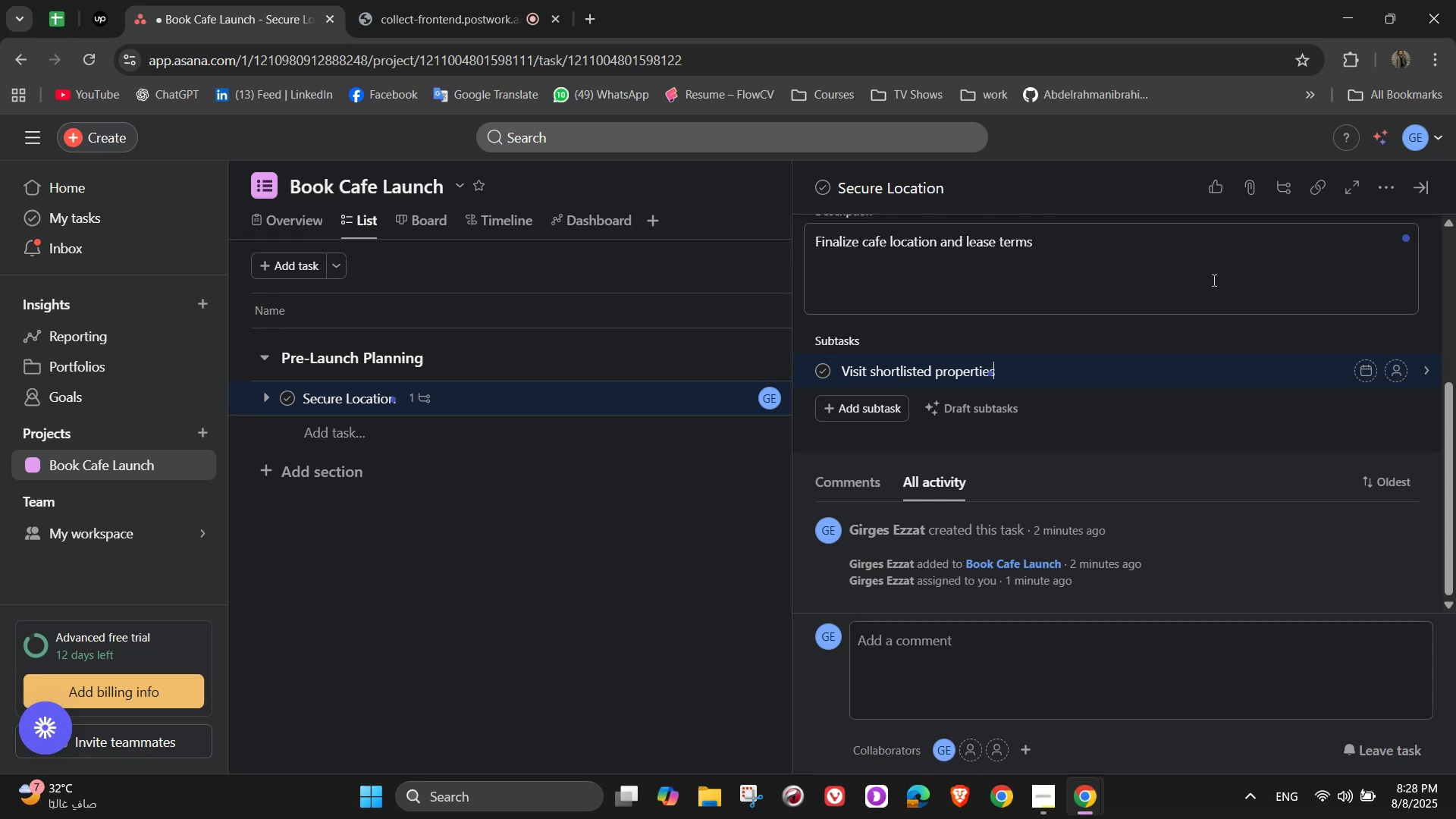 
key(Enter)
 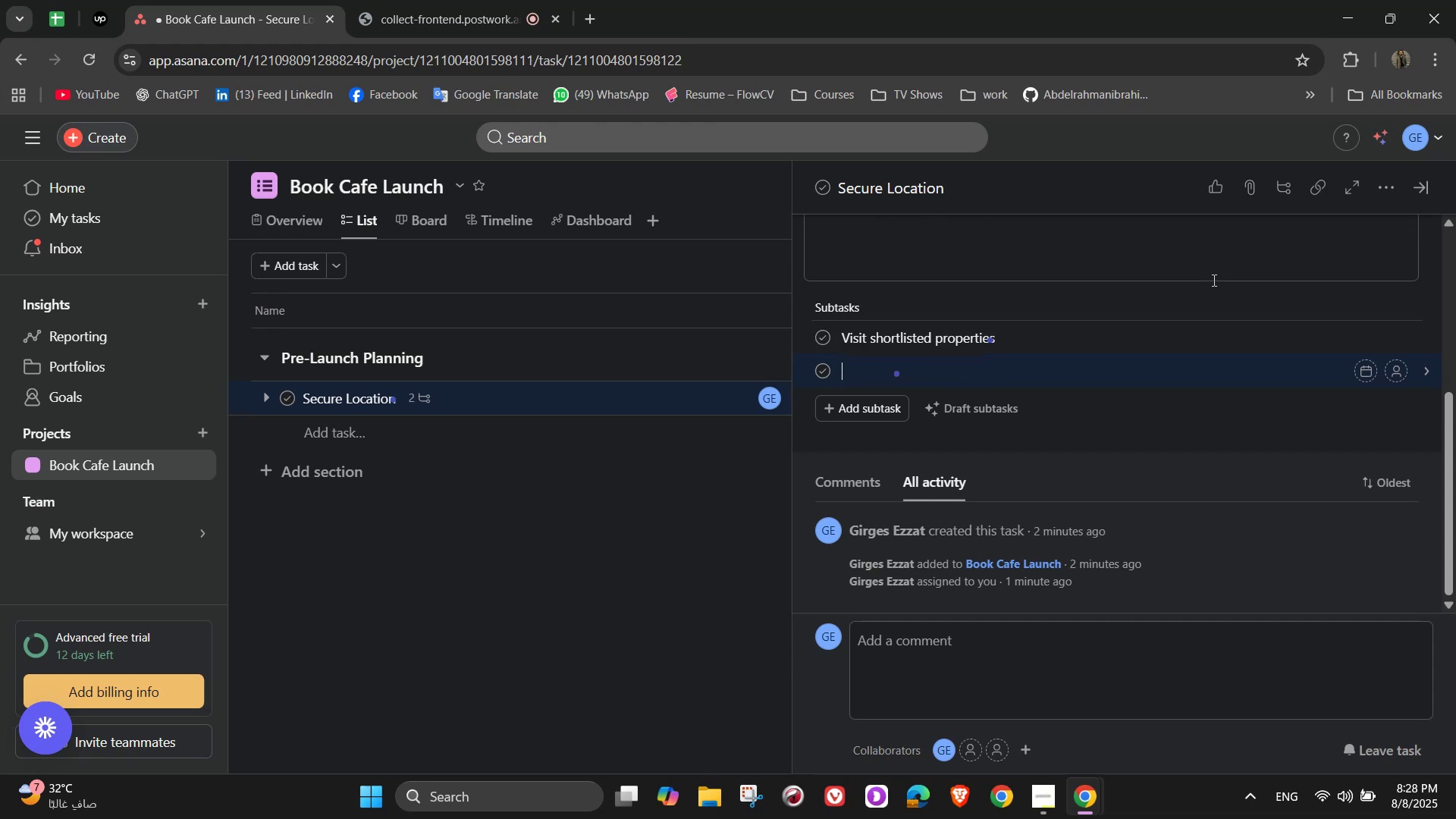 
type(Negotiate)
 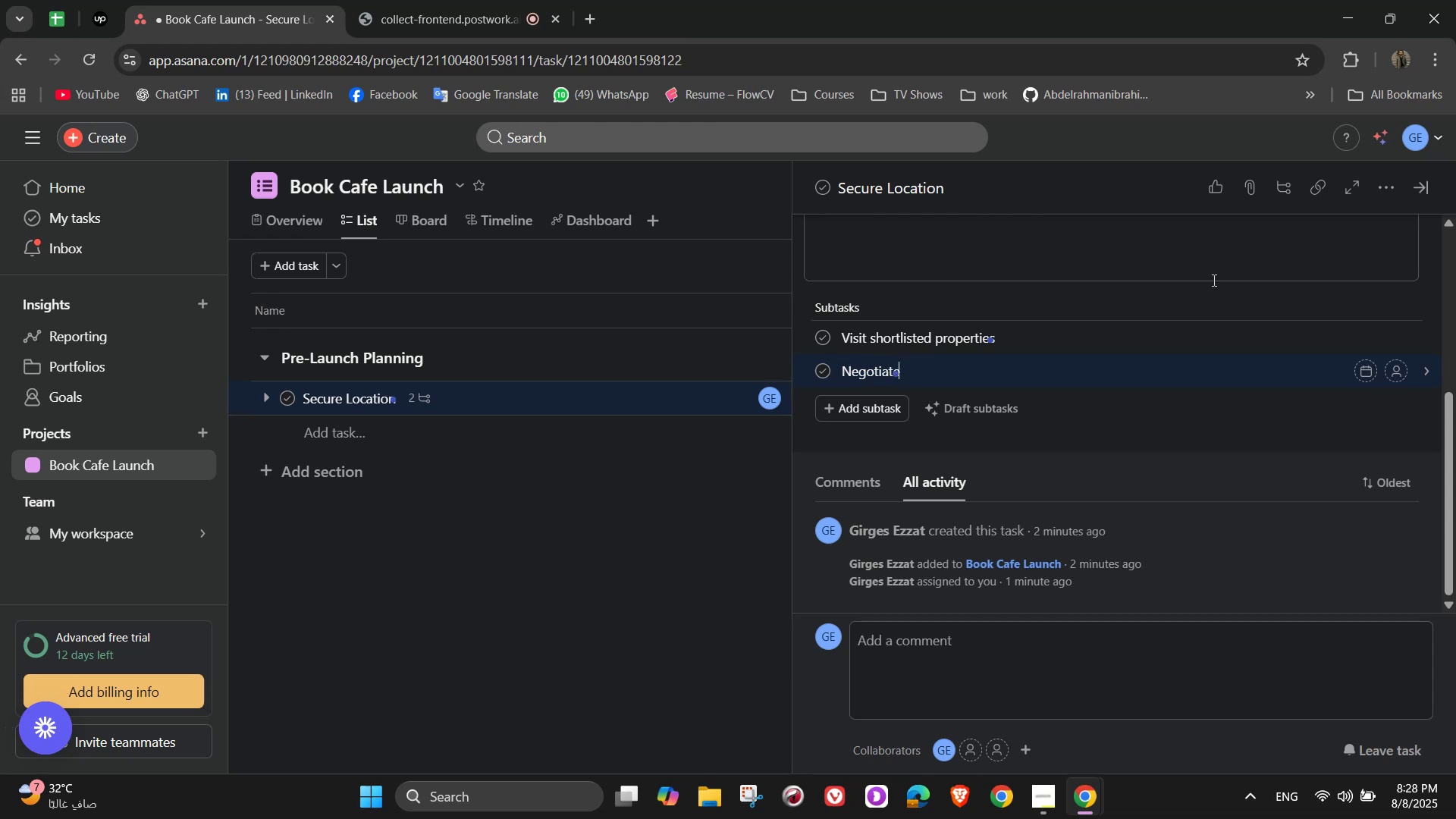 
type( rental terms)
 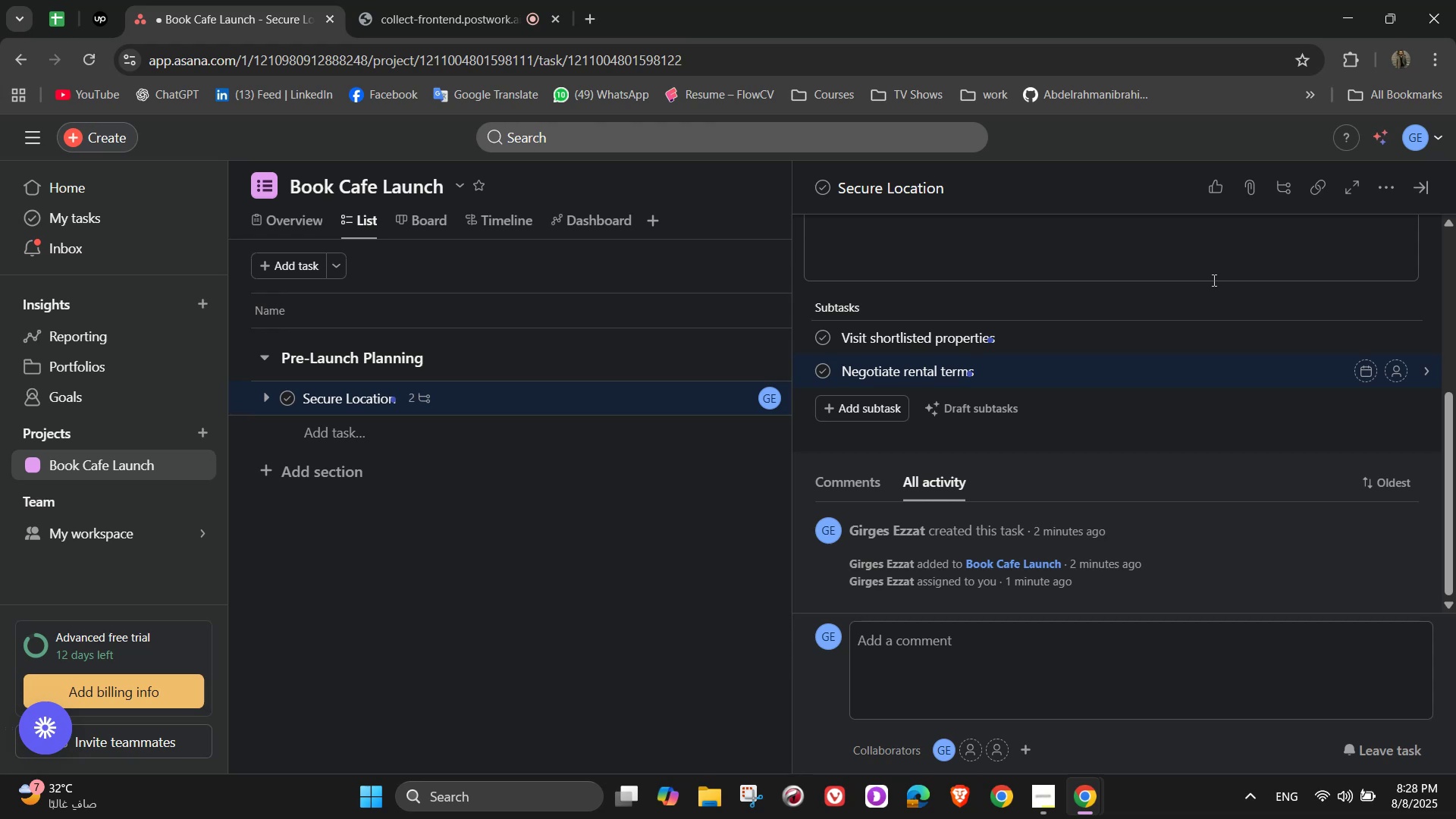 
wait(28.32)
 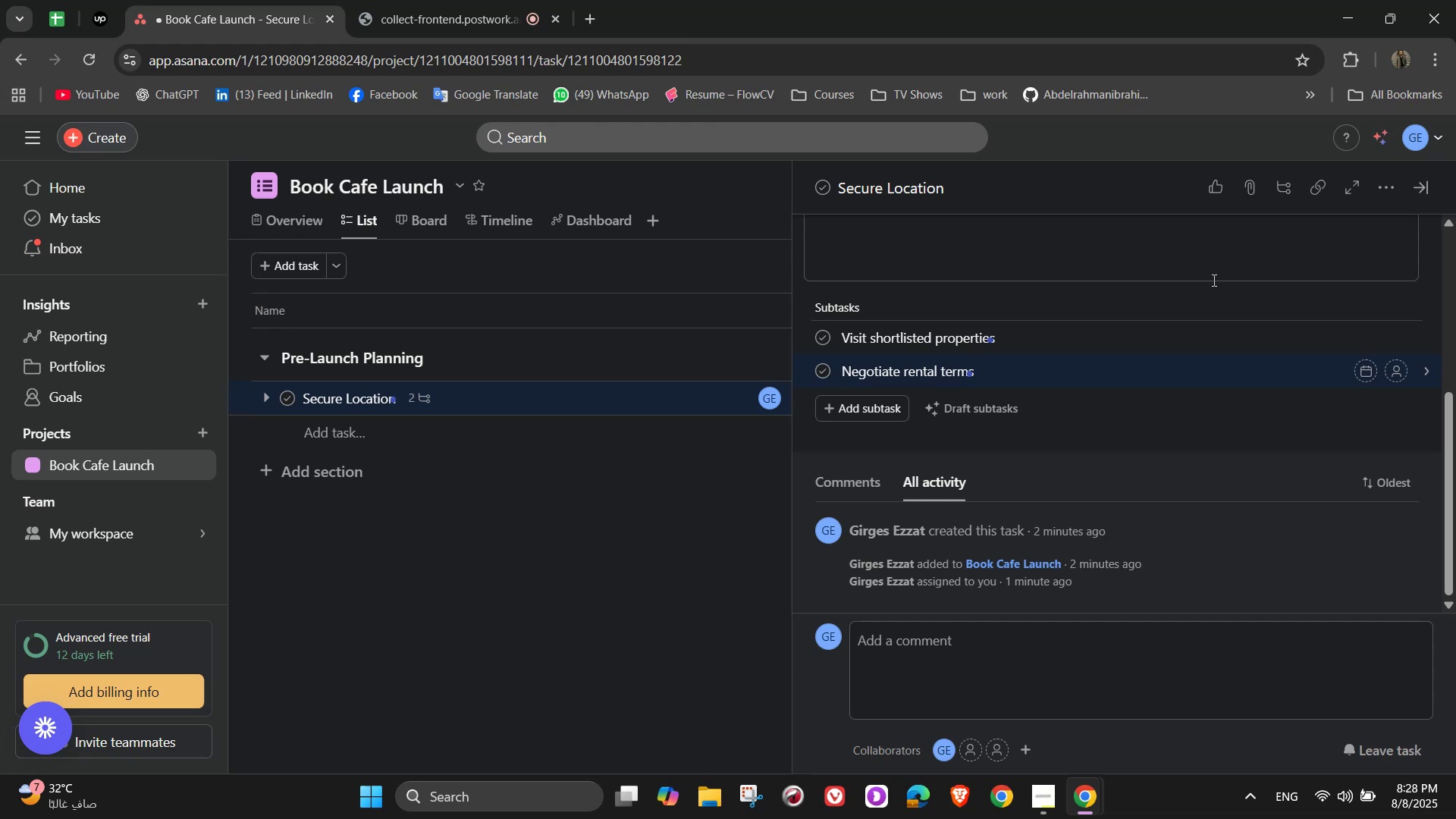 
key(Enter)
 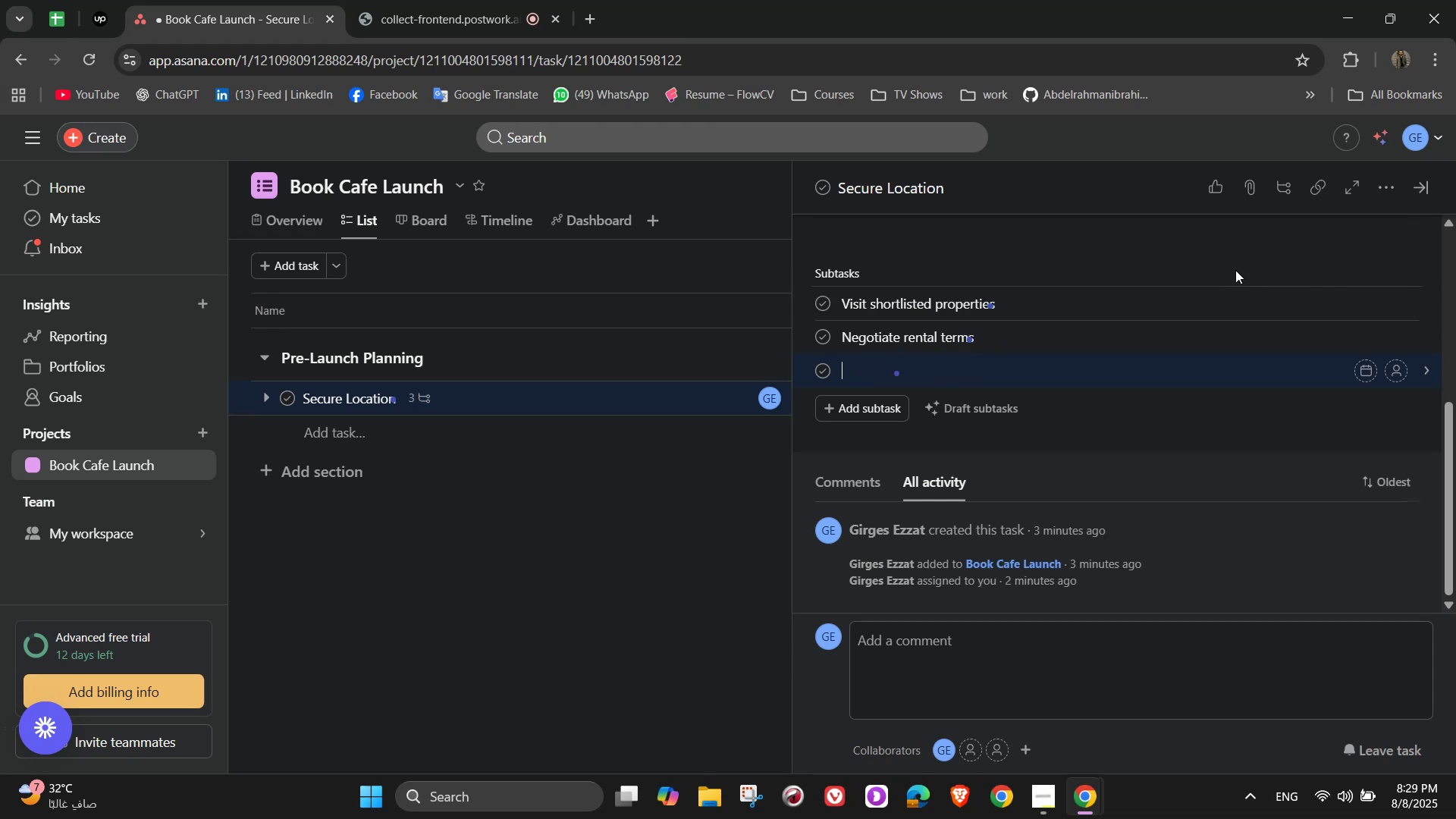 
type(sign ;)
key(Backspace)
type(le)
 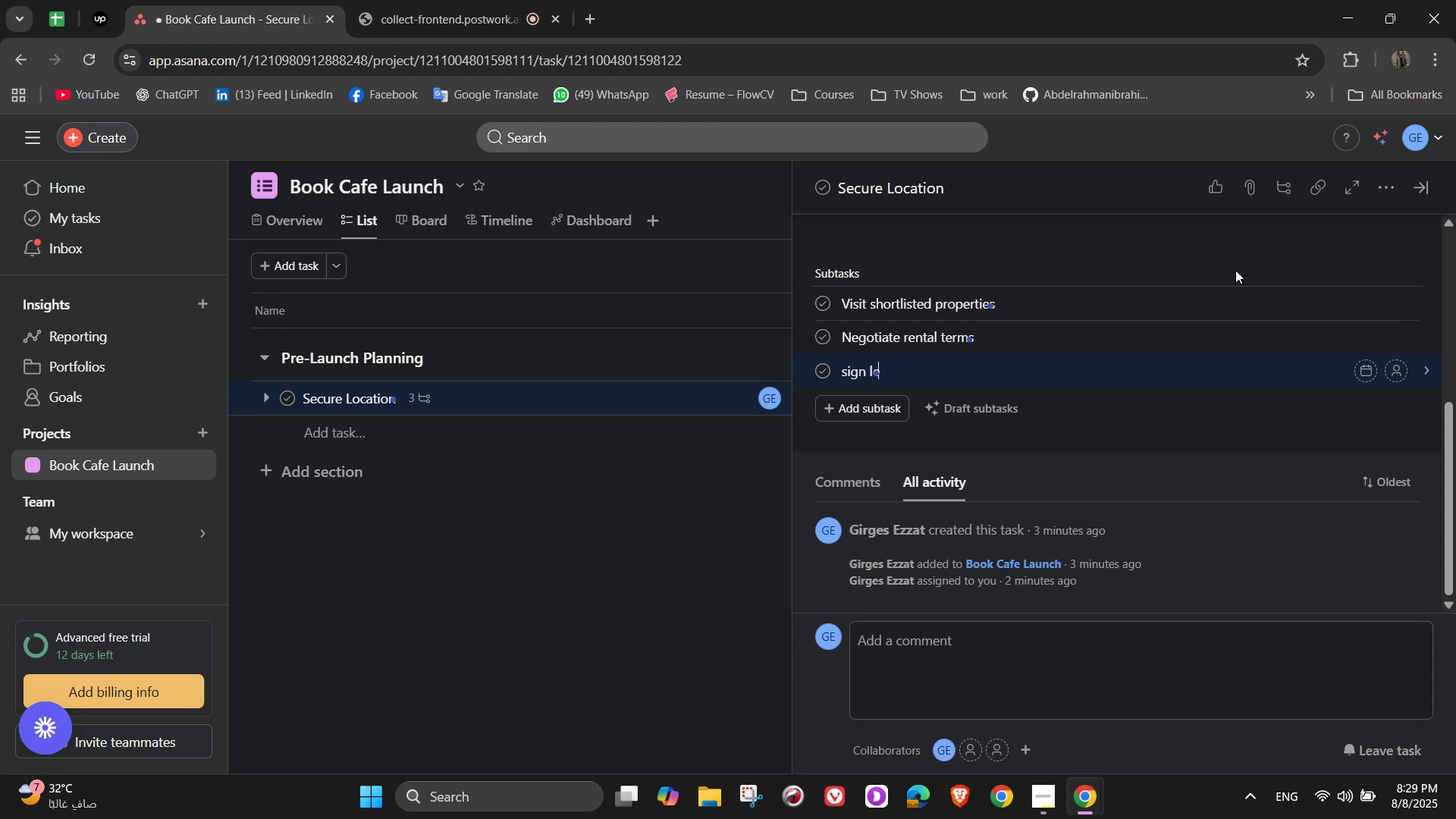 
type(ase agreement)
 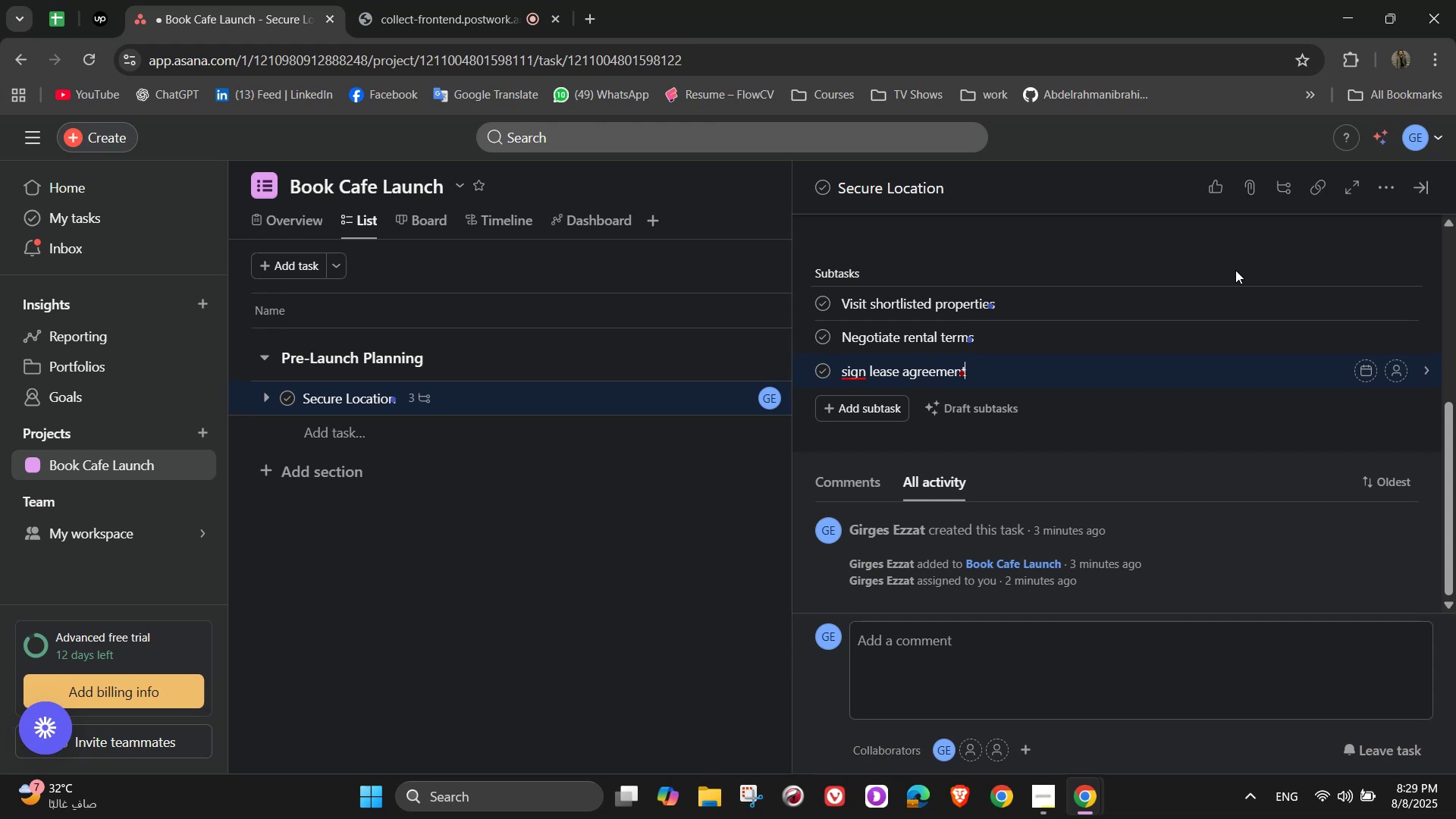 
wait(11.58)
 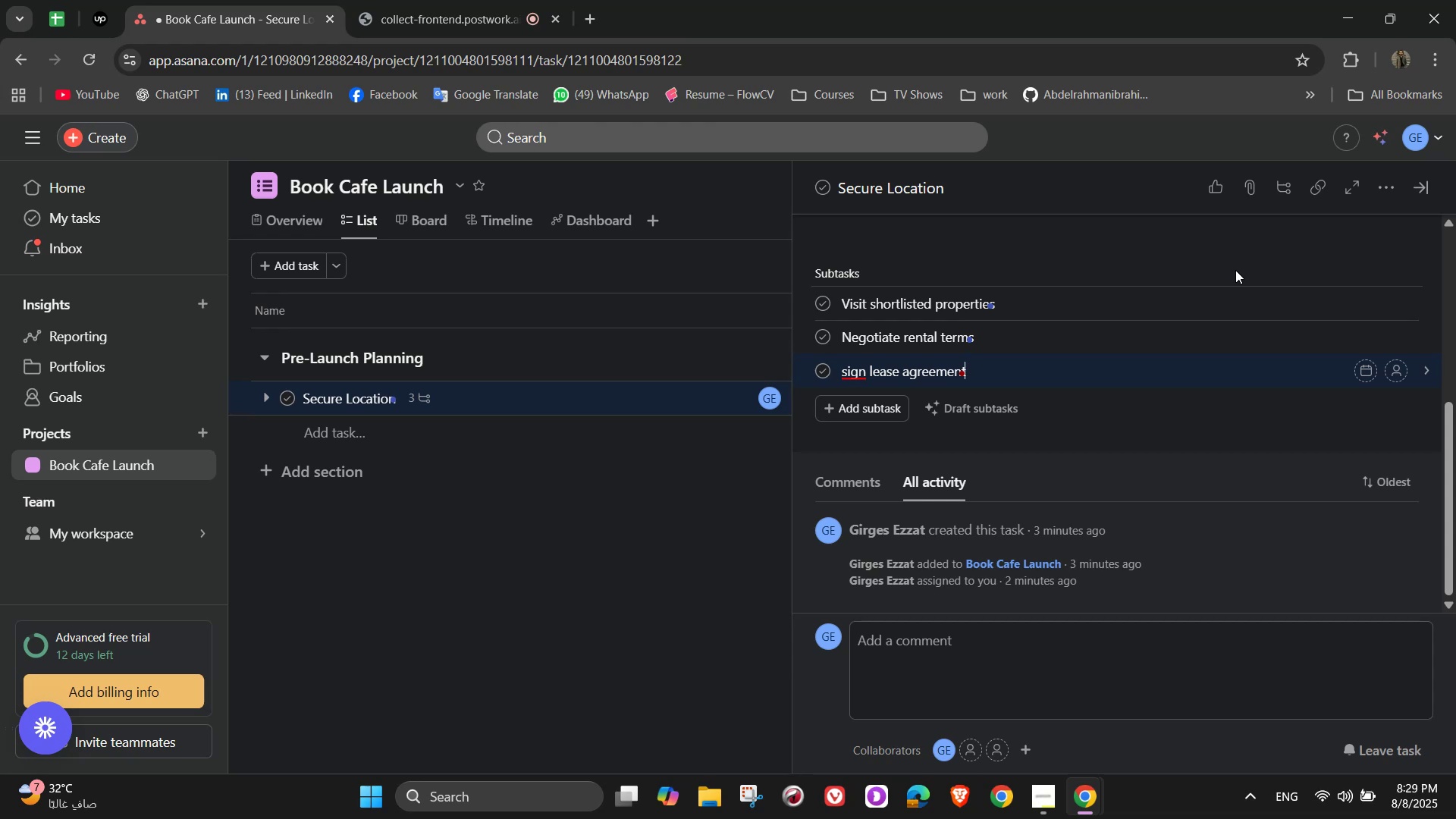 
double_click([852, 391])
 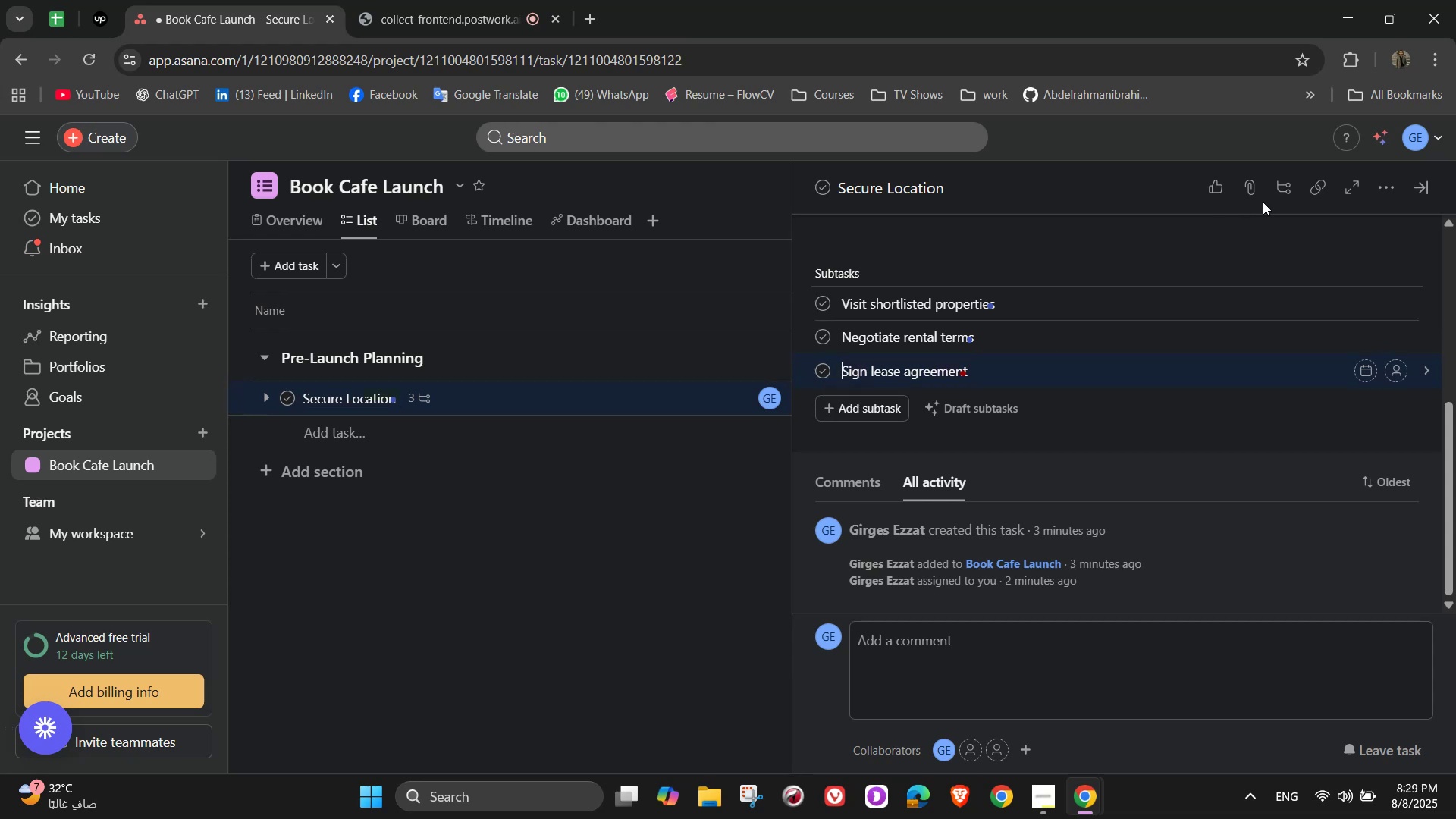 
scroll: coordinate [1247, 346], scroll_direction: up, amount: 5.0
 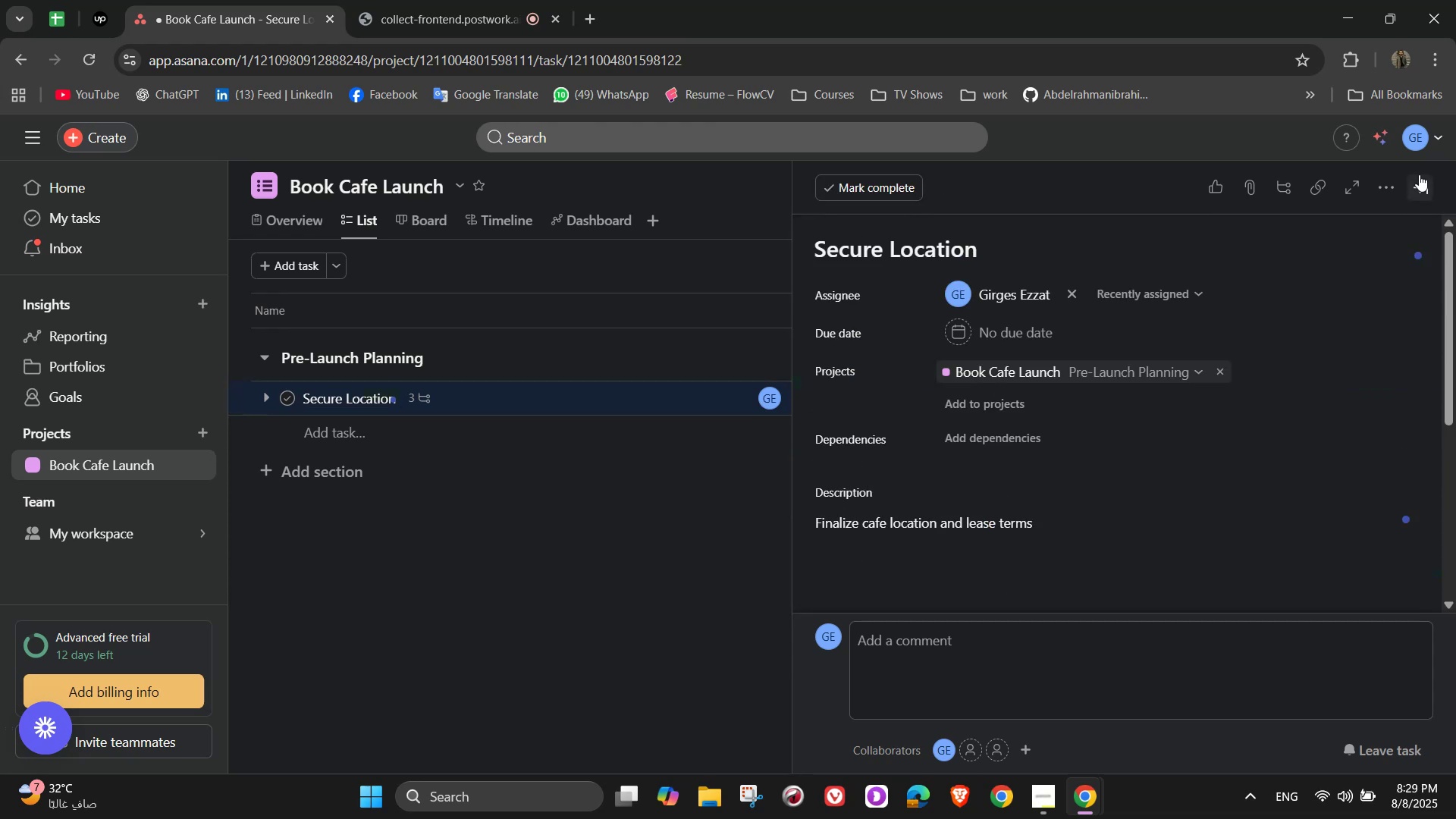 
left_click([1423, 183])
 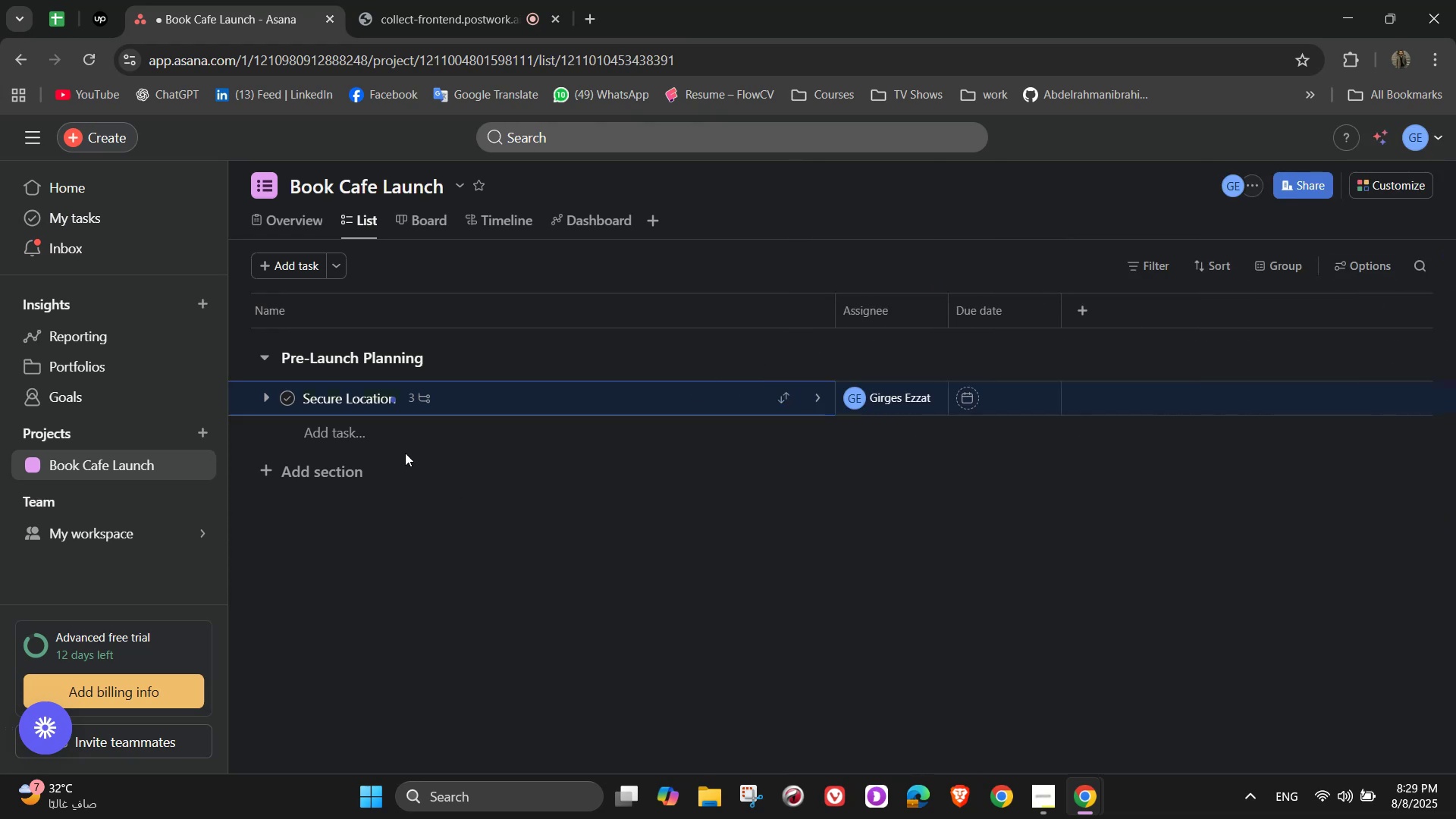 
left_click([395, 447])
 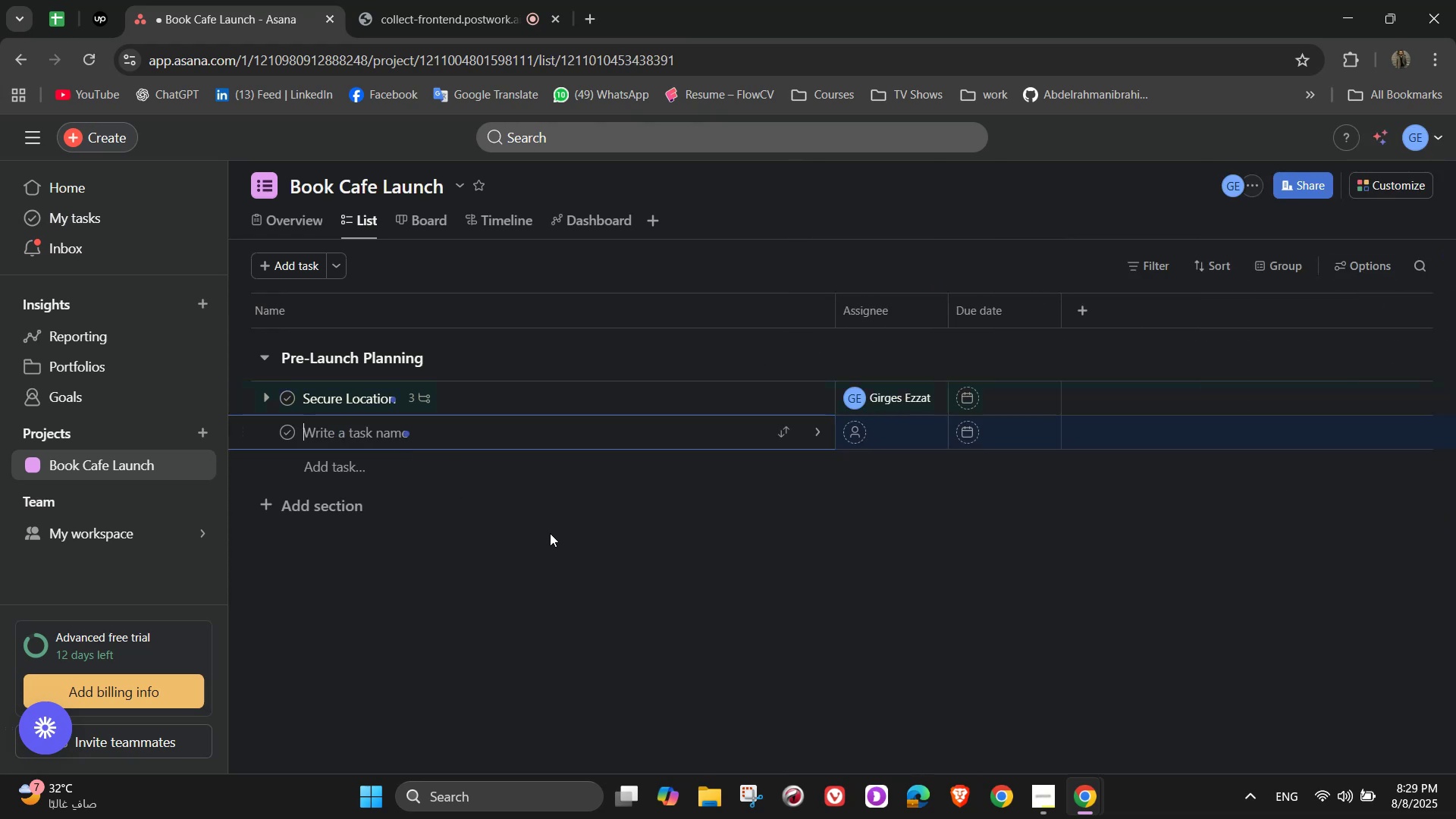 
hold_key(key=ShiftLeft, duration=1.54)
 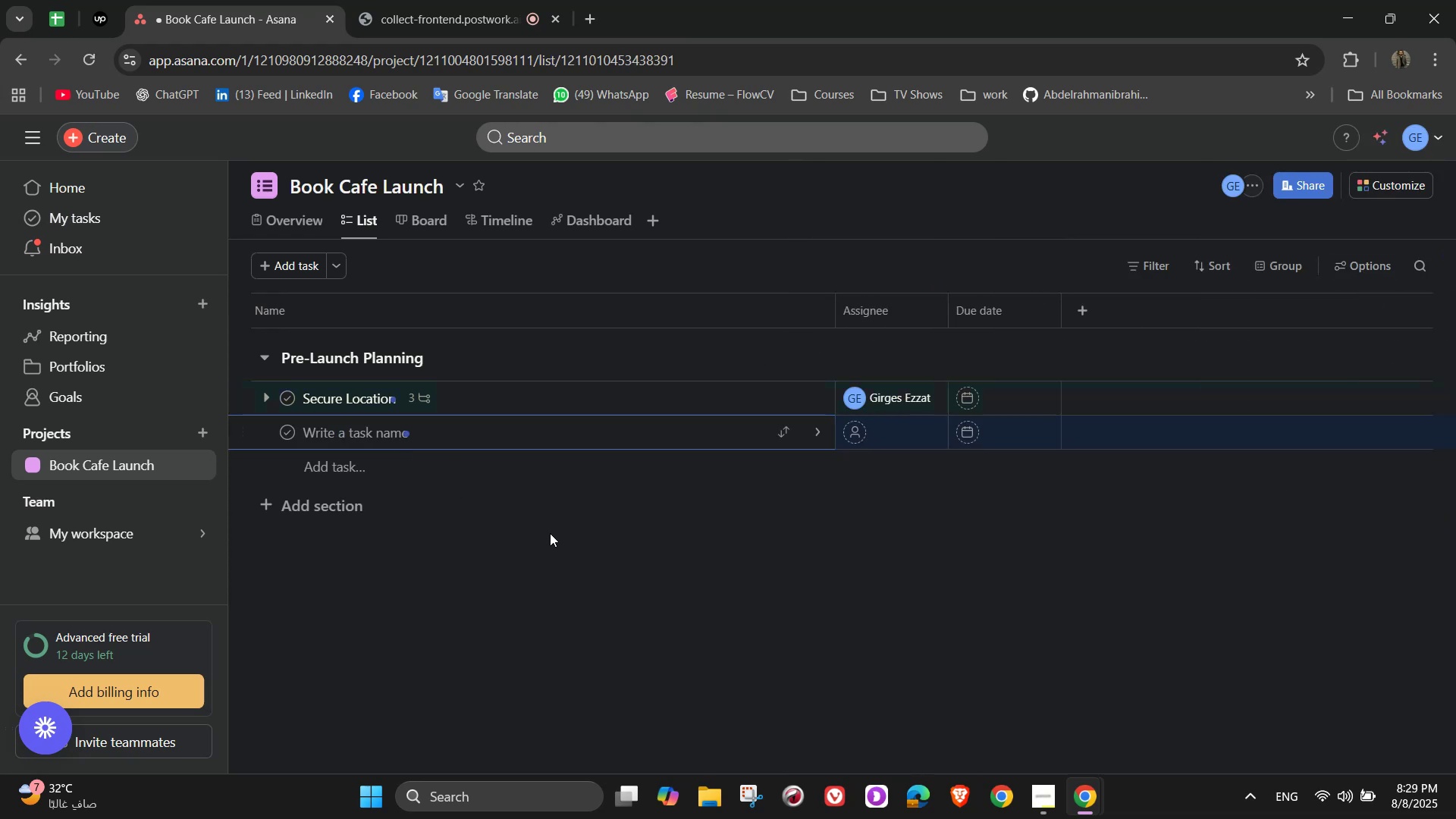 
type(Design Cafe Layout)
 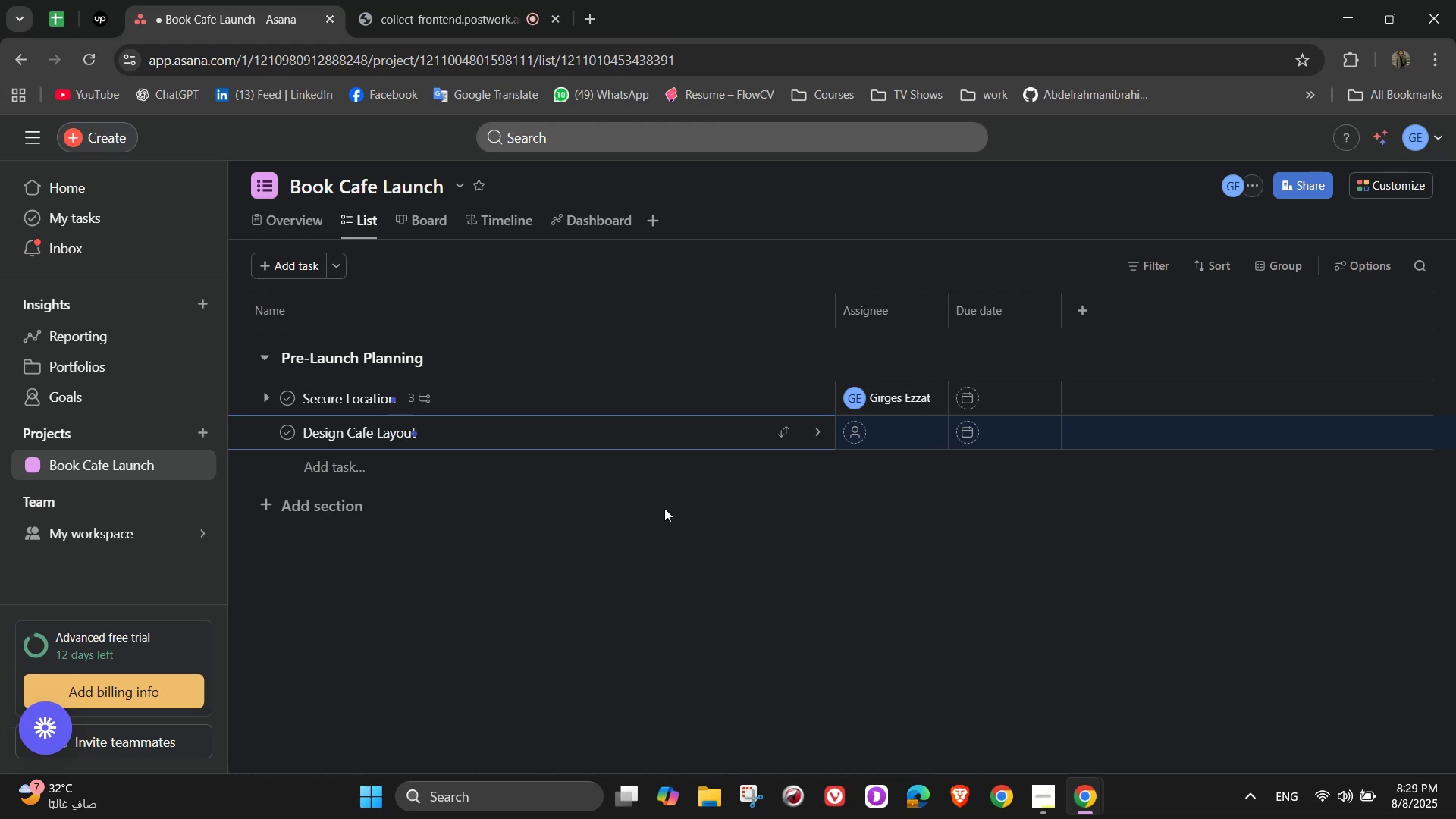 
wait(15.83)
 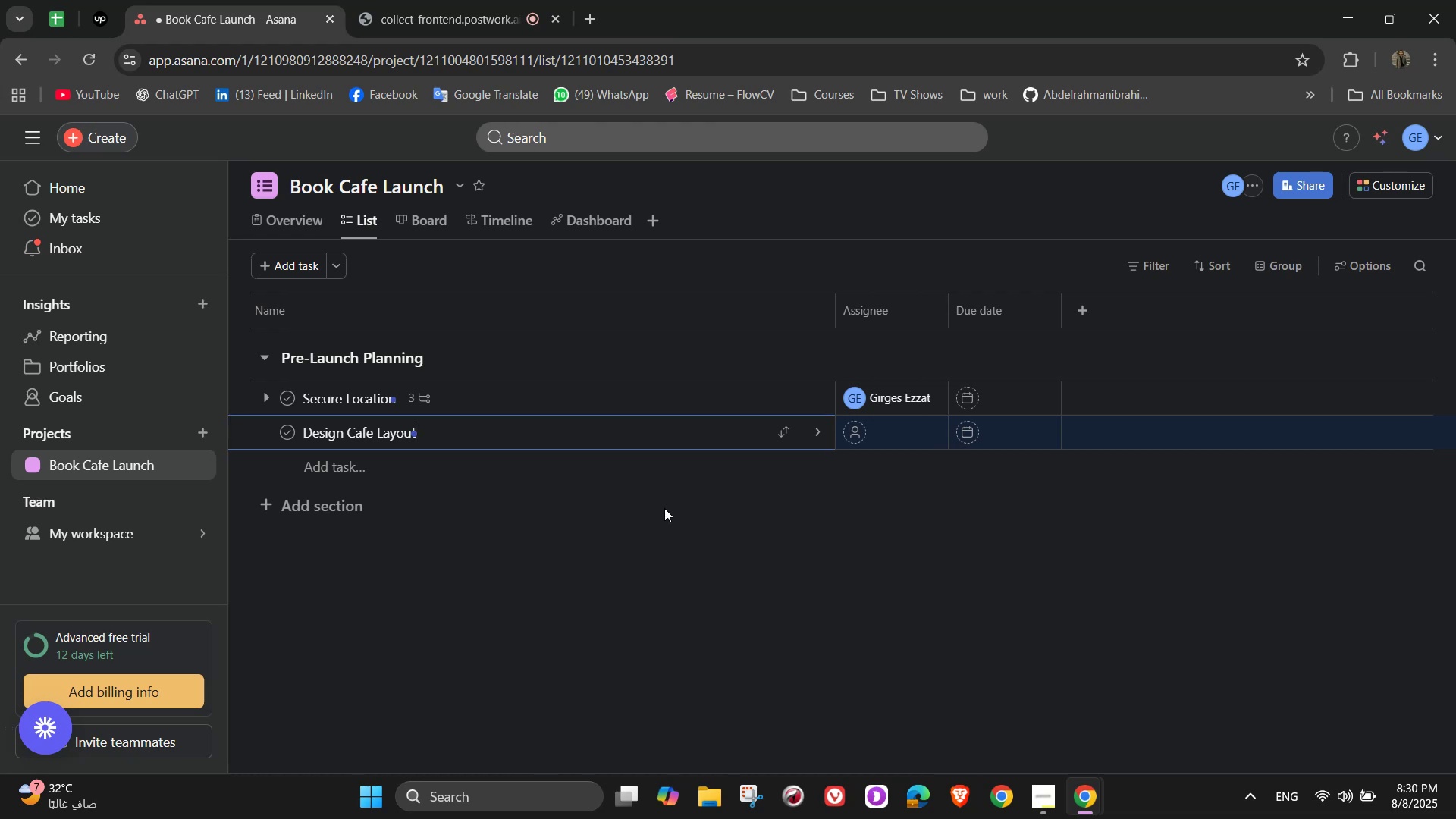 
left_click([817, 426])
 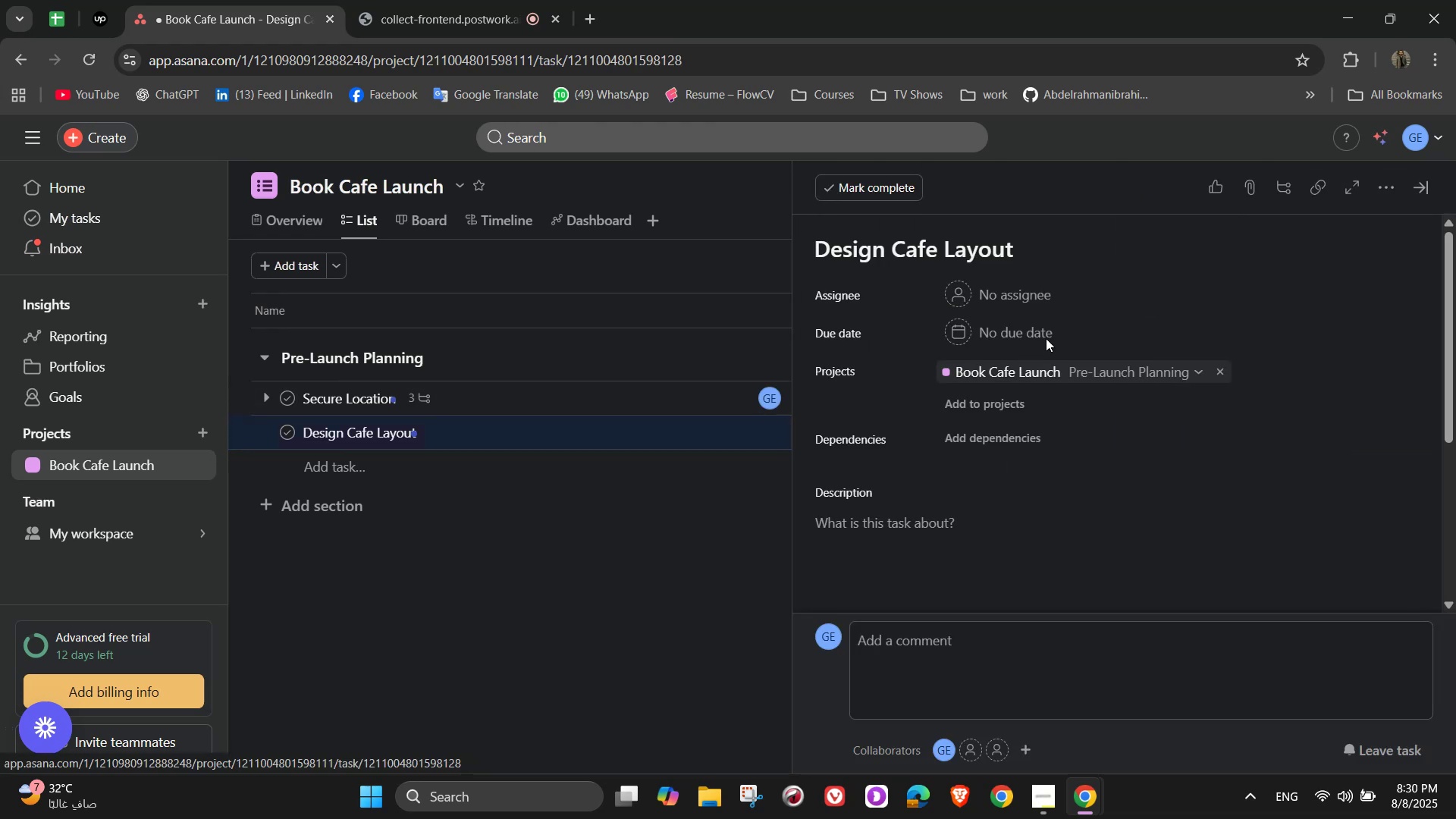 
left_click([999, 287])
 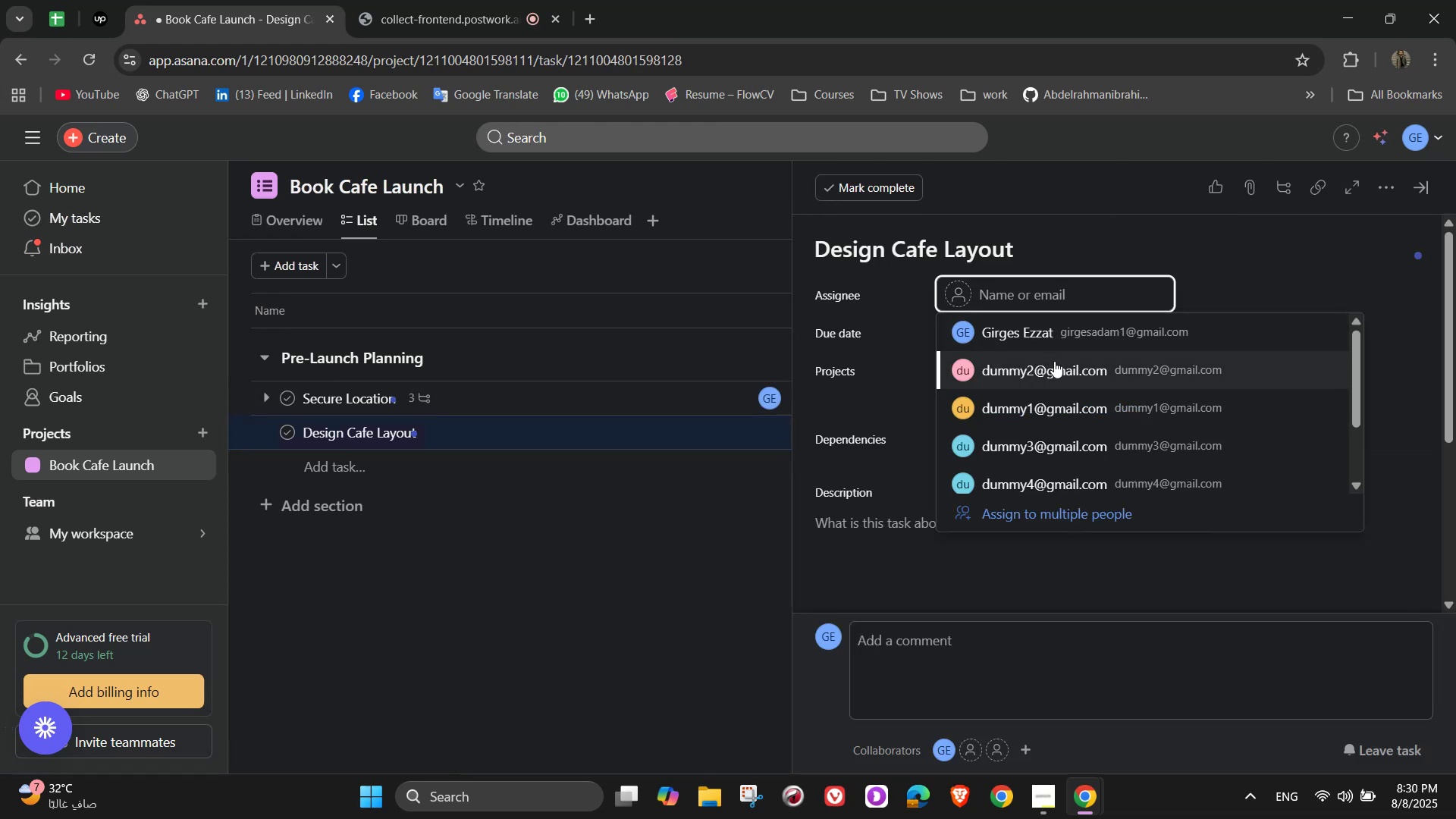 
left_click([1054, 397])
 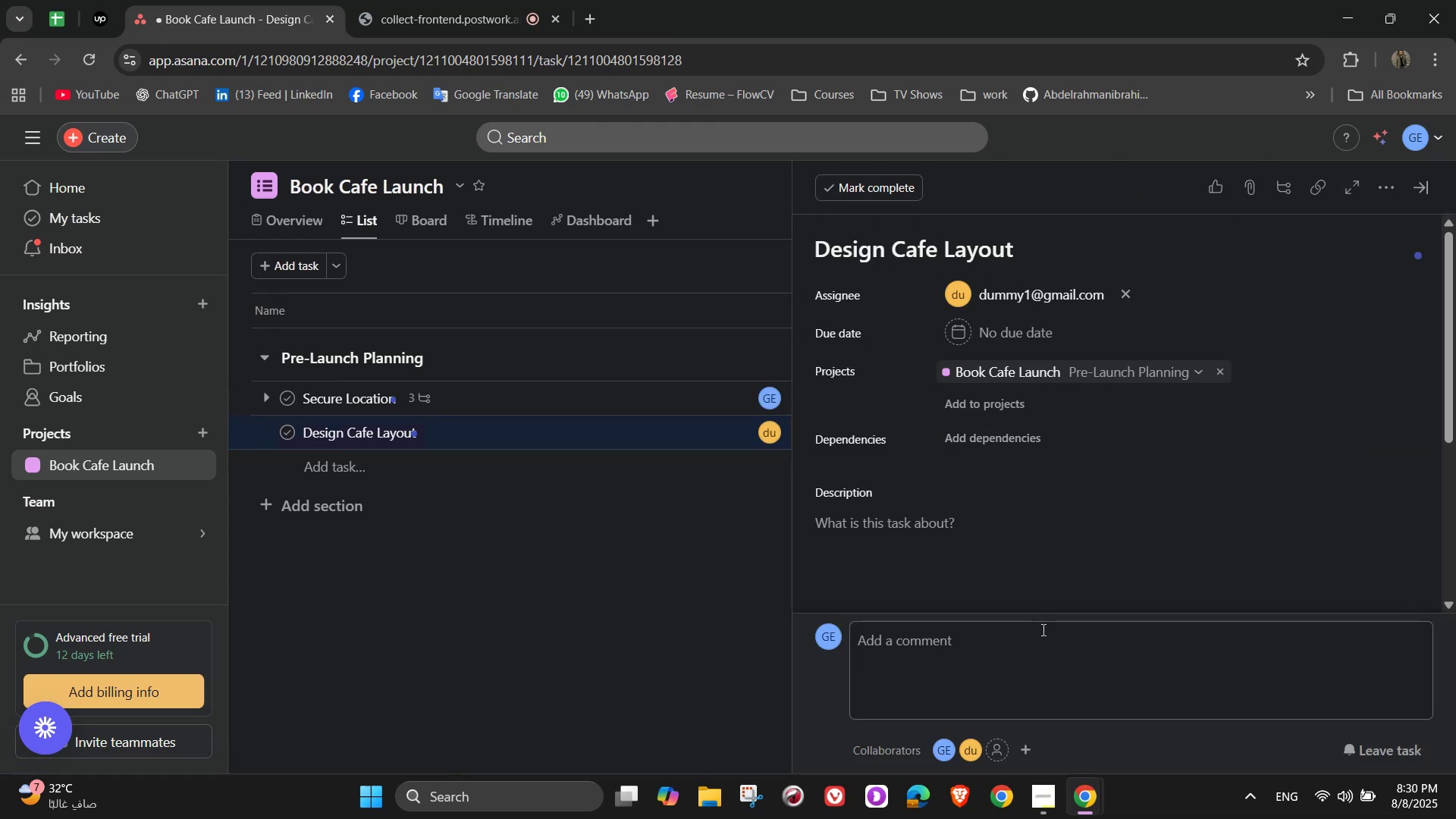 
left_click([1016, 556])
 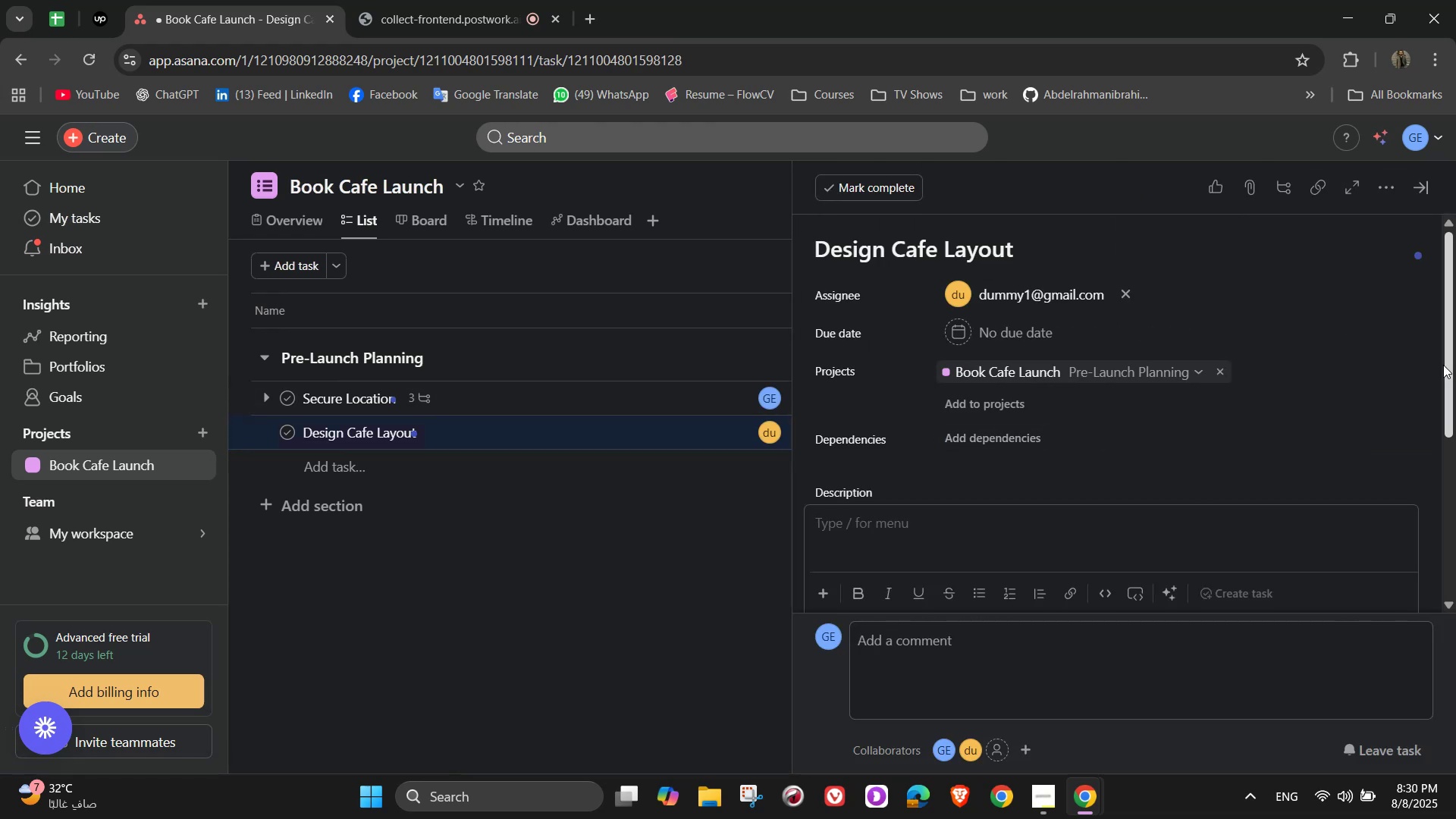 
wait(5.34)
 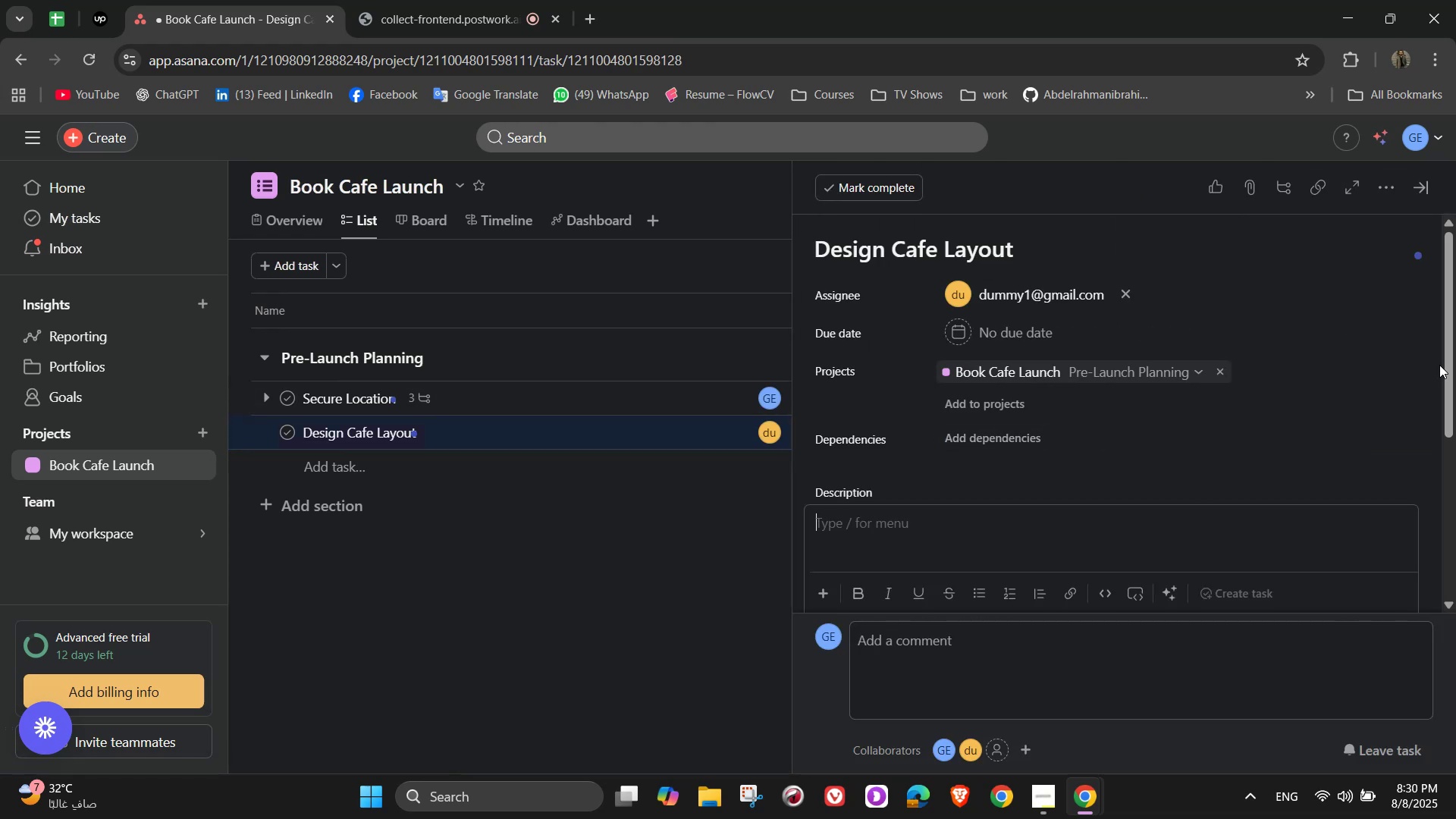 
hold_key(key=CapsLock, duration=0.32)
 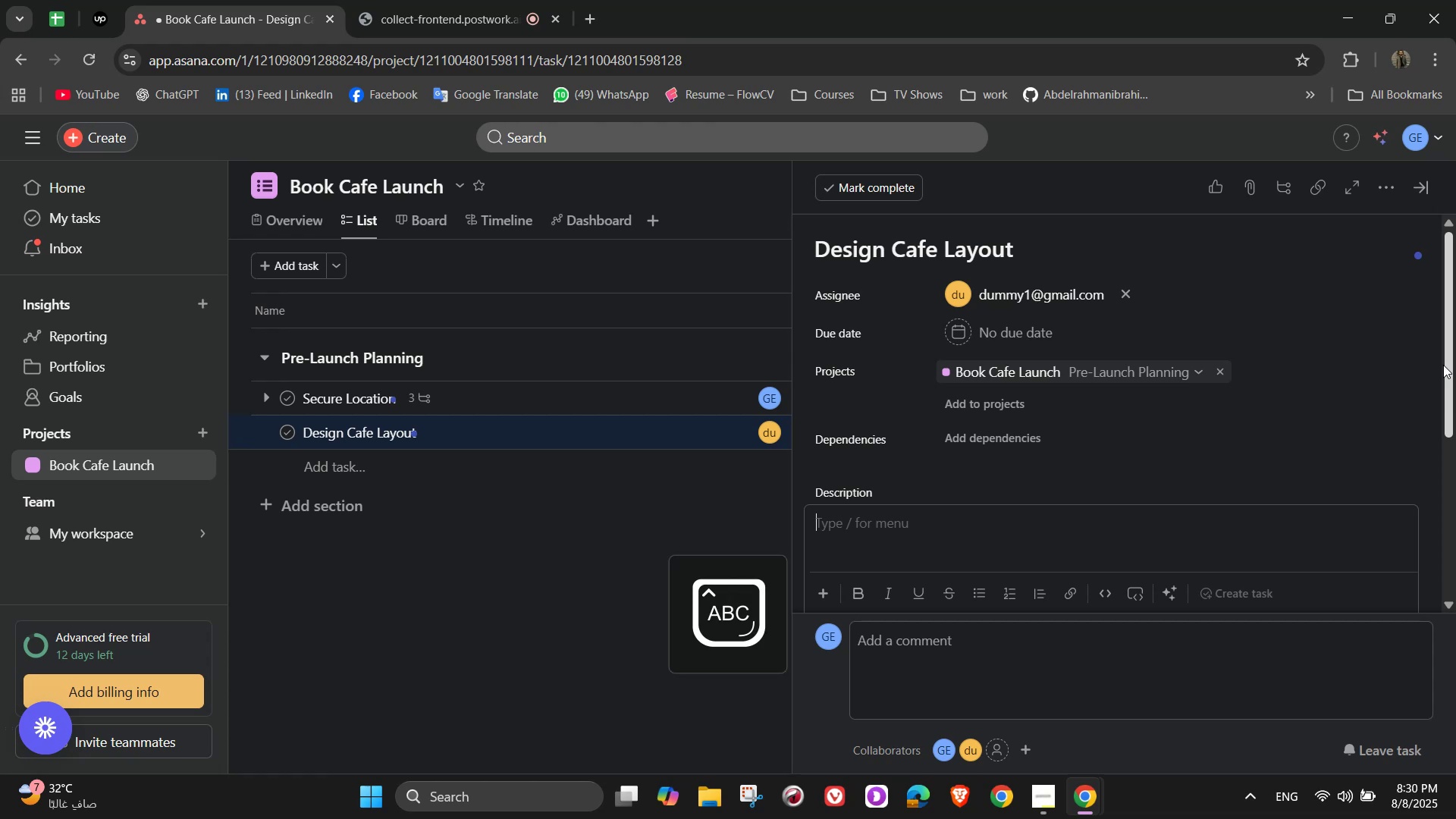 
type(Plan the seating)
 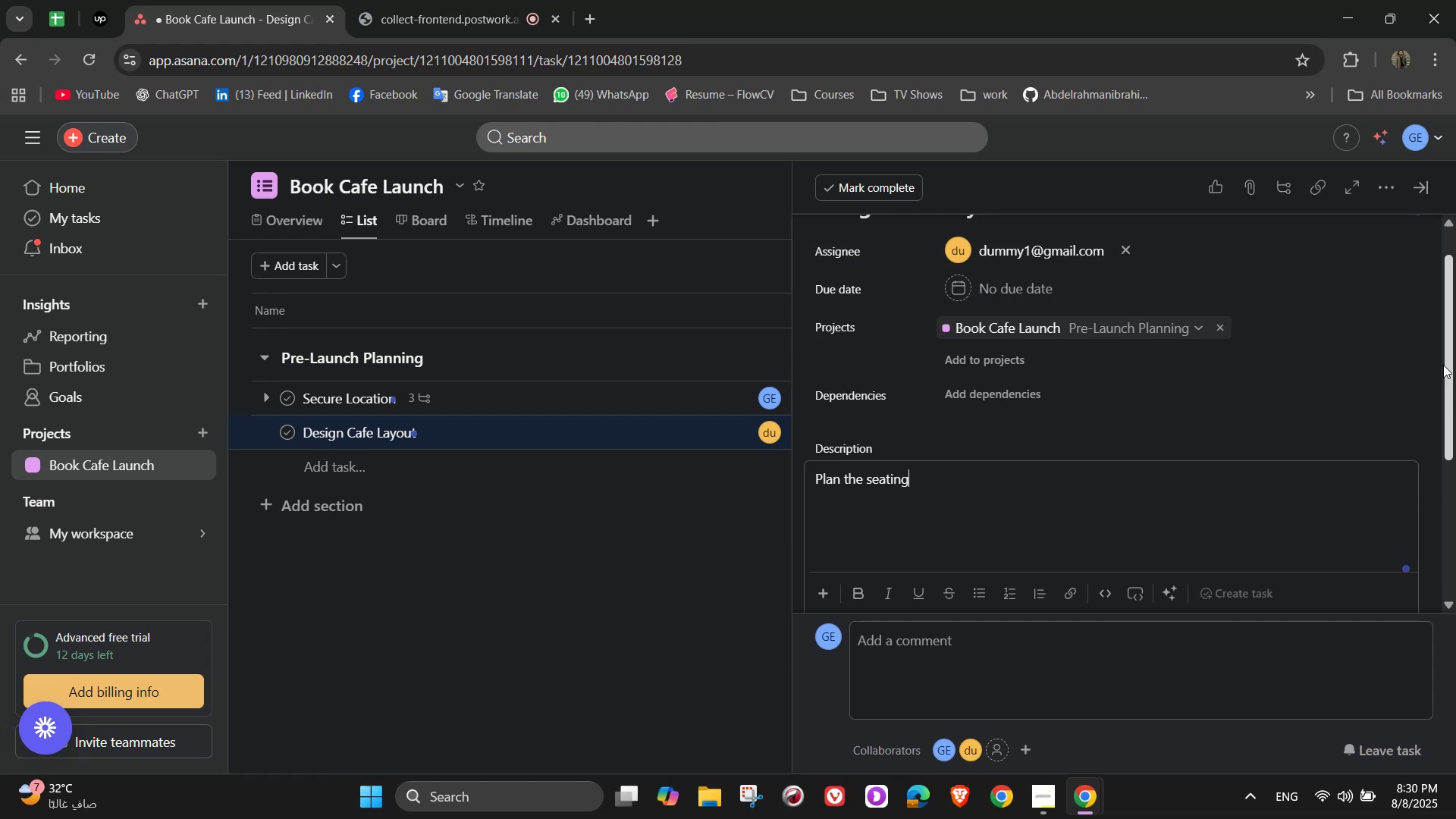 
type(, counter, and kitchen areas for lo)
key(Backspace)
key(Backspace)
type(flow)
 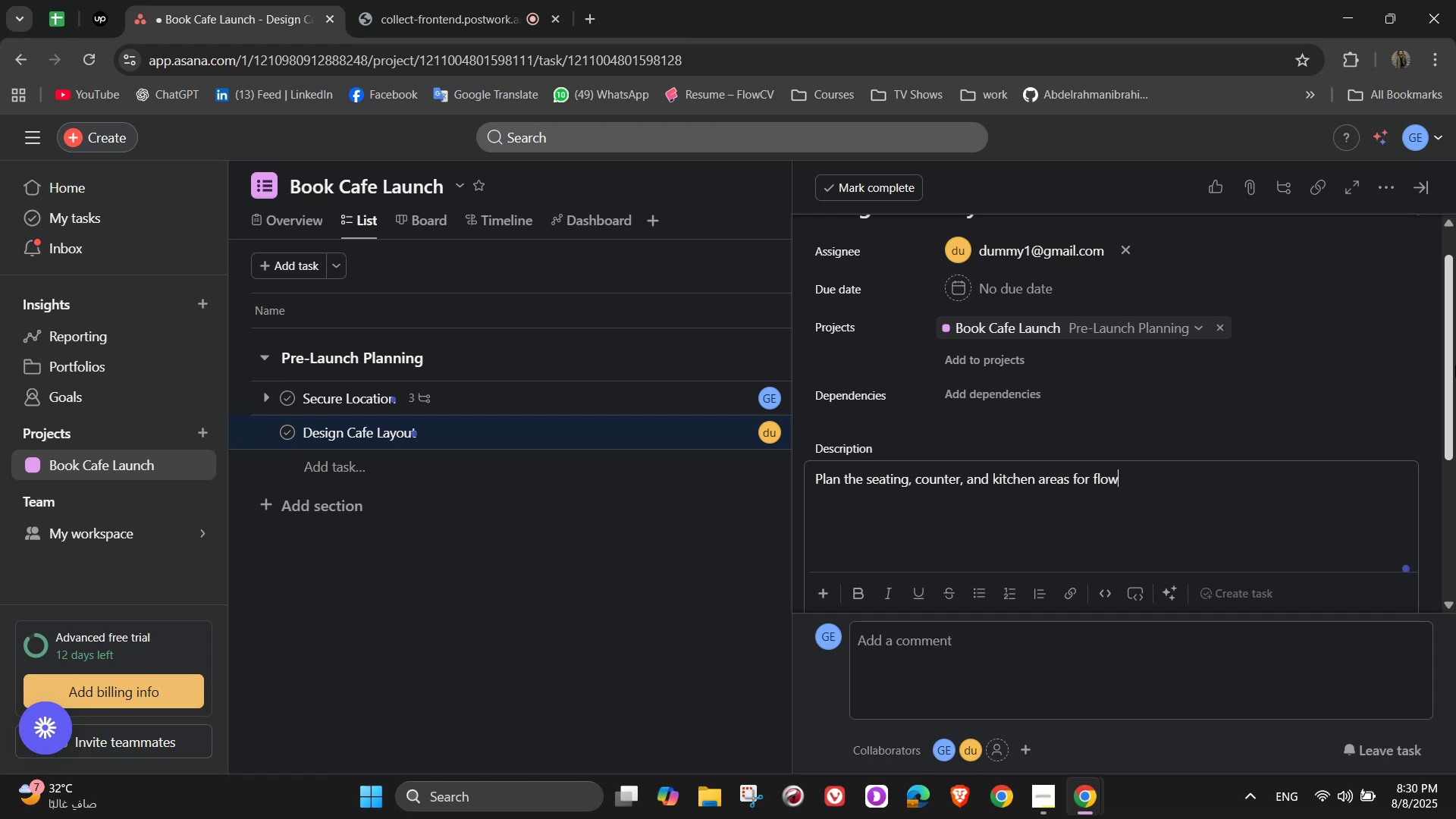 
type( and)
 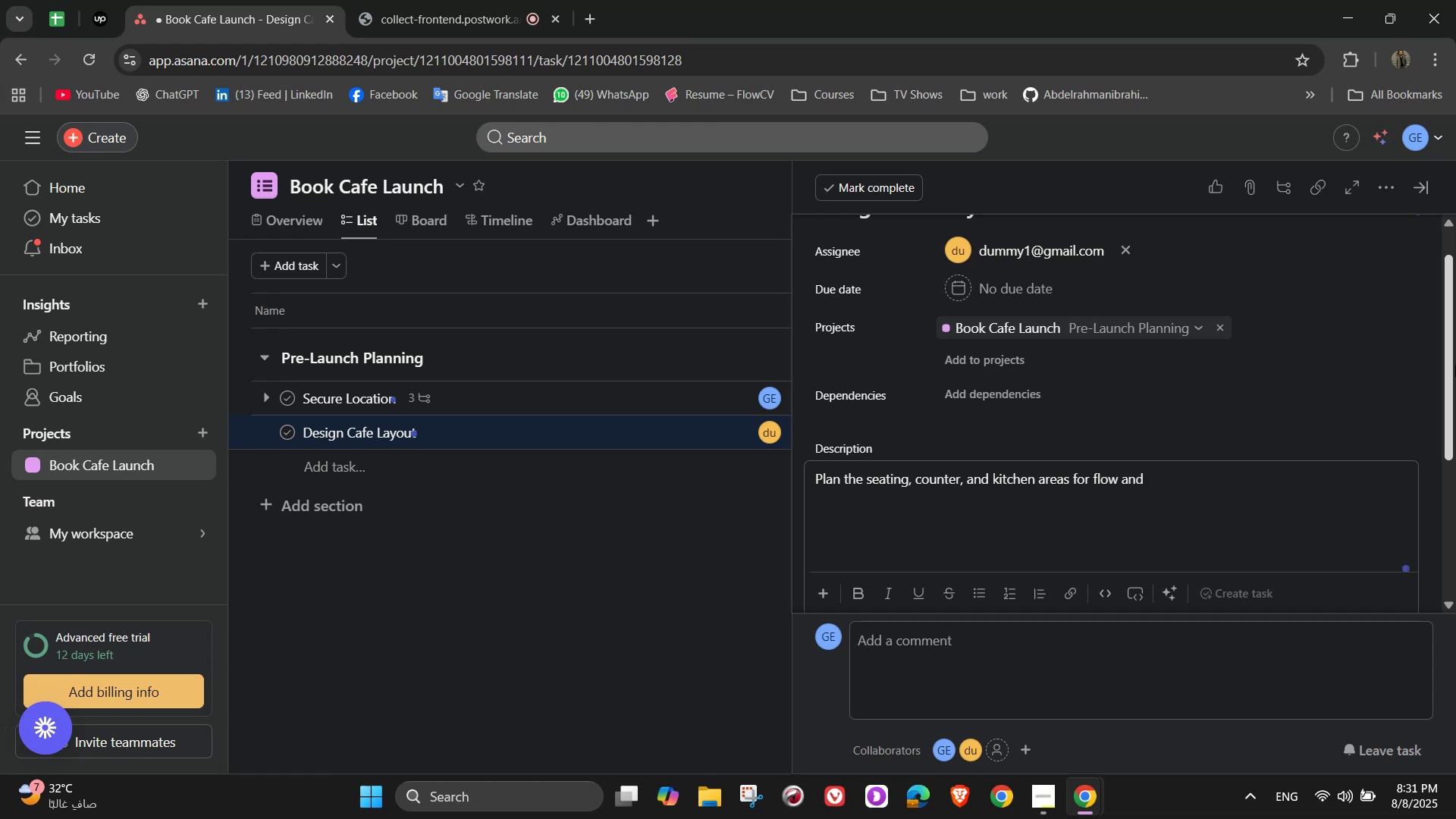 
type( style)
 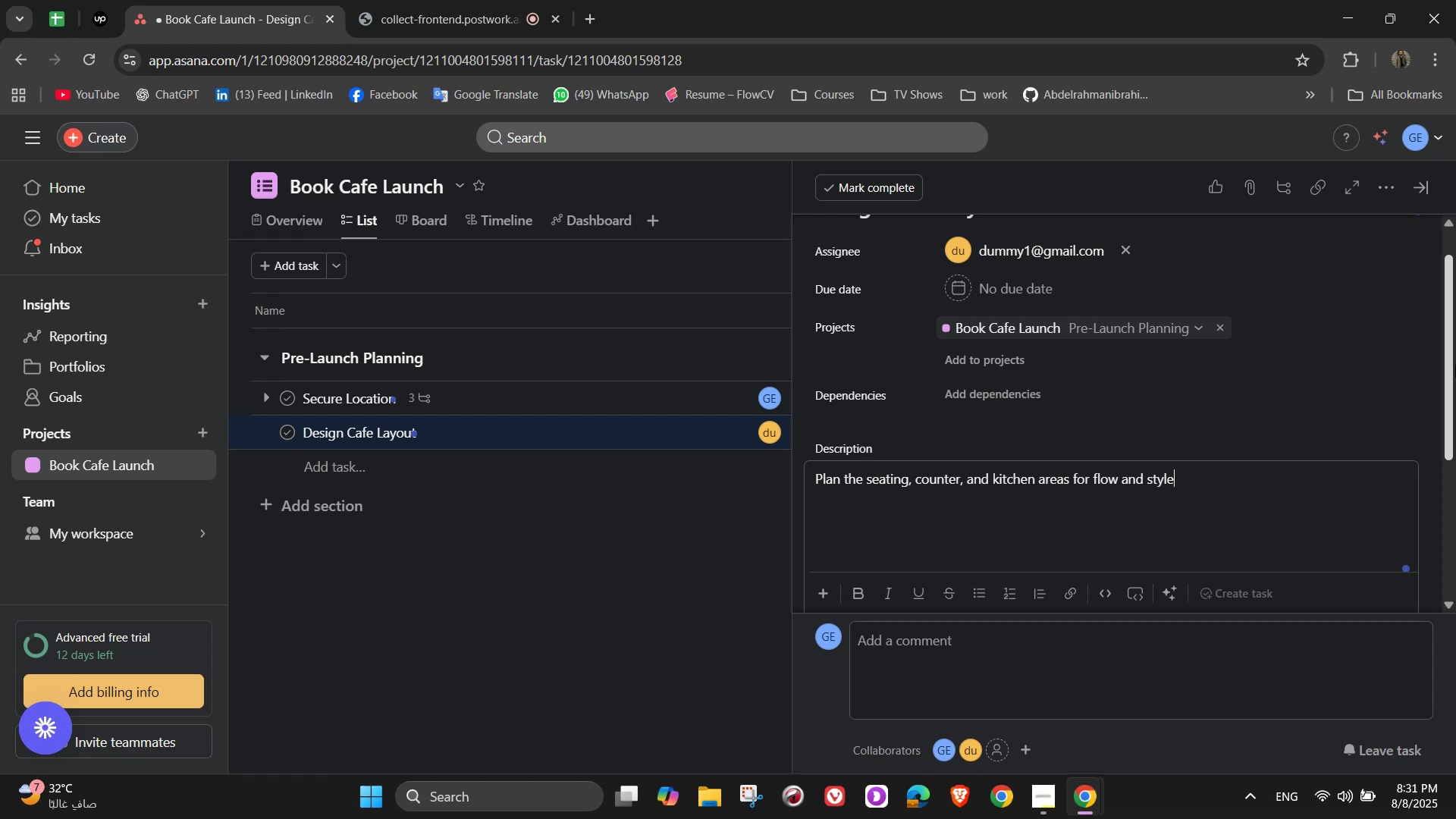 
wait(22.22)
 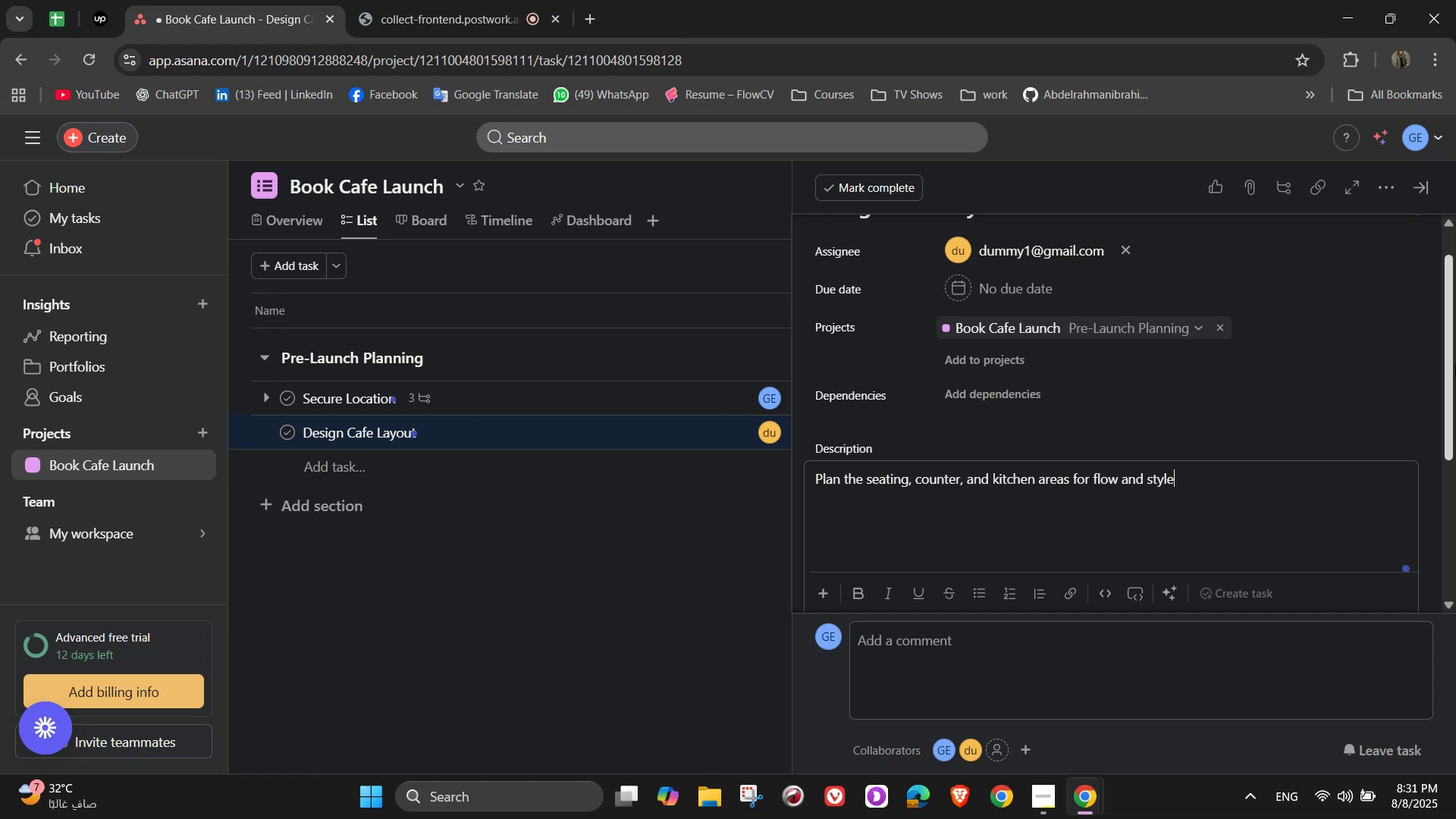 
scroll: coordinate [968, 448], scroll_direction: down, amount: 3.0
 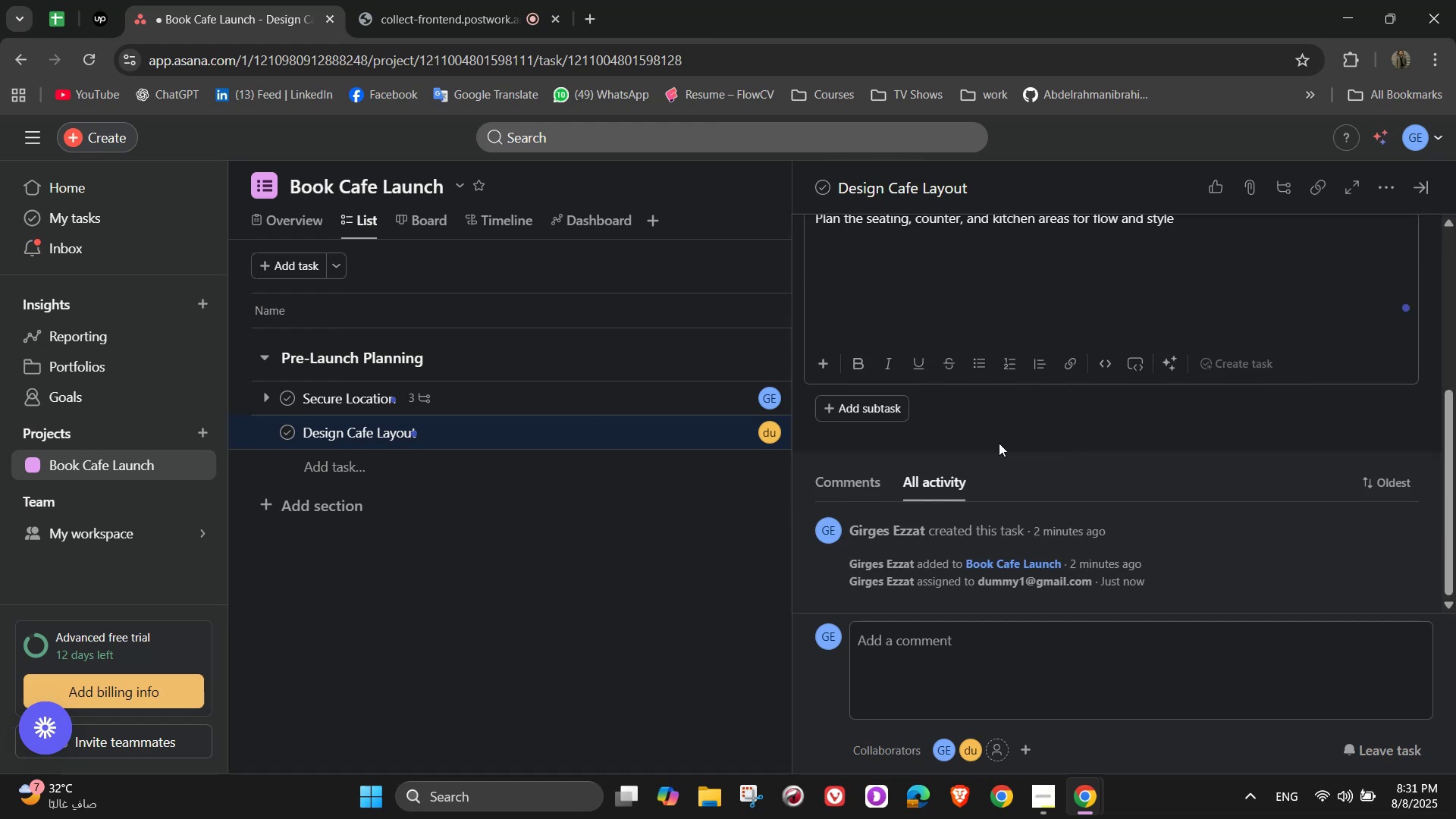 
left_click([1034, 416])
 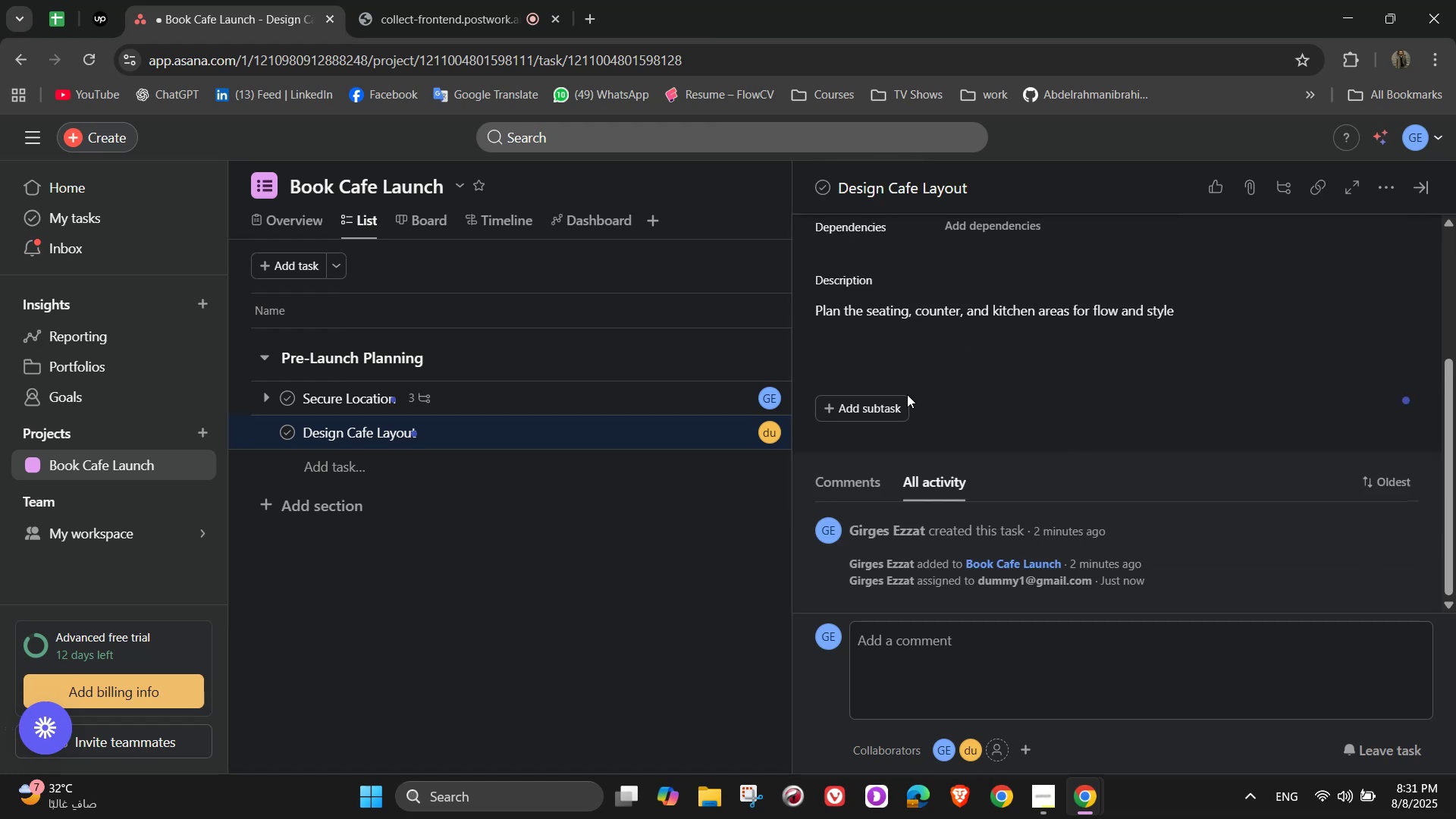 
double_click([905, 406])
 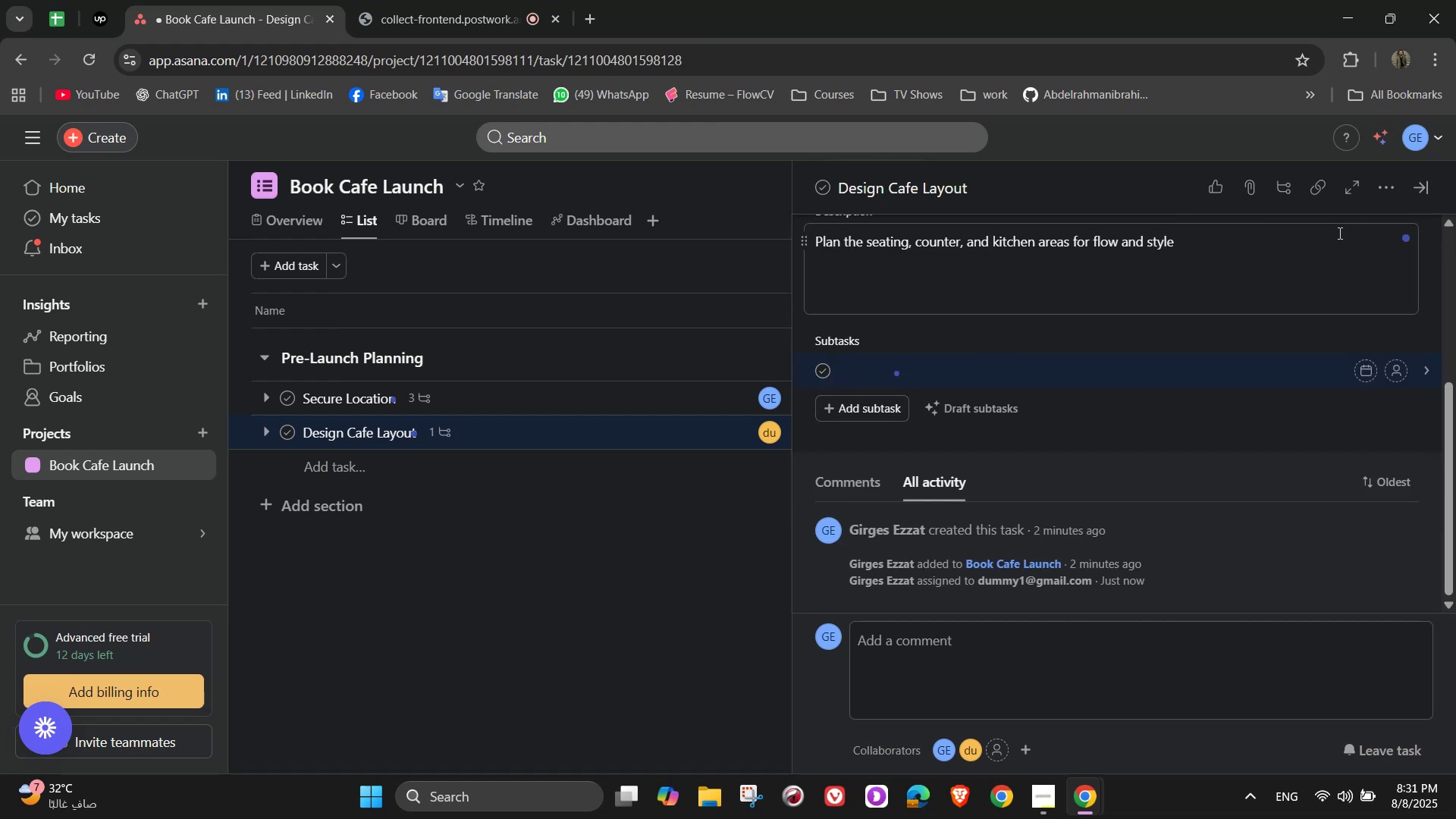 
type(Hire interior designer)
 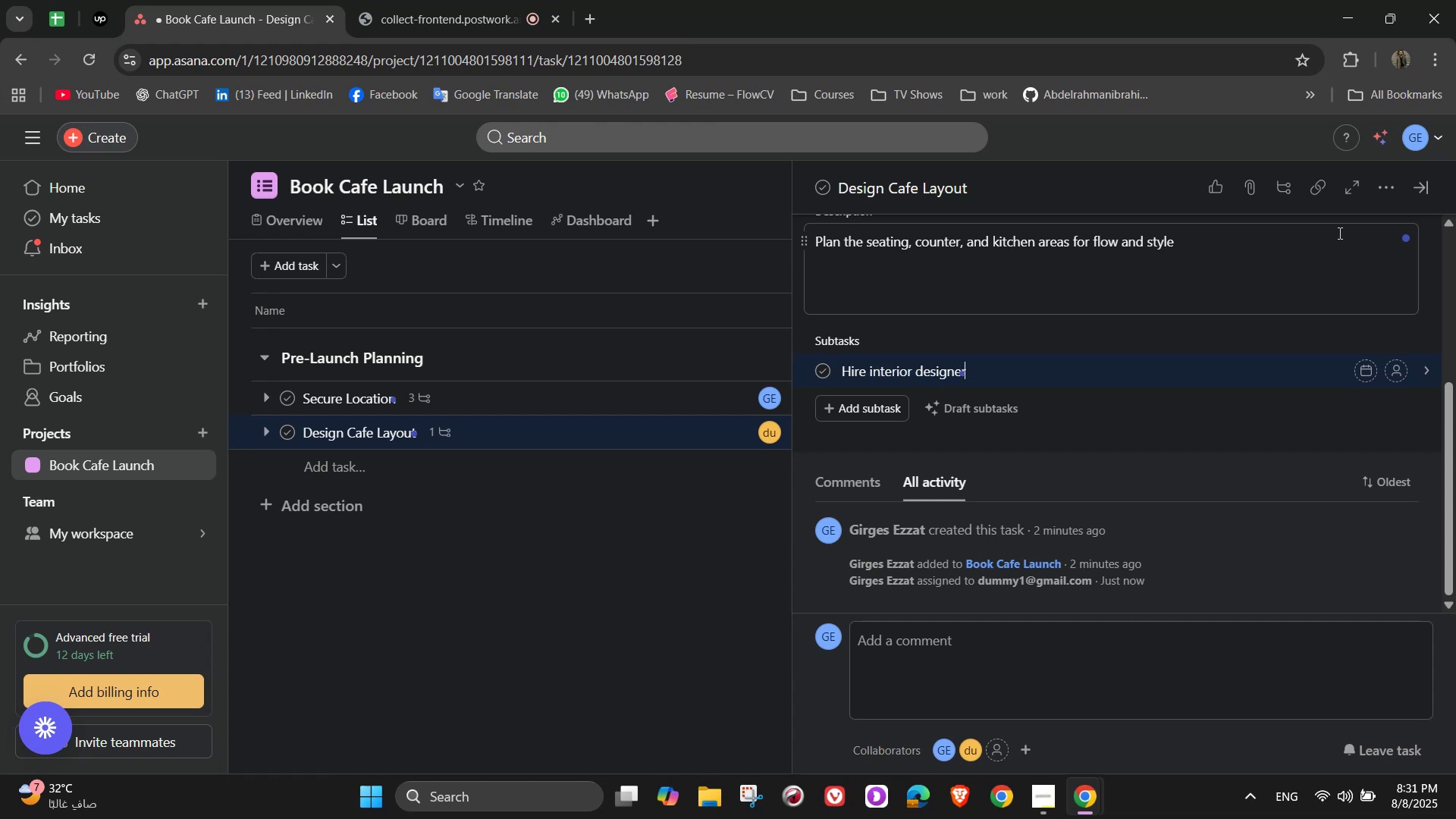 
key(Enter)
 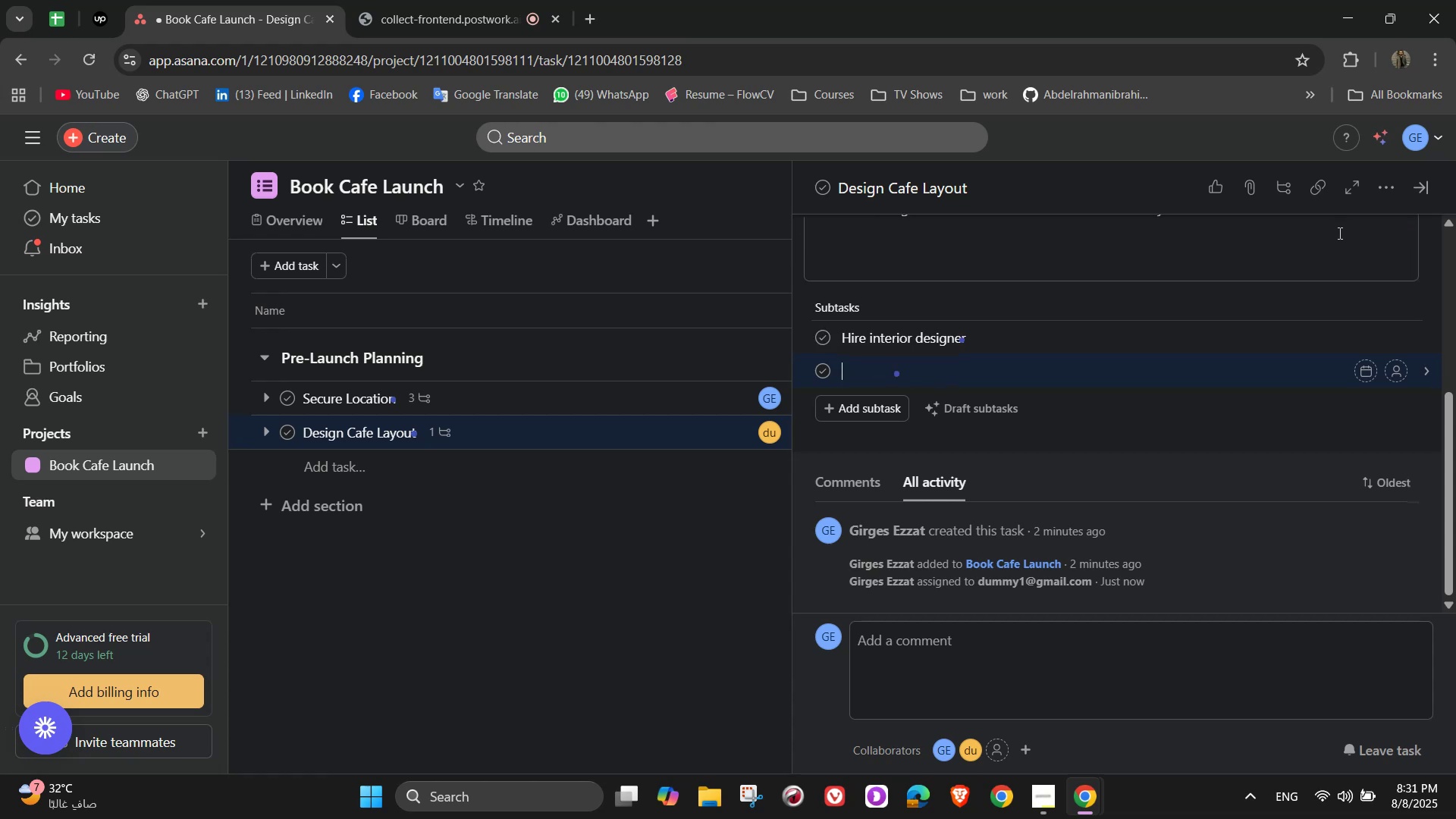 
type(Approve final layout)
 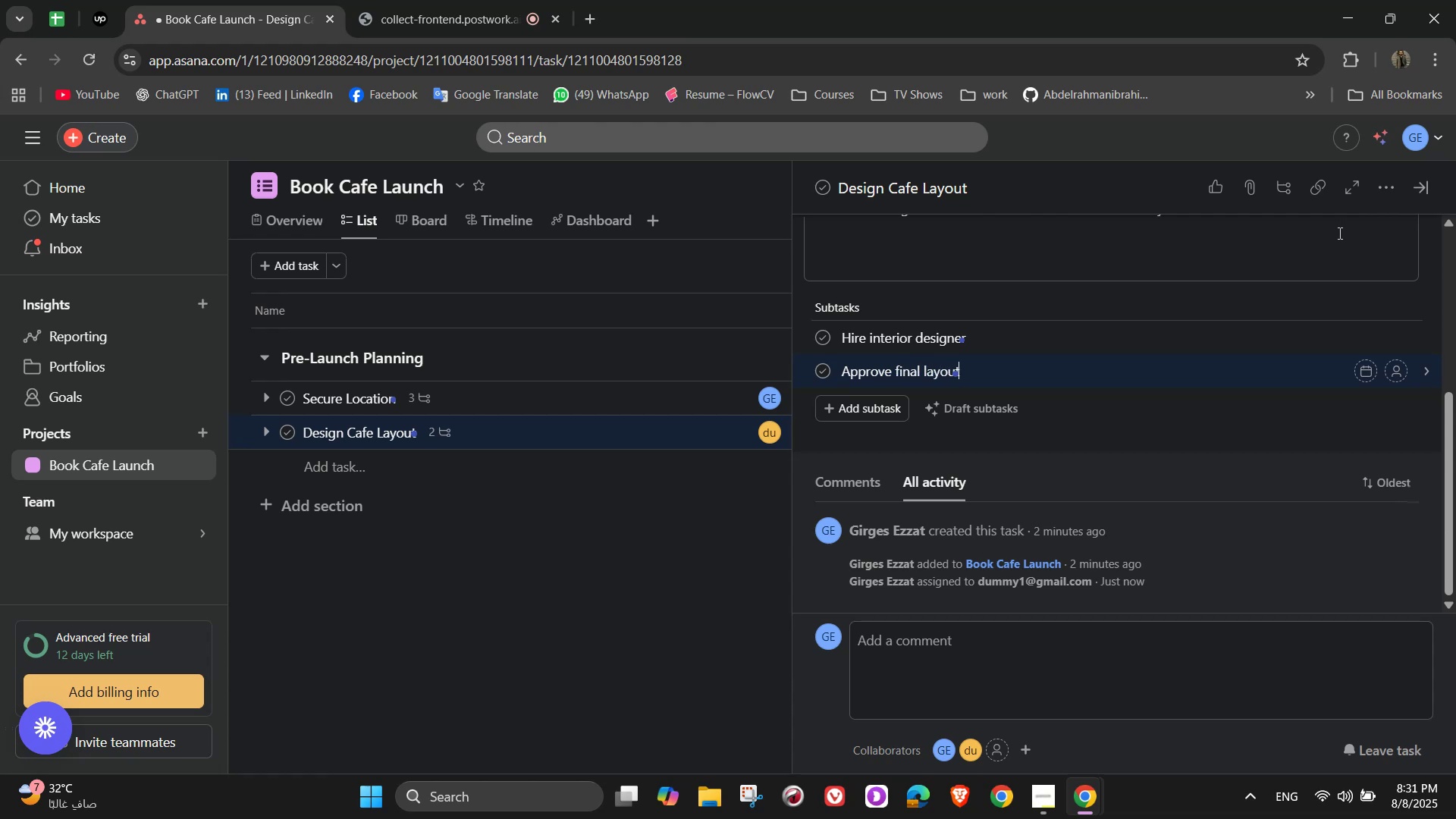 
key(Enter)
 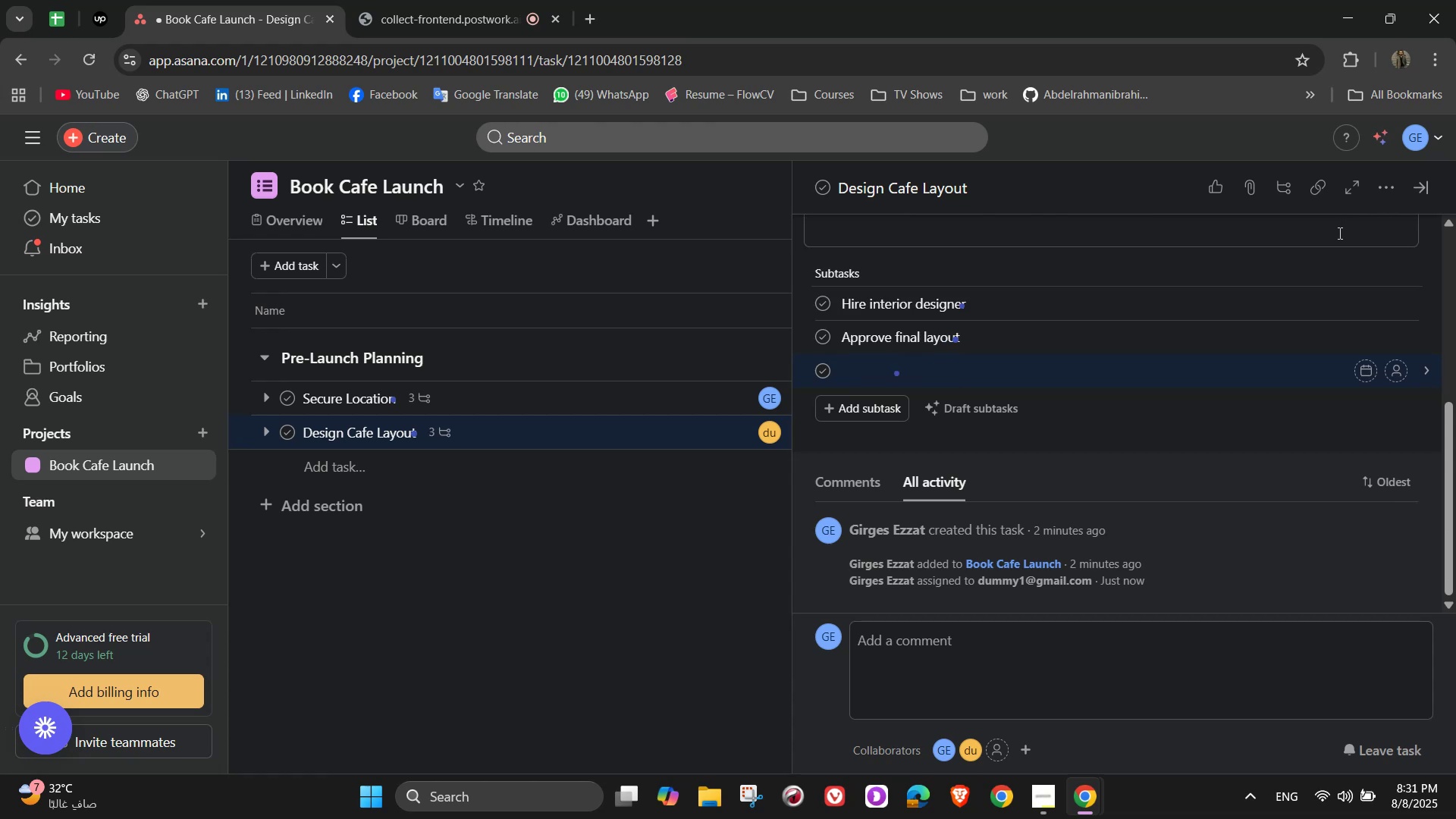 
type(Order furn)
 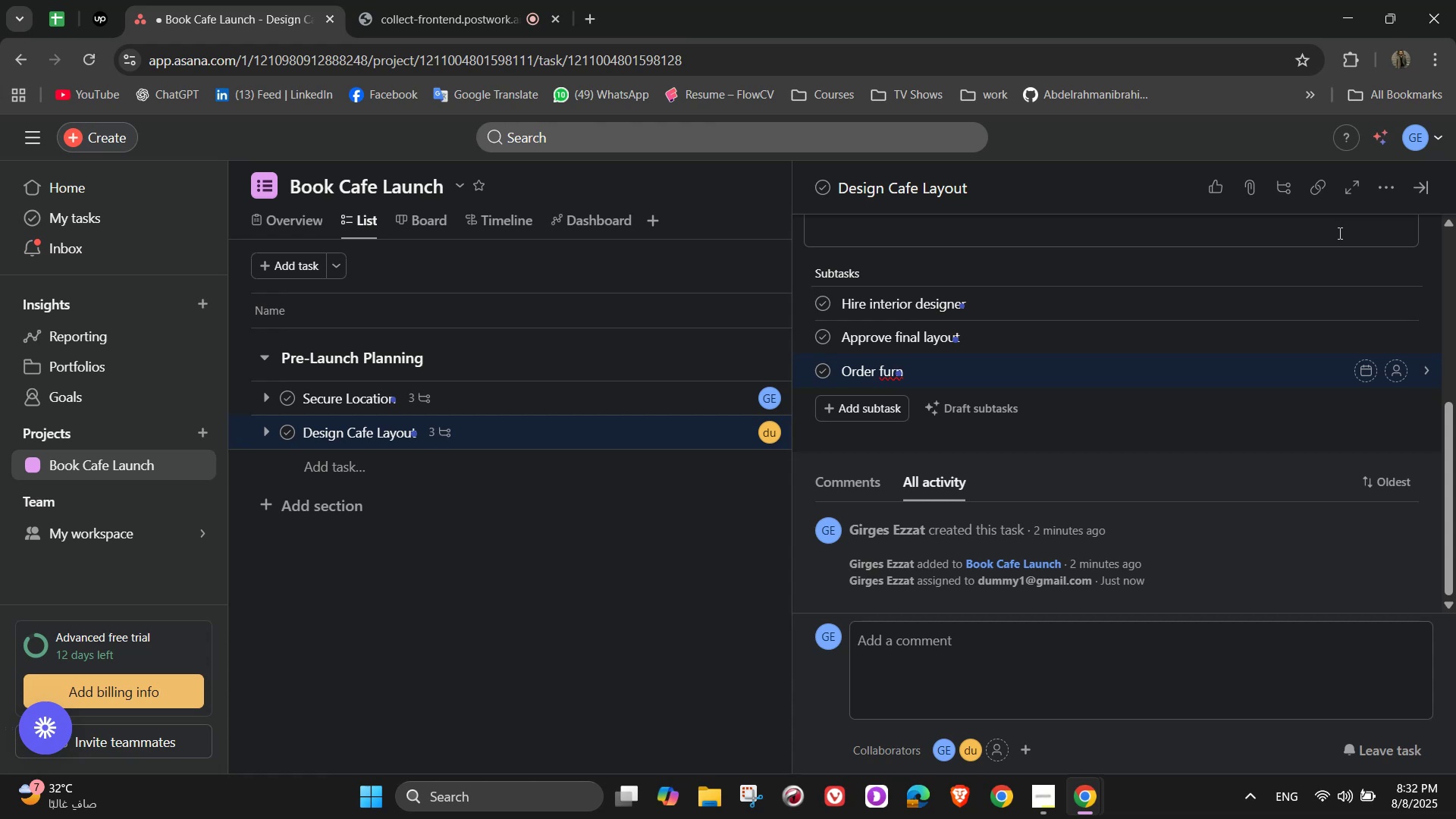 
type(iture and decor)
 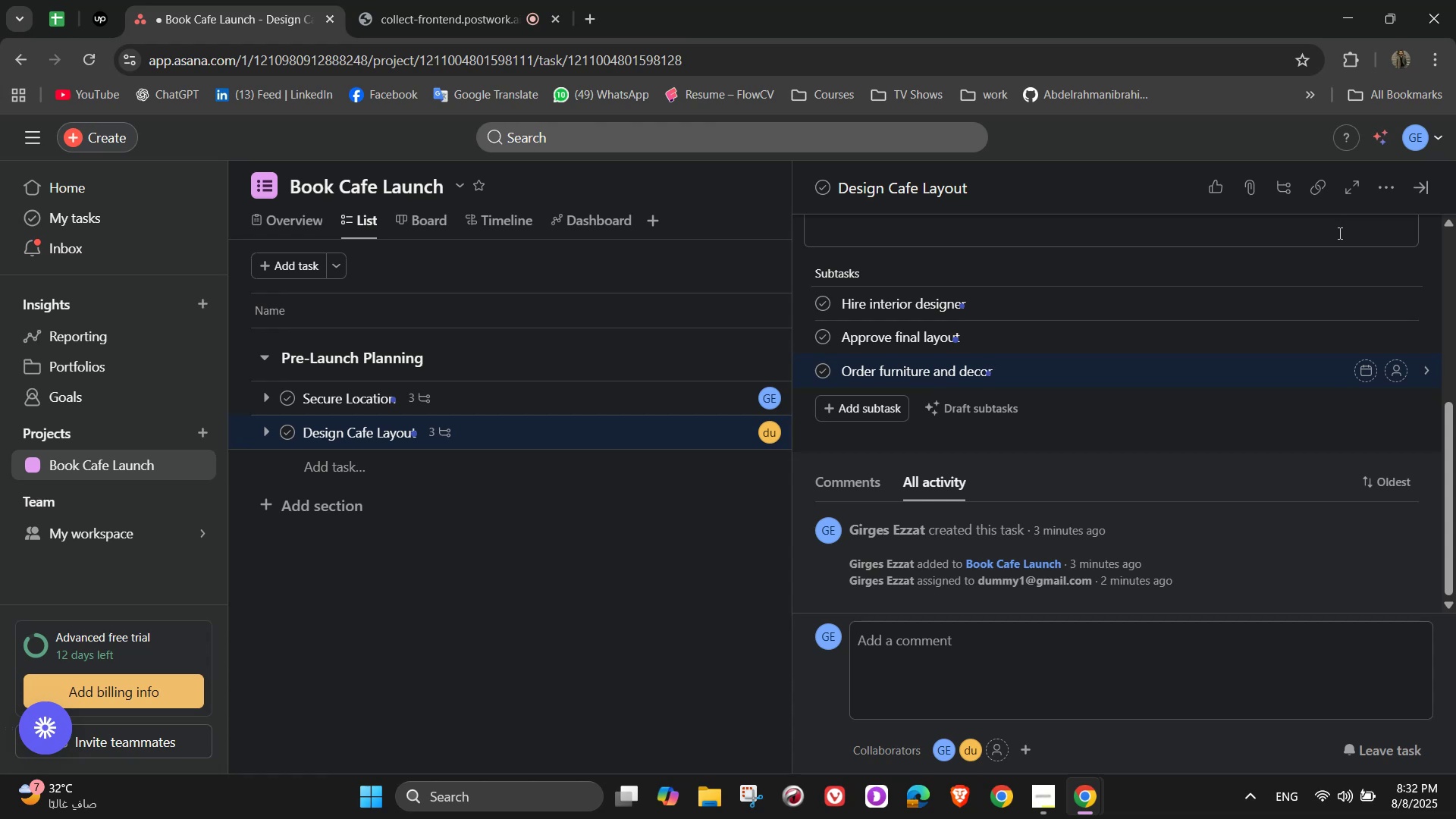 
wait(14.55)
 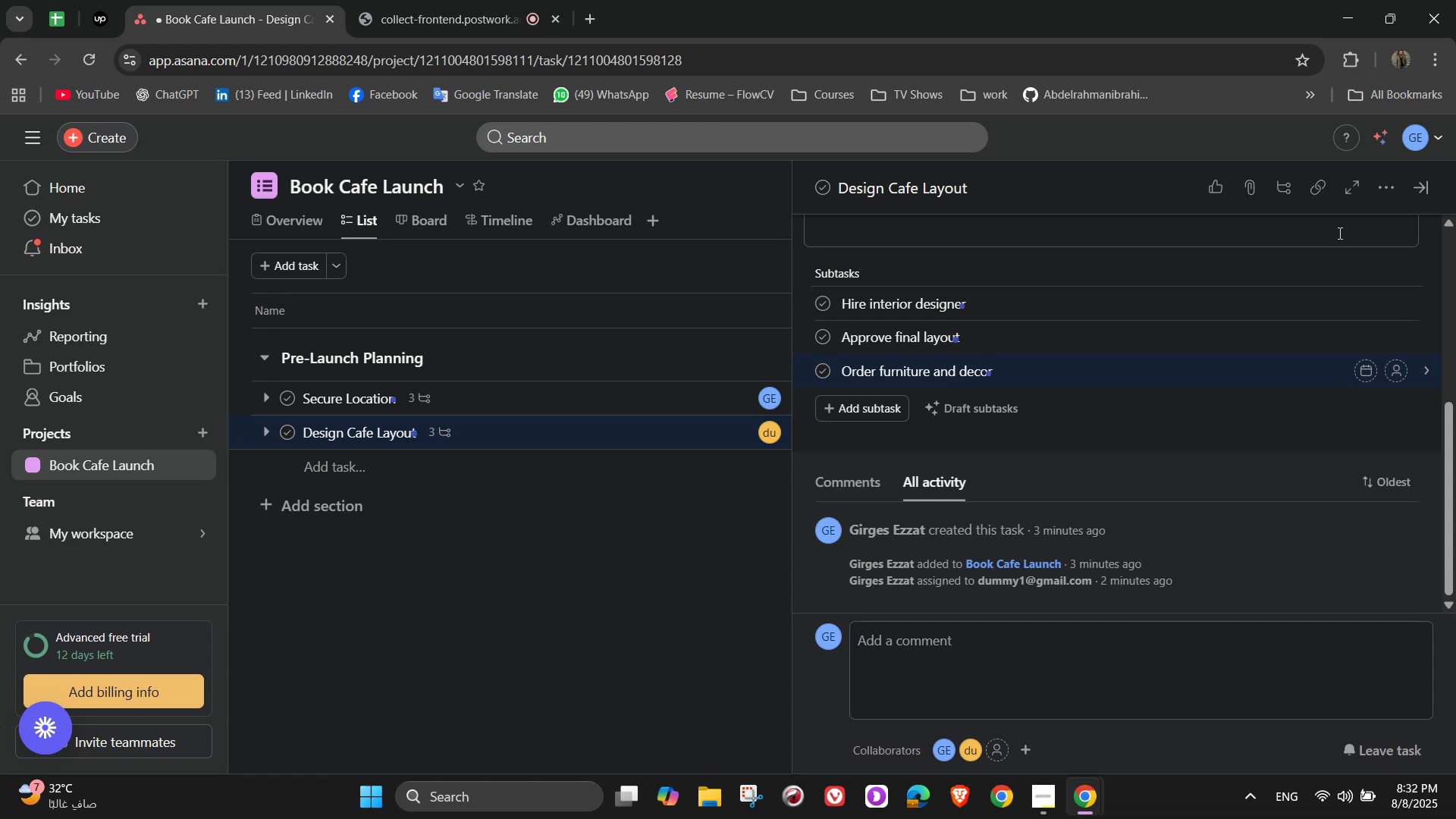 
scroll: coordinate [1075, 415], scroll_direction: up, amount: 3.0
 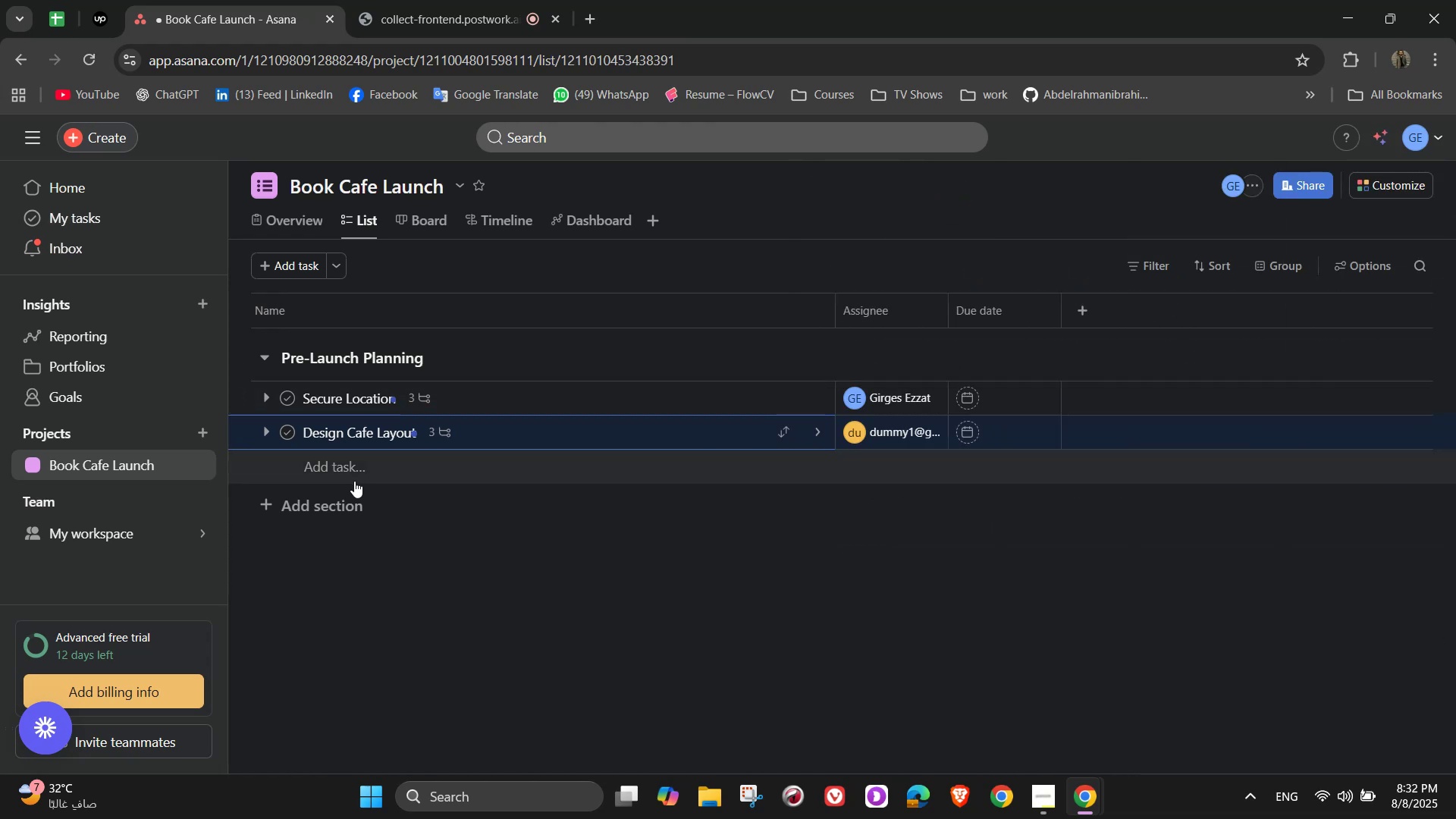 
left_click([354, 480])
 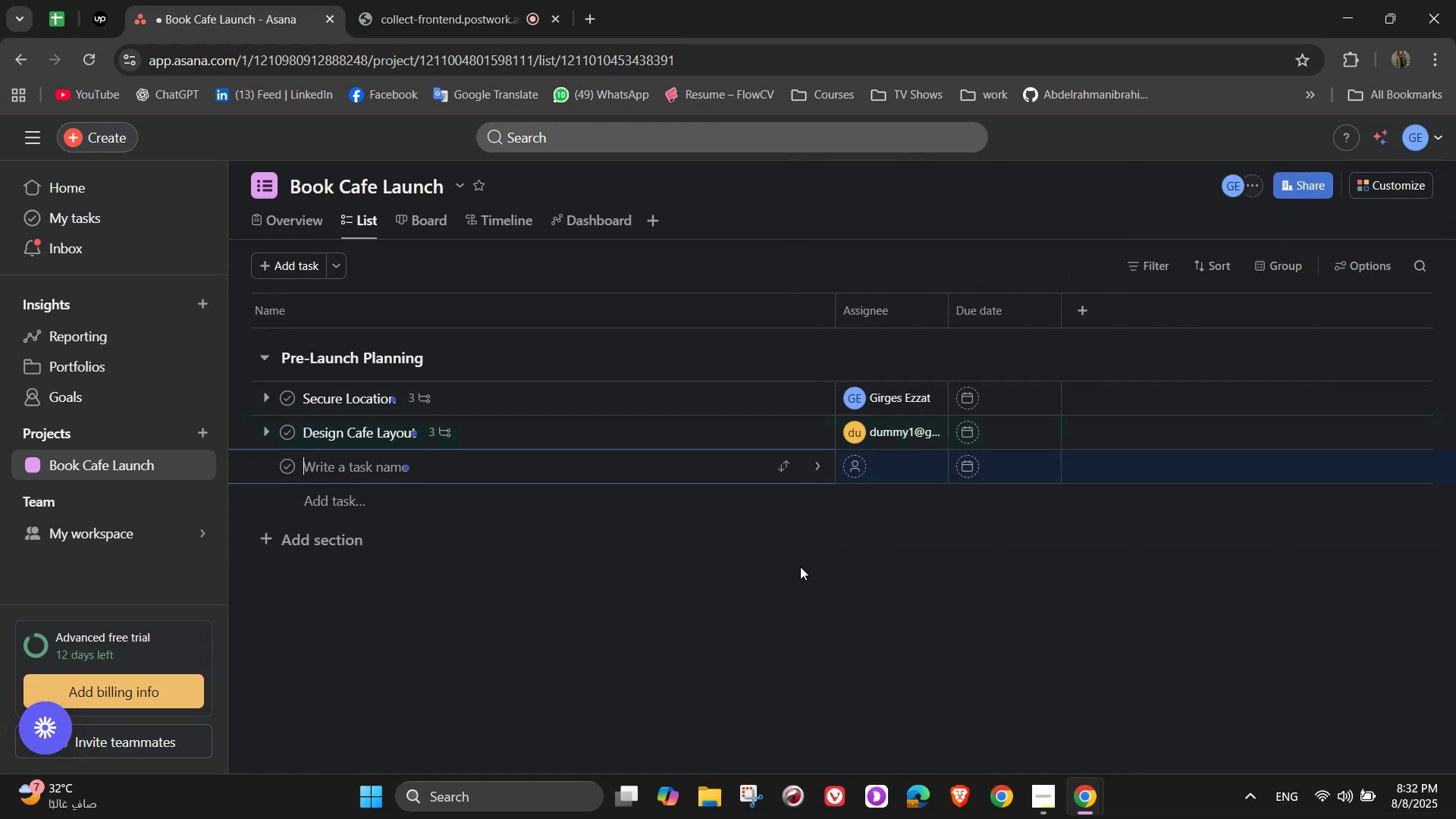 
type(Obtain Permits)
 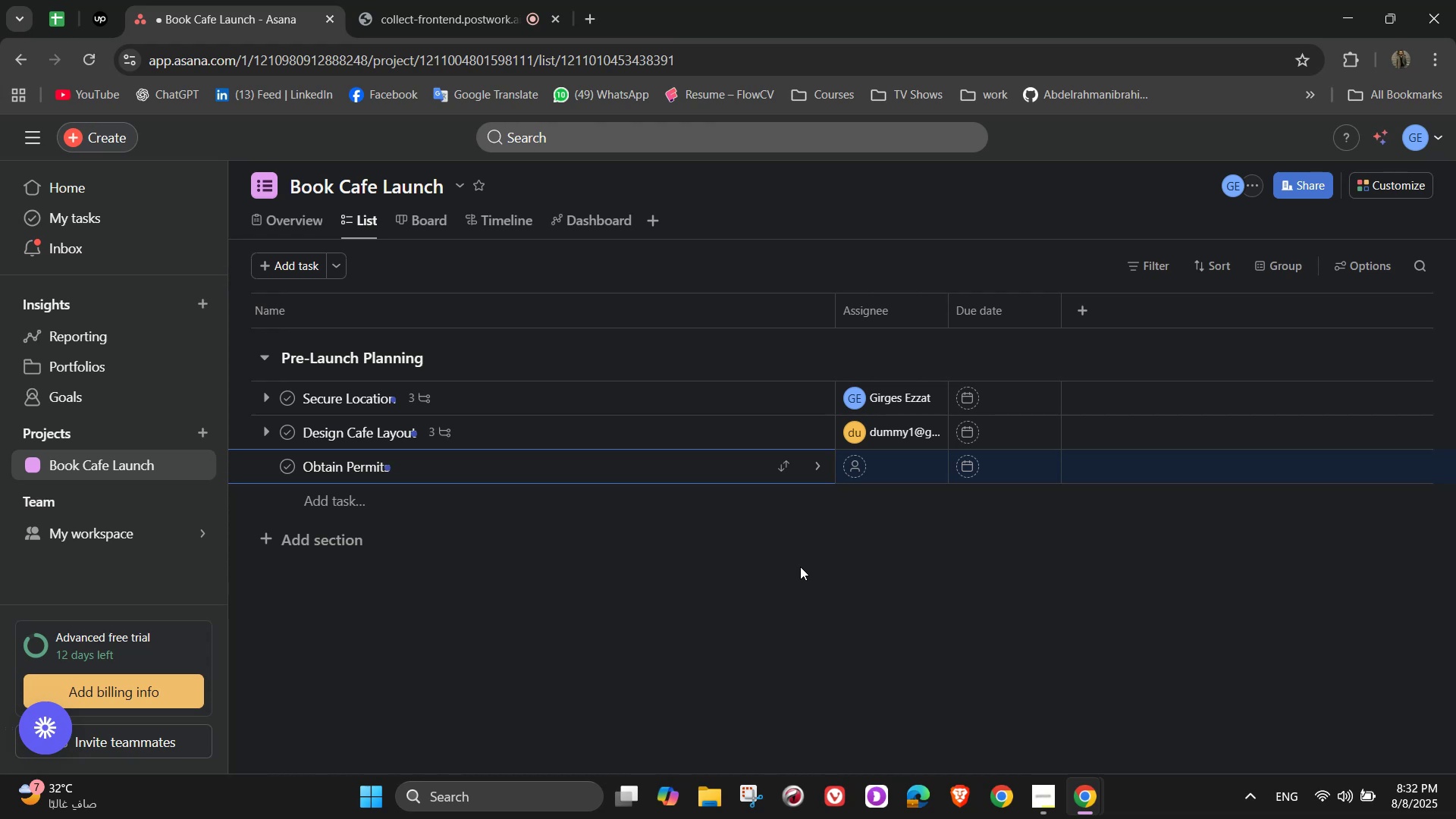 
wait(8.9)
 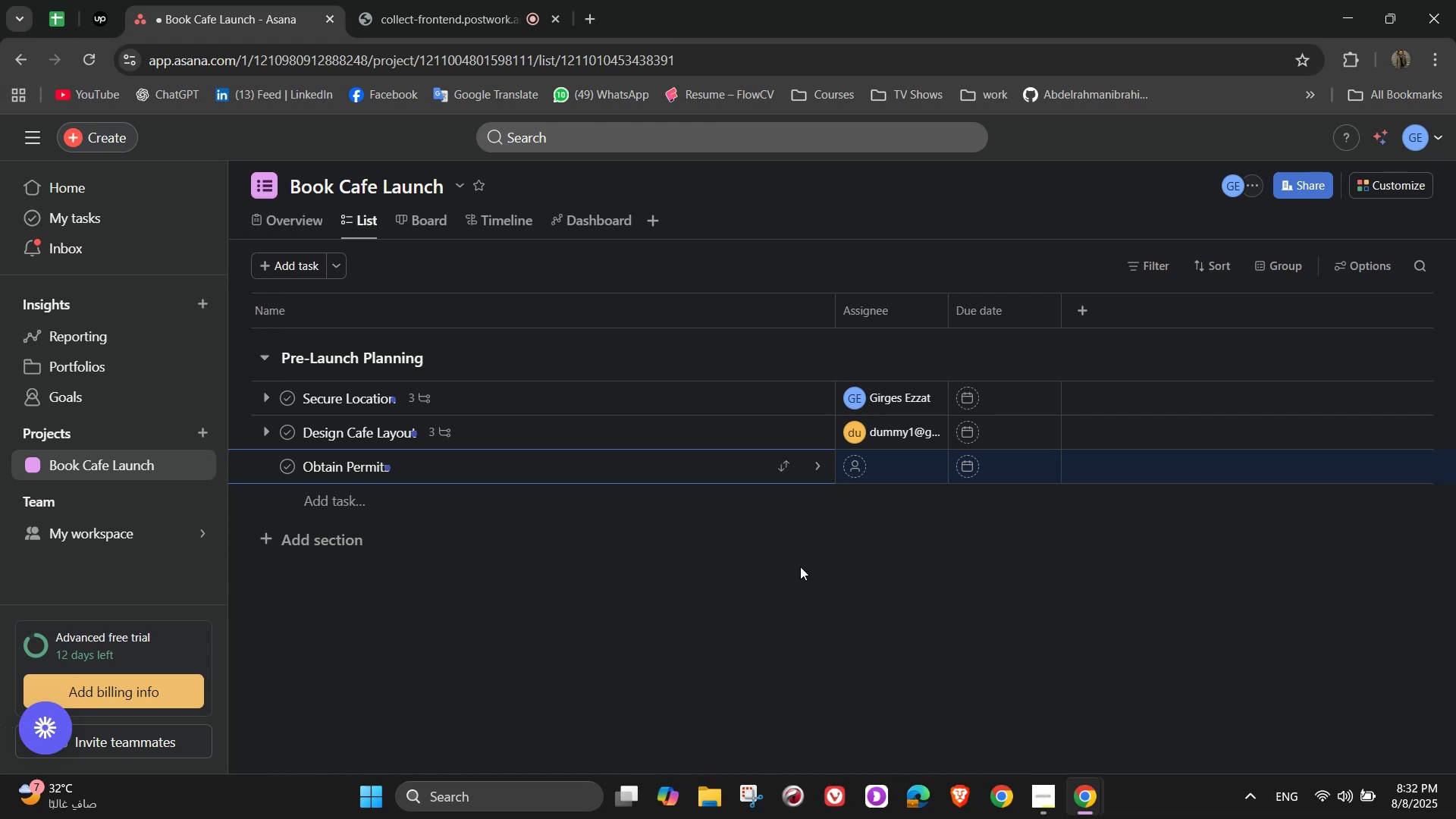 
type( & Li)
 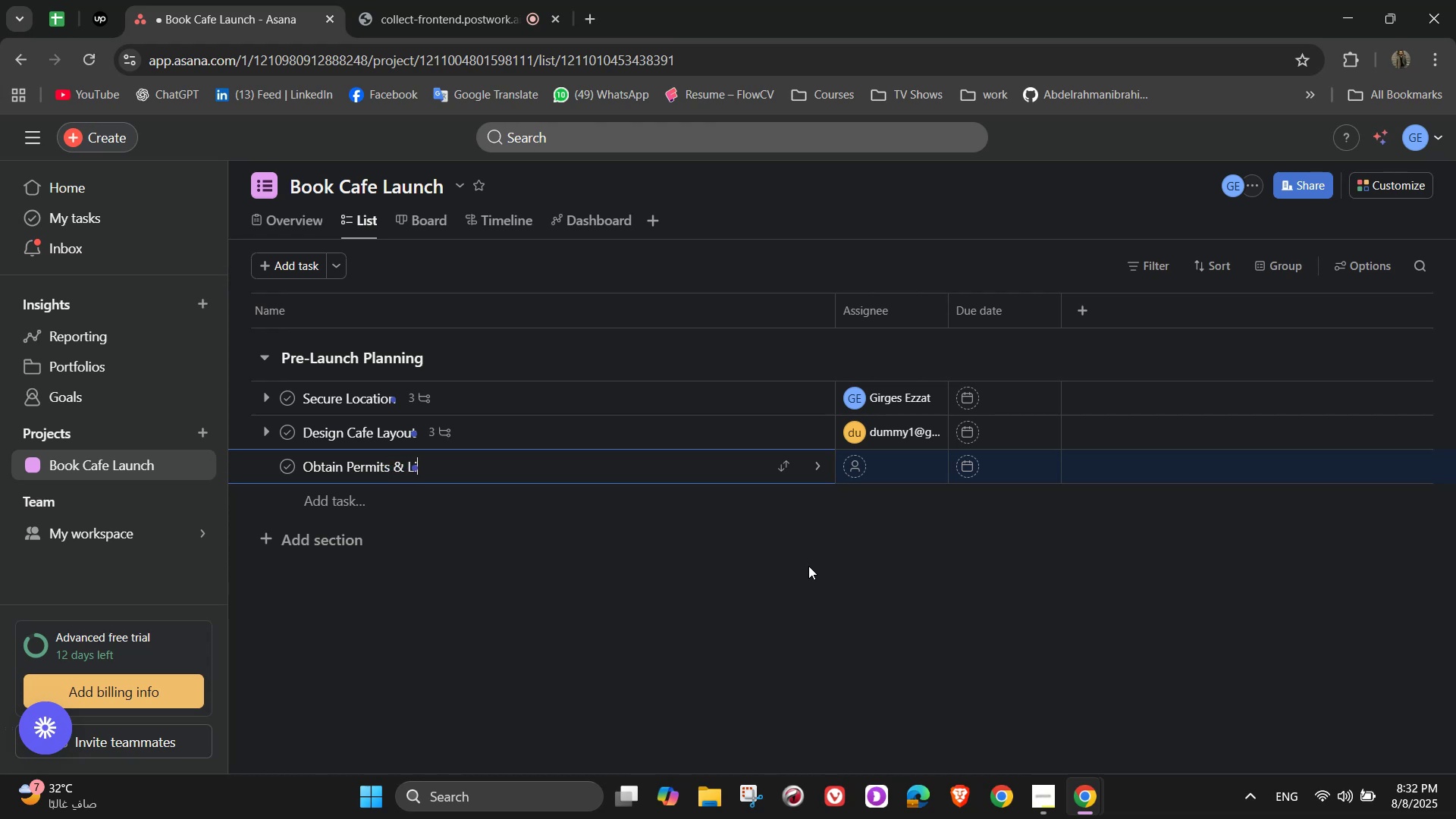 
wait(6.92)
 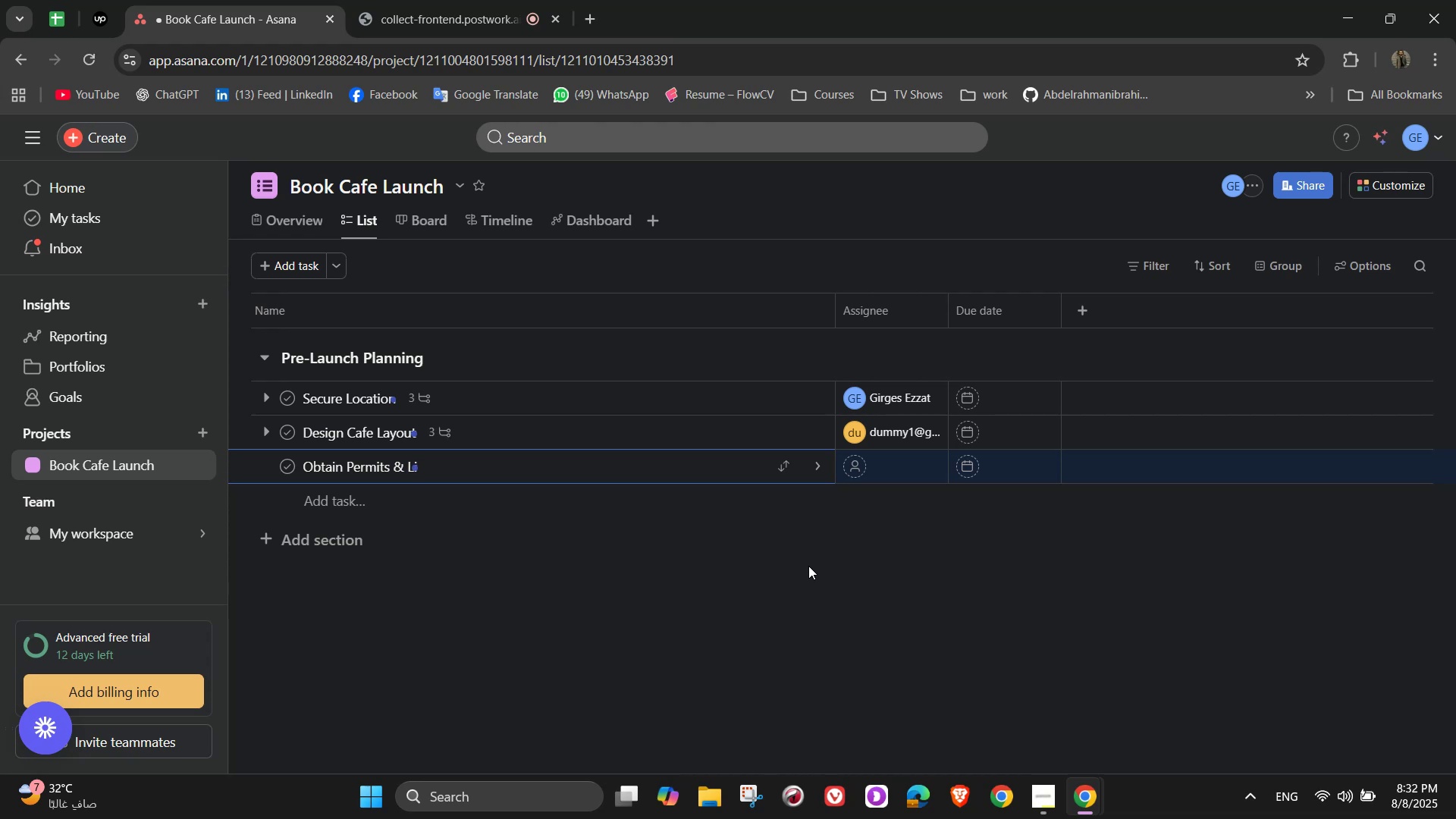 
type(censes)
 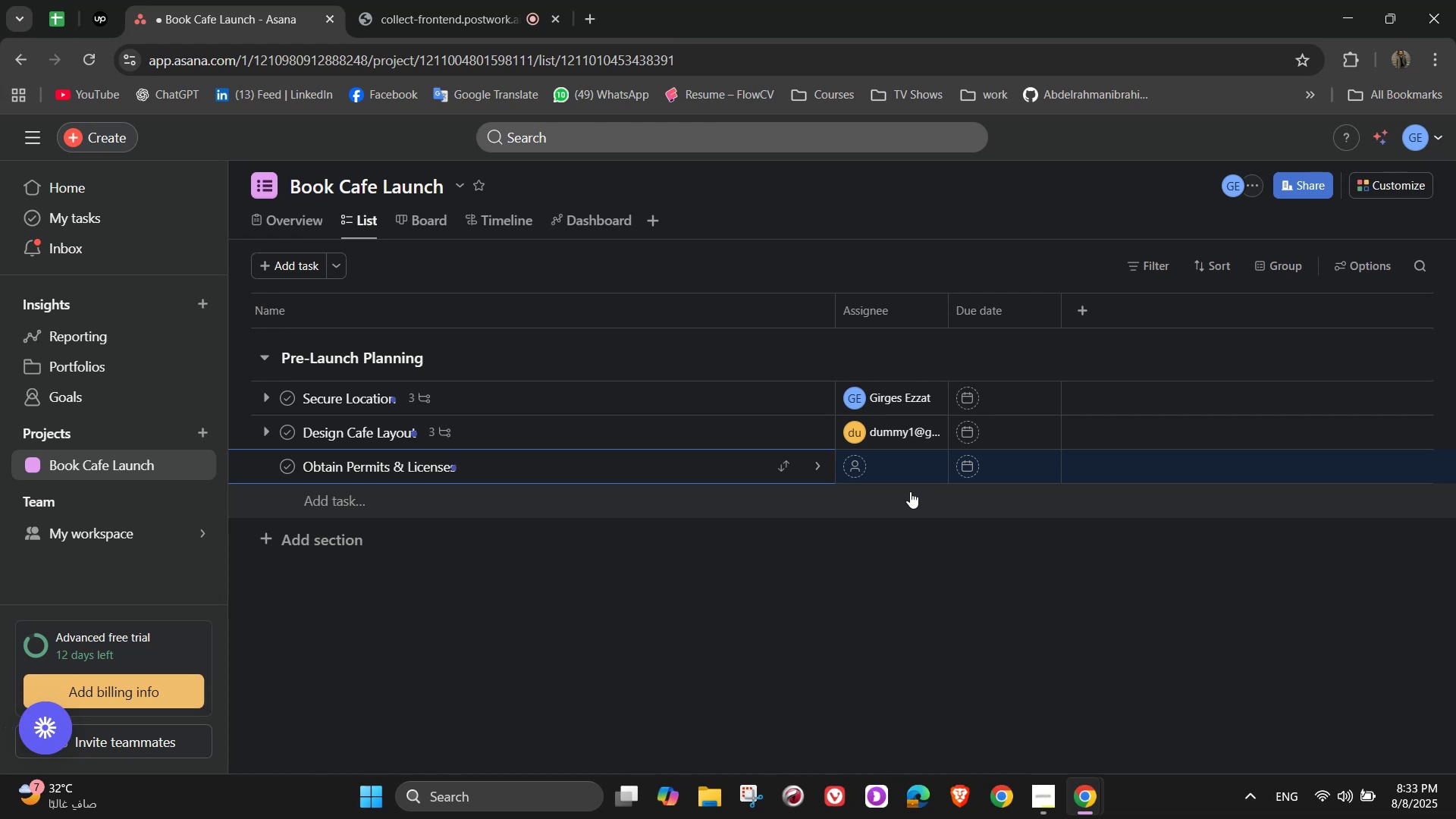 
wait(14.53)
 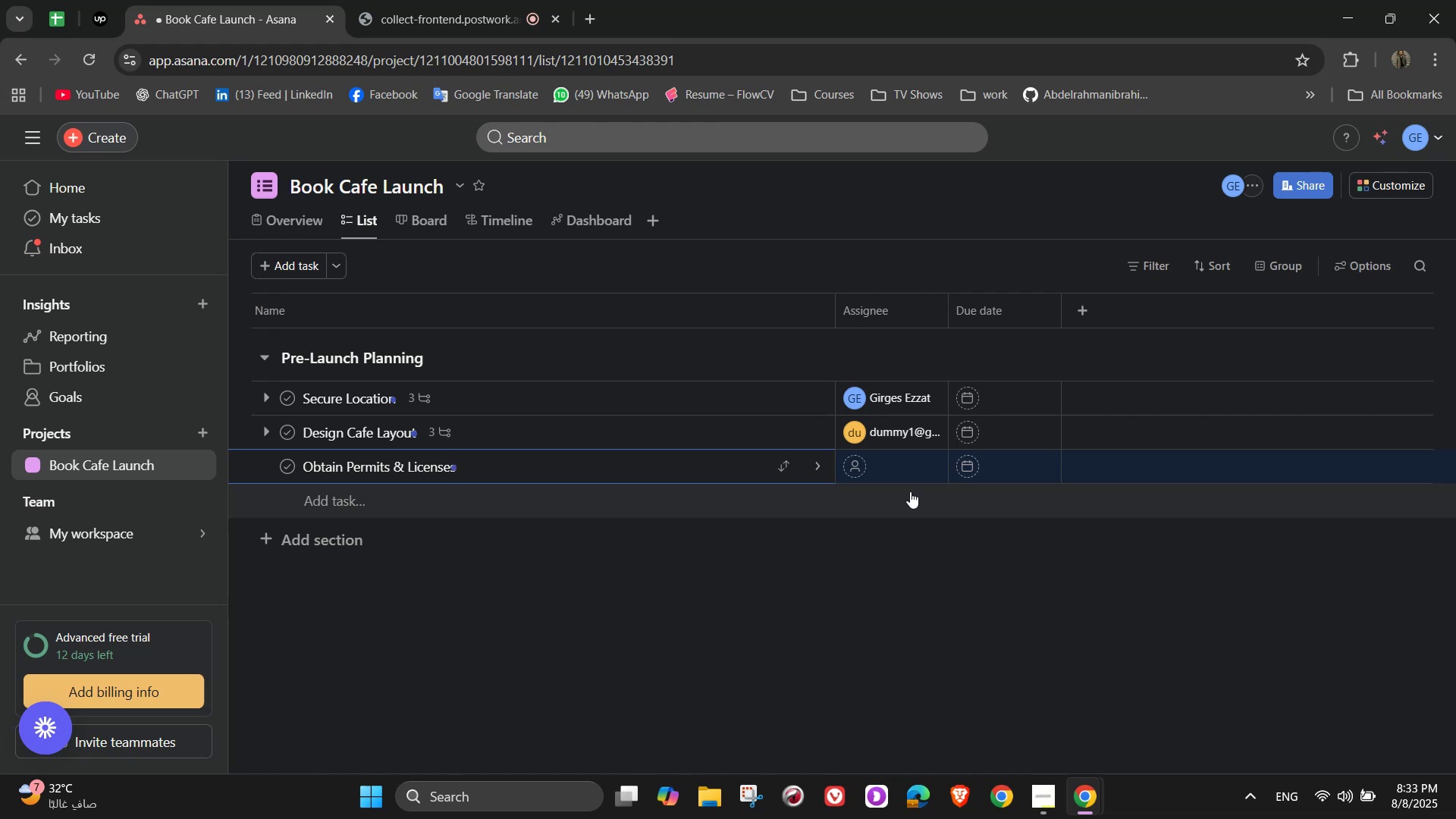 
left_click([817, 469])
 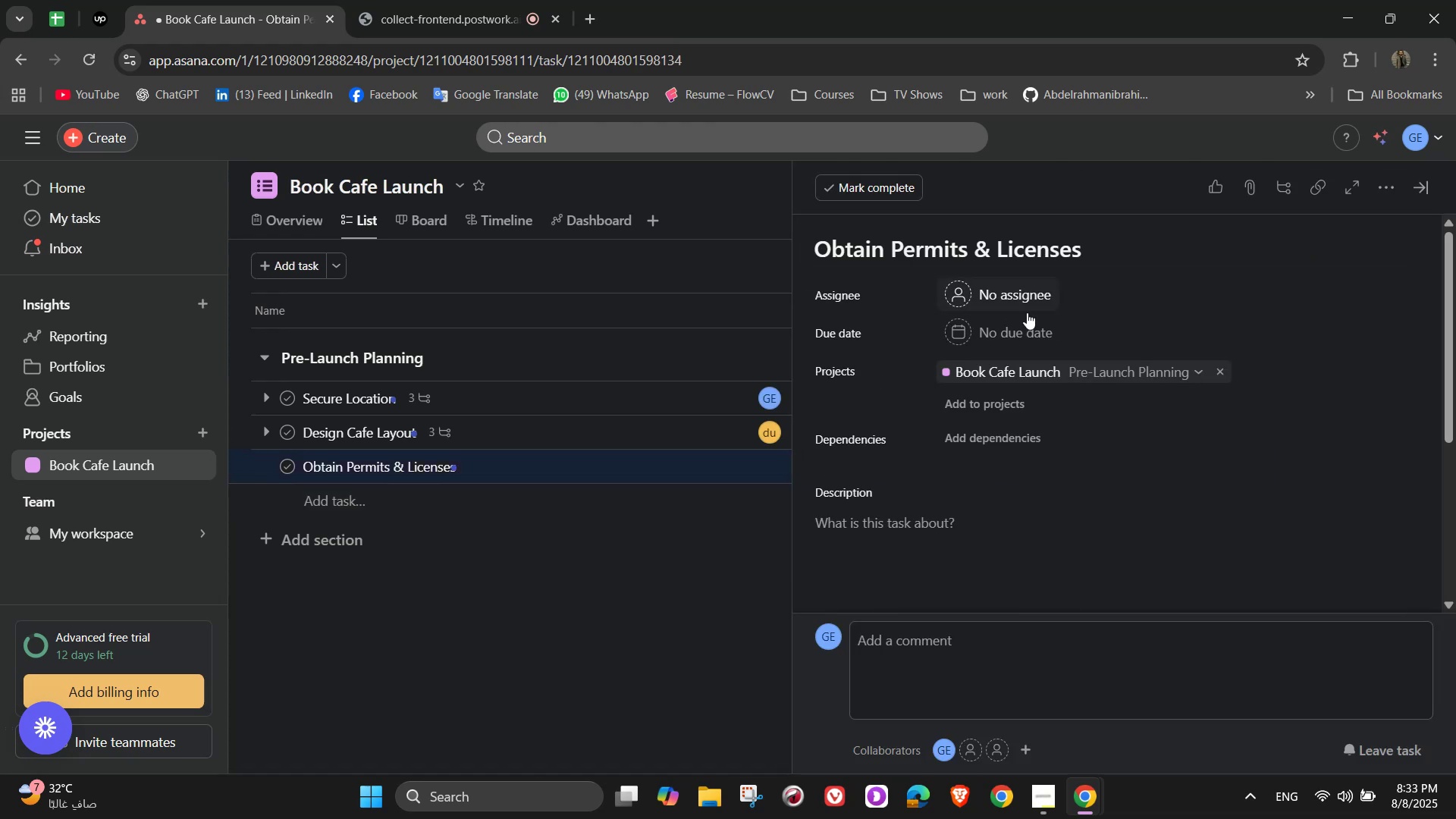 
left_click([1015, 297])
 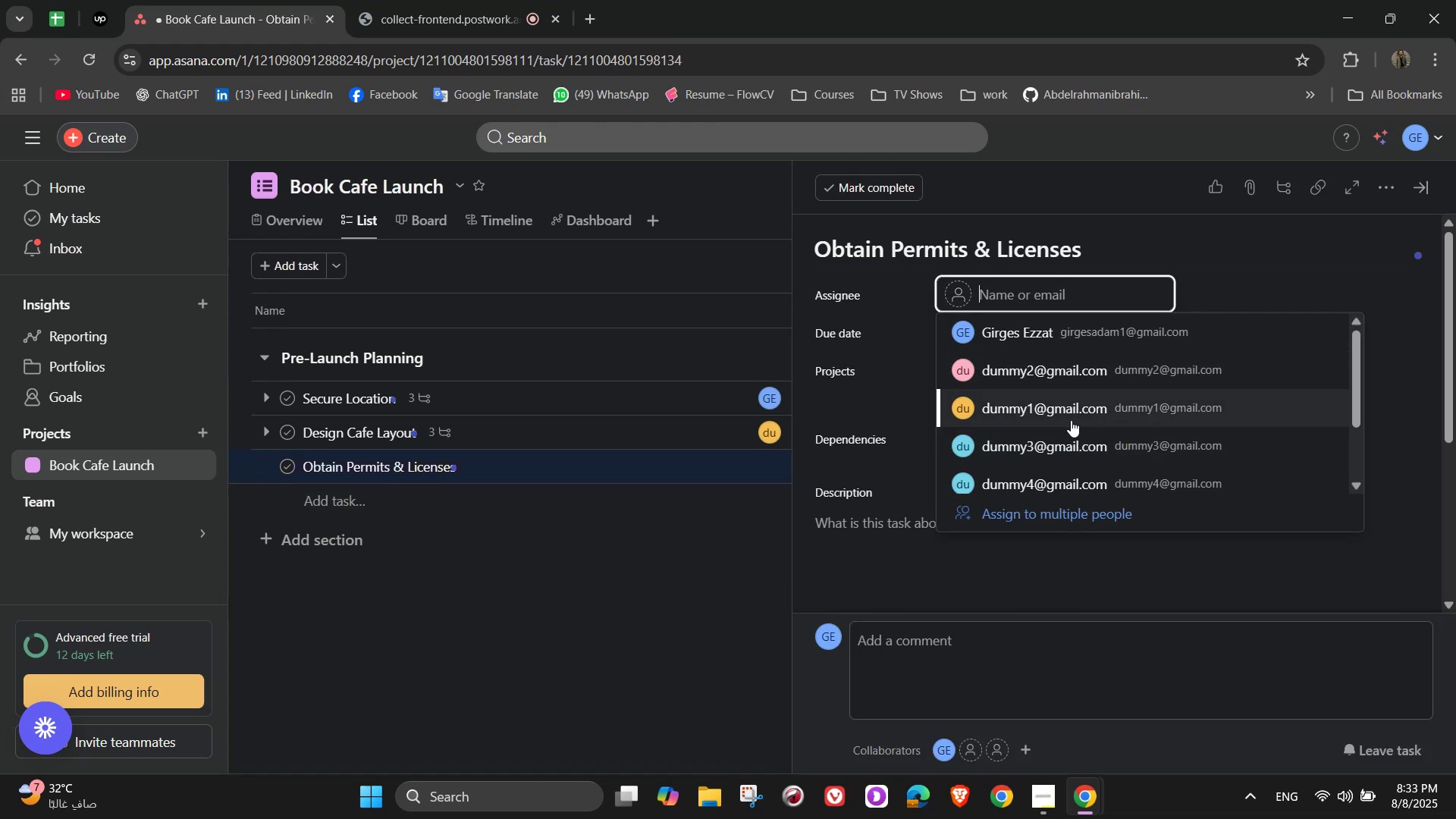 
left_click([1074, 363])
 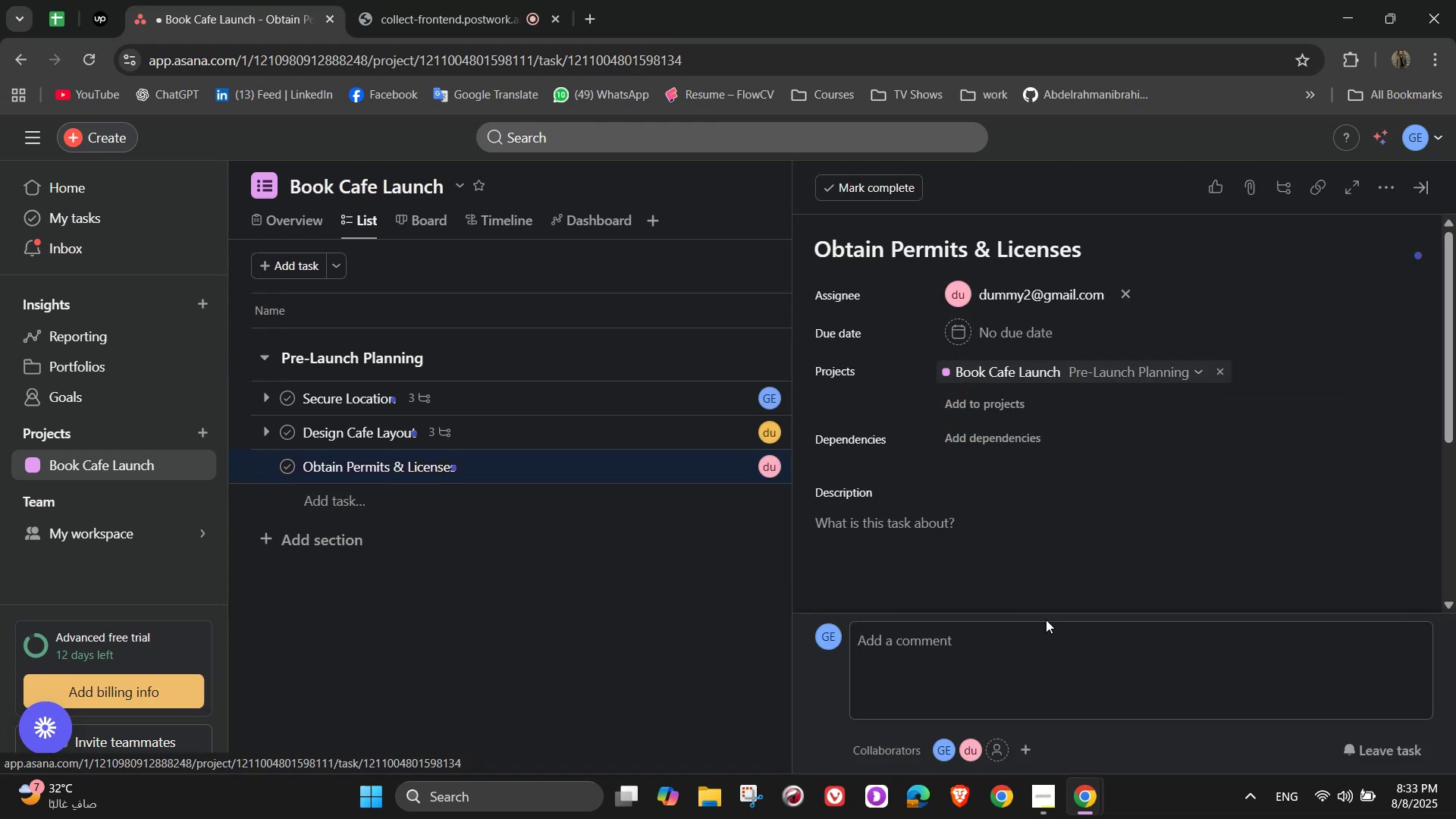 
left_click([1028, 541])
 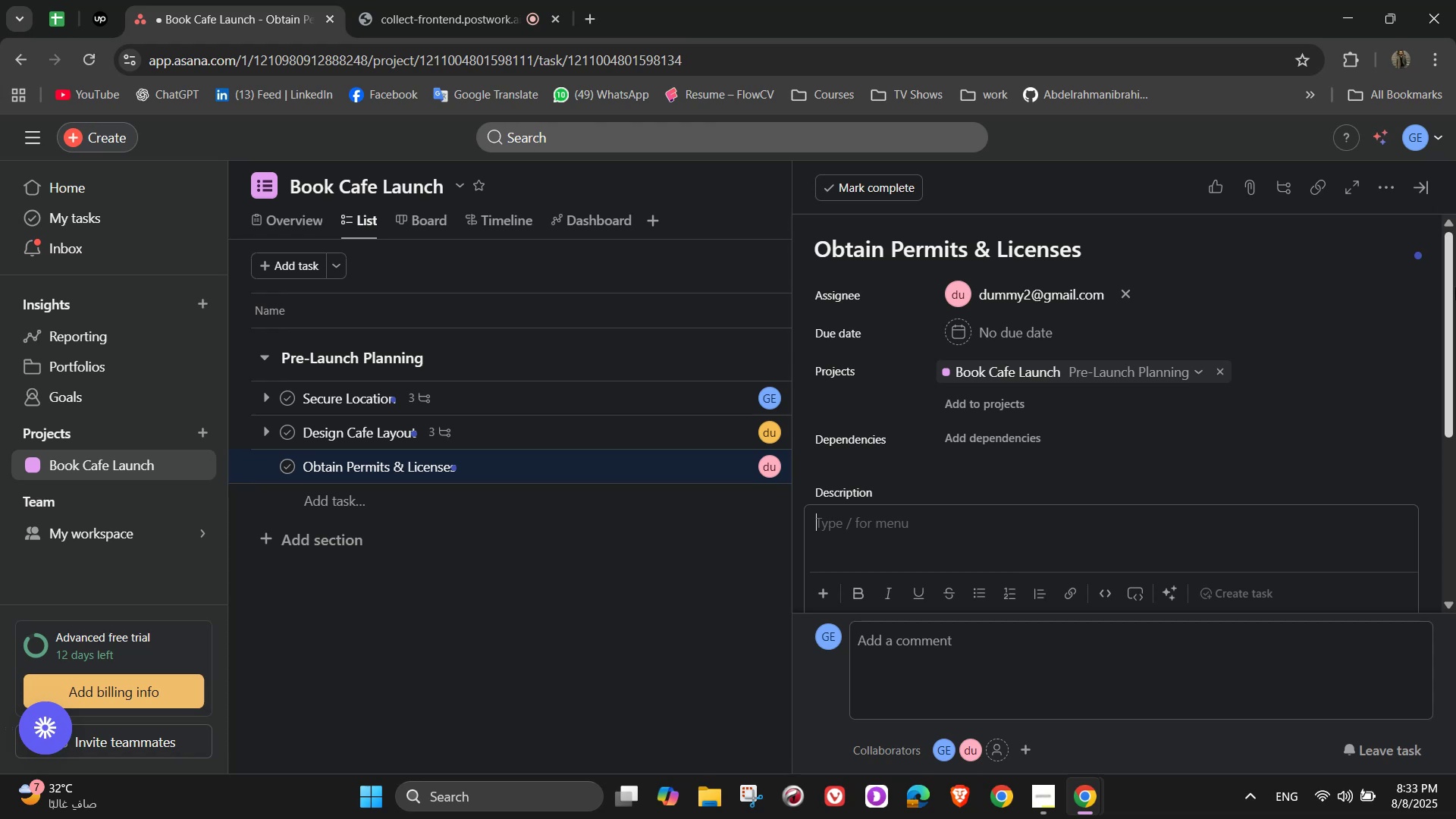 
wait(9.48)
 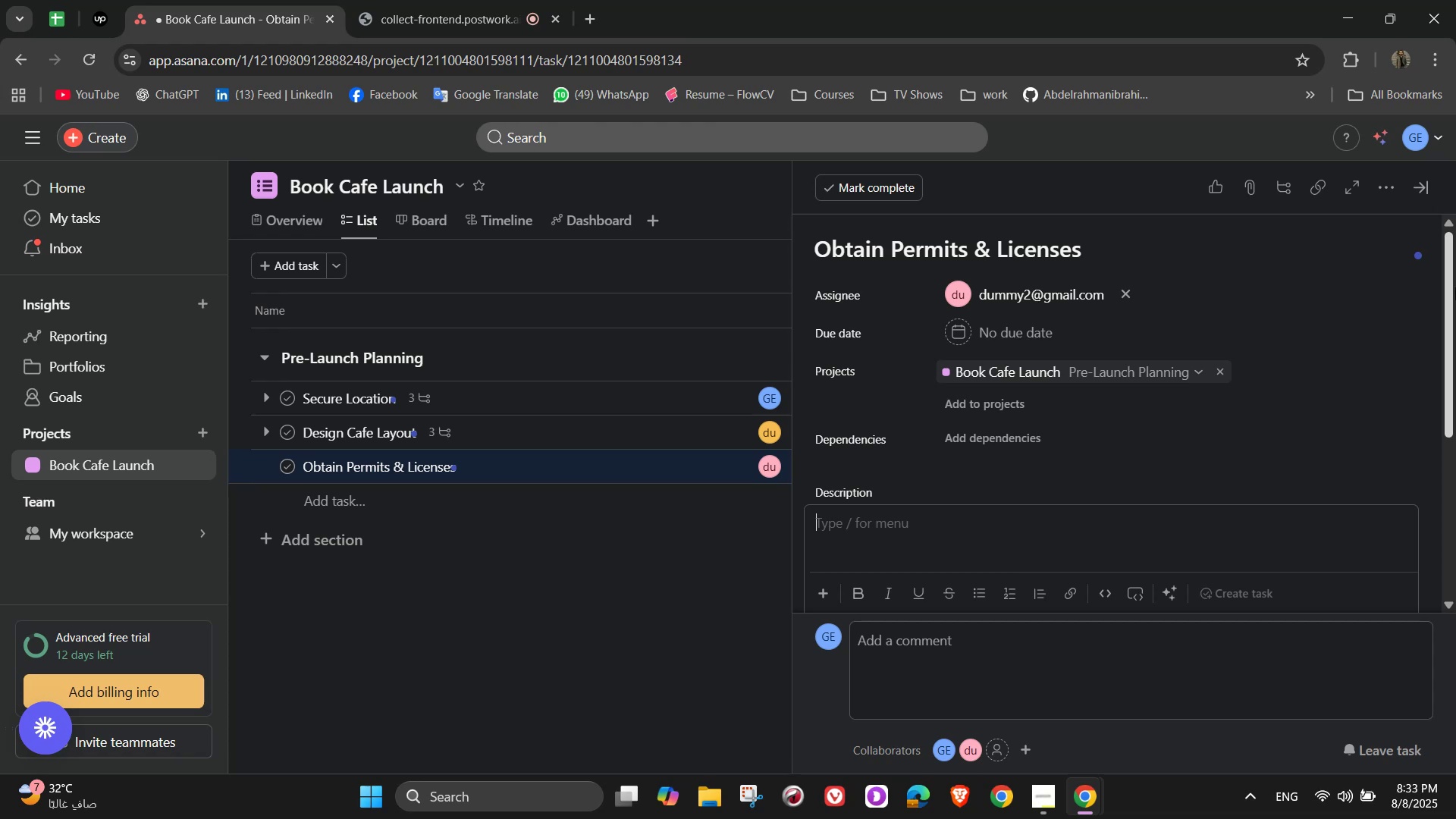 
type(Ensure legal compliance before)
 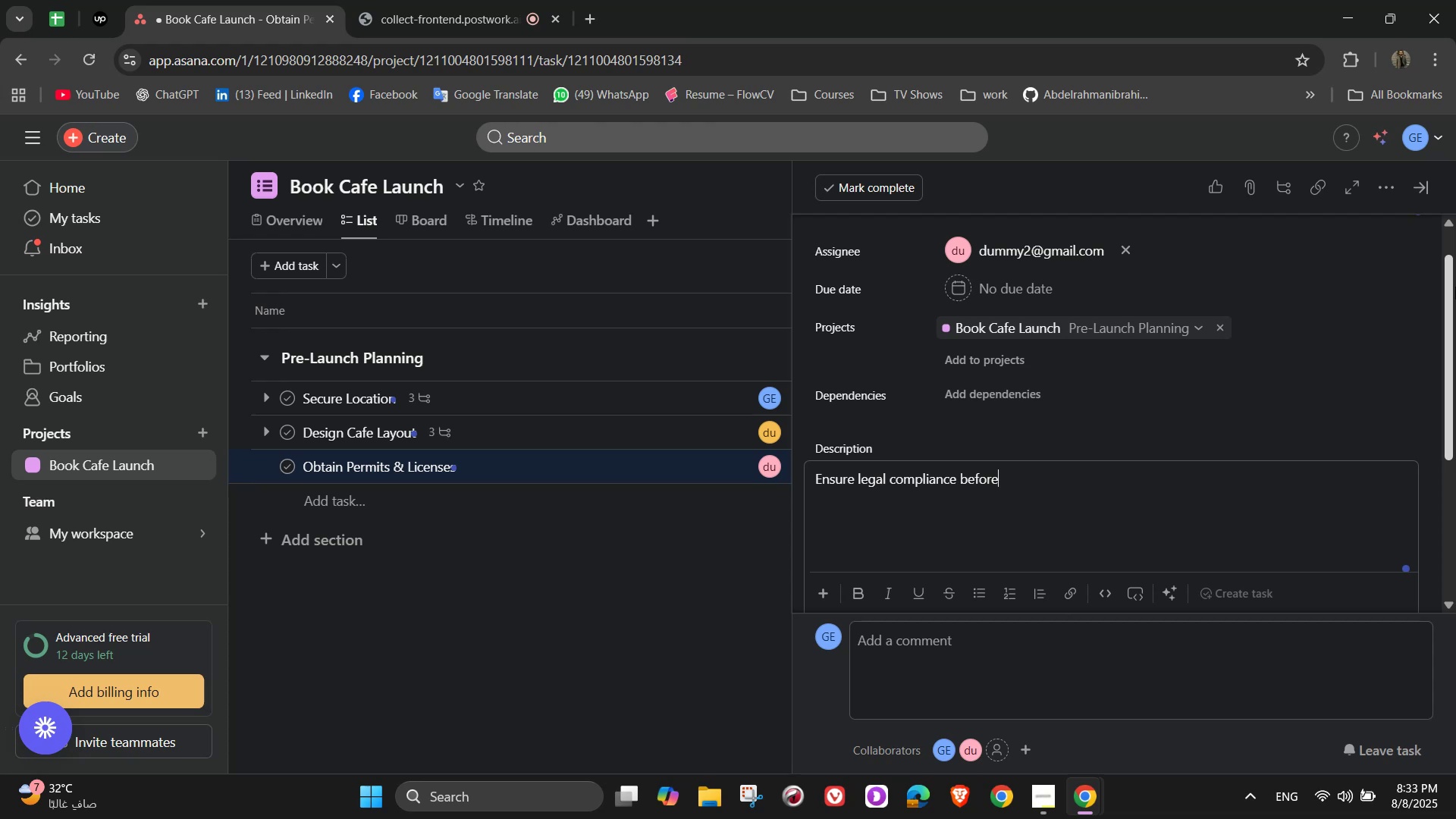 
type( opening)
 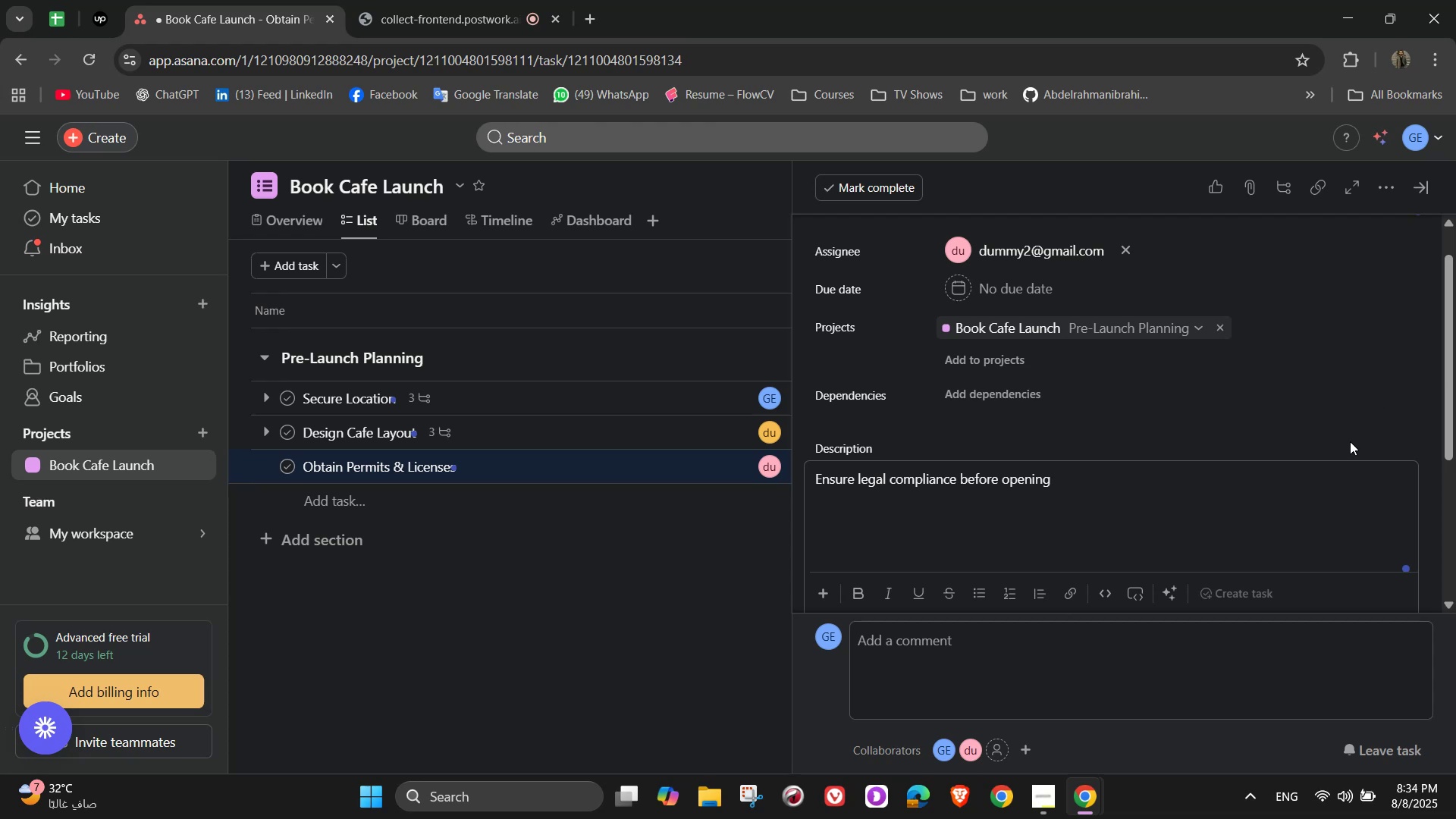 
wait(17.79)
 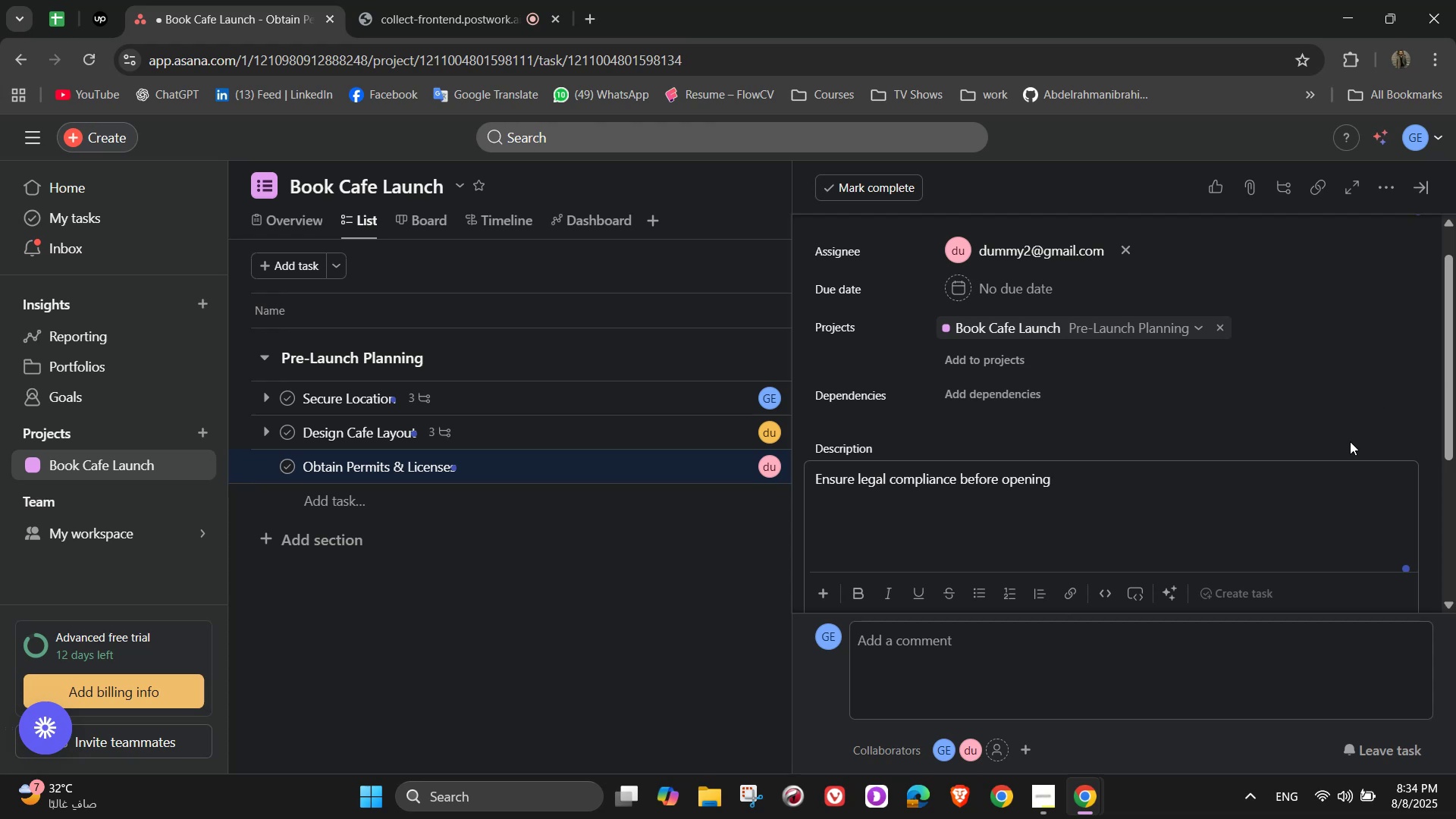 
left_click([1182, 426])
 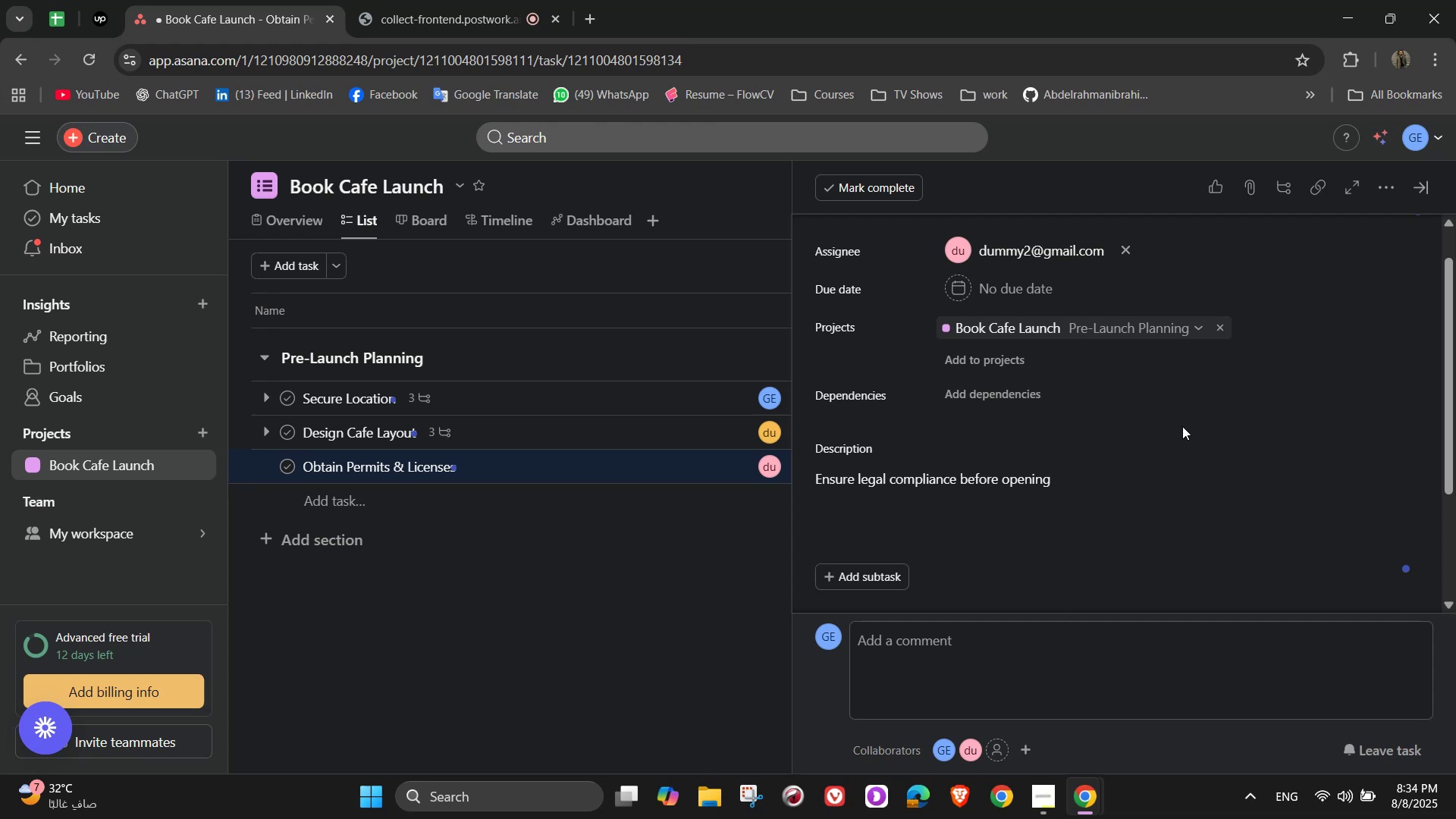 
scroll: coordinate [1182, 426], scroll_direction: down, amount: 1.0
 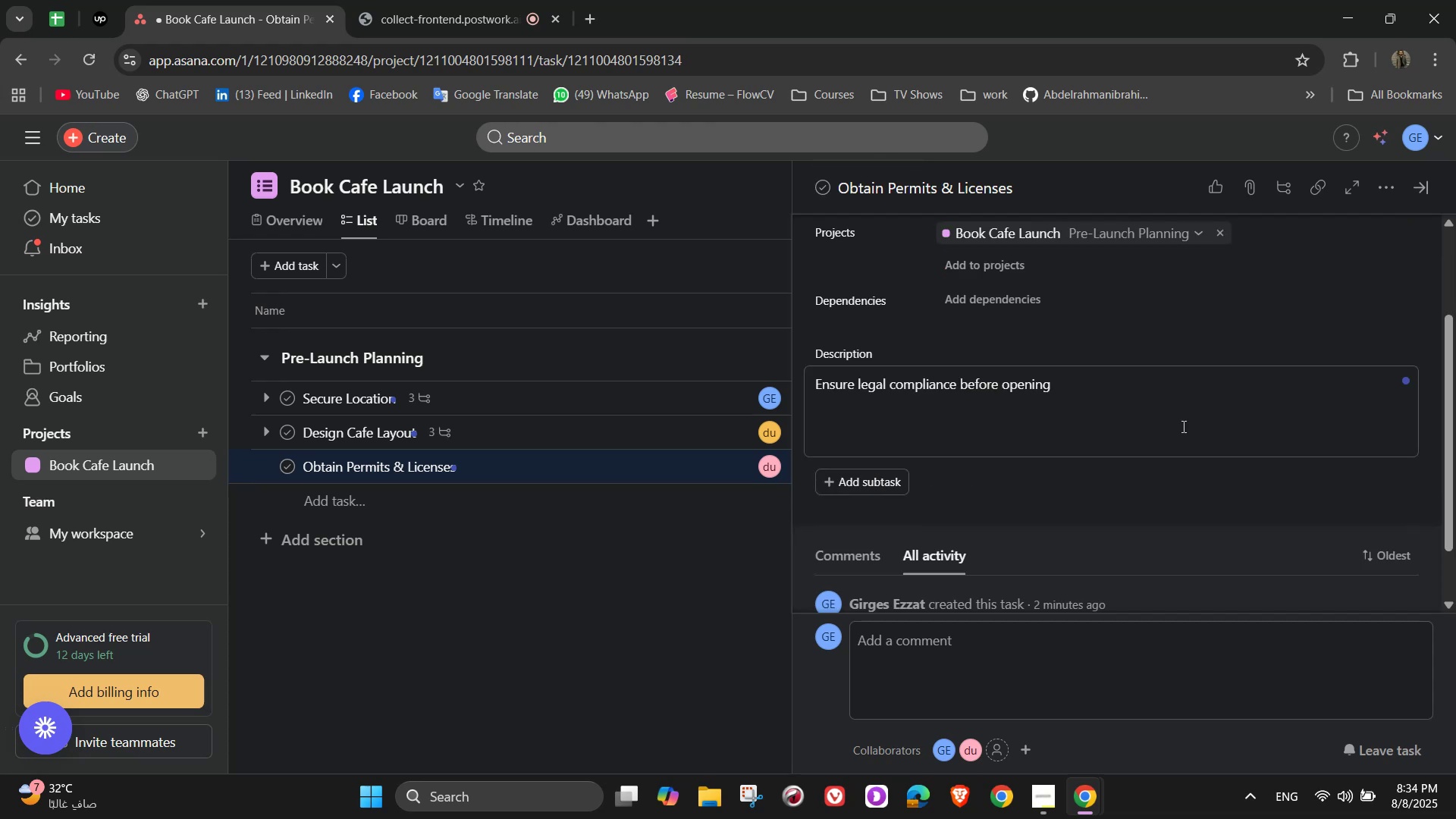 
wait(7.3)
 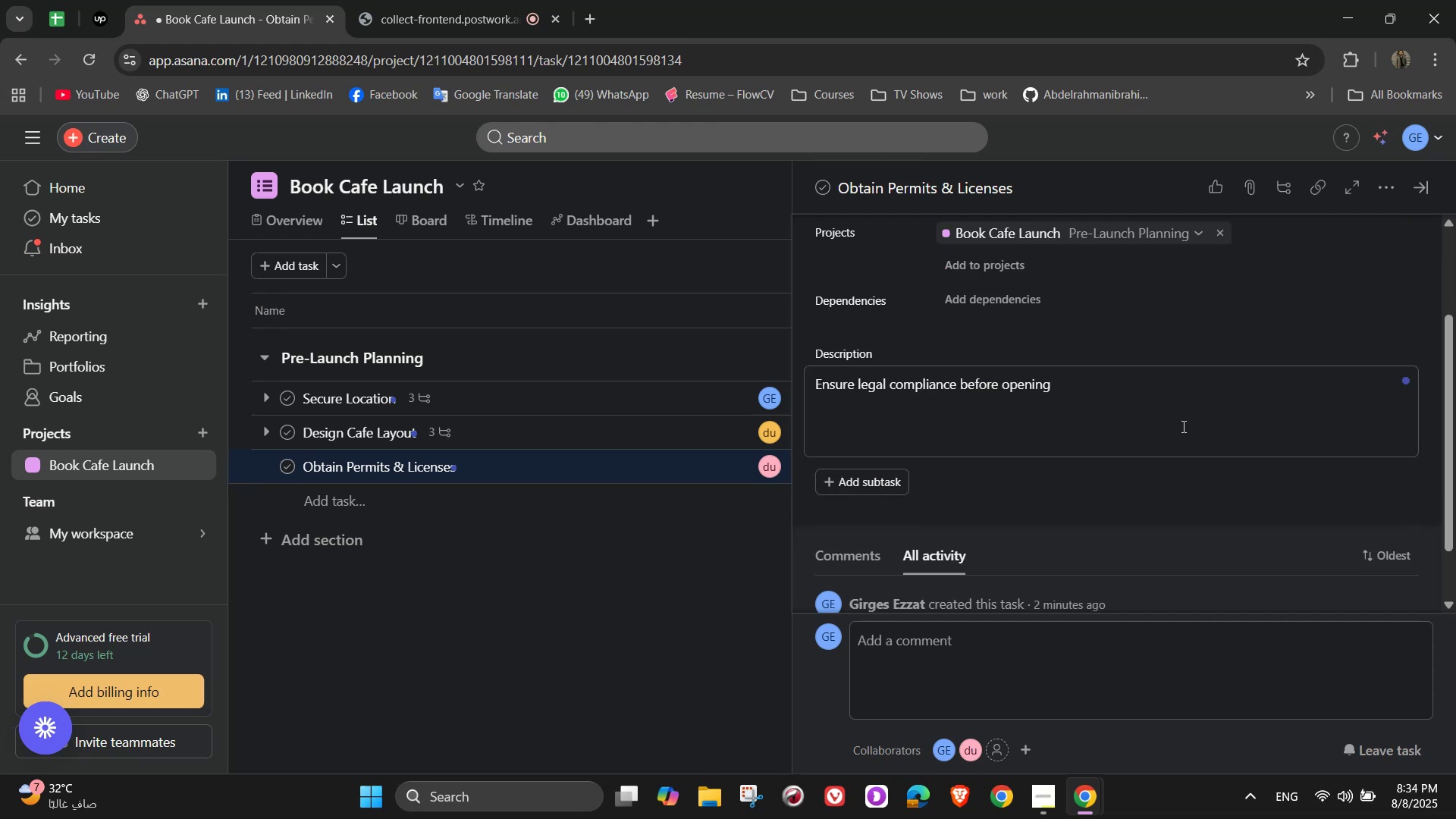 
scroll: coordinate [1027, 552], scroll_direction: down, amount: 2.0
 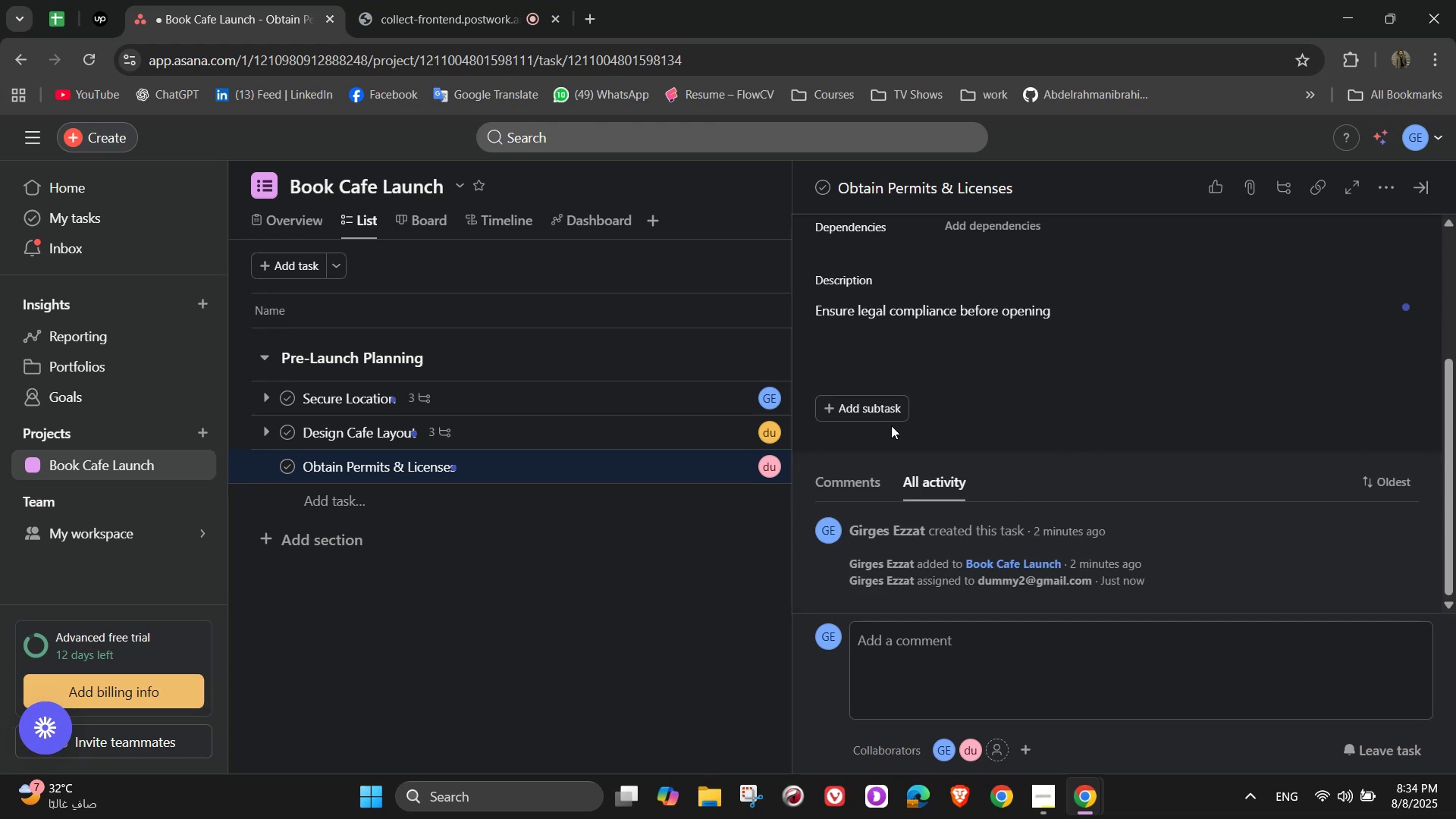 
left_click([890, 416])
 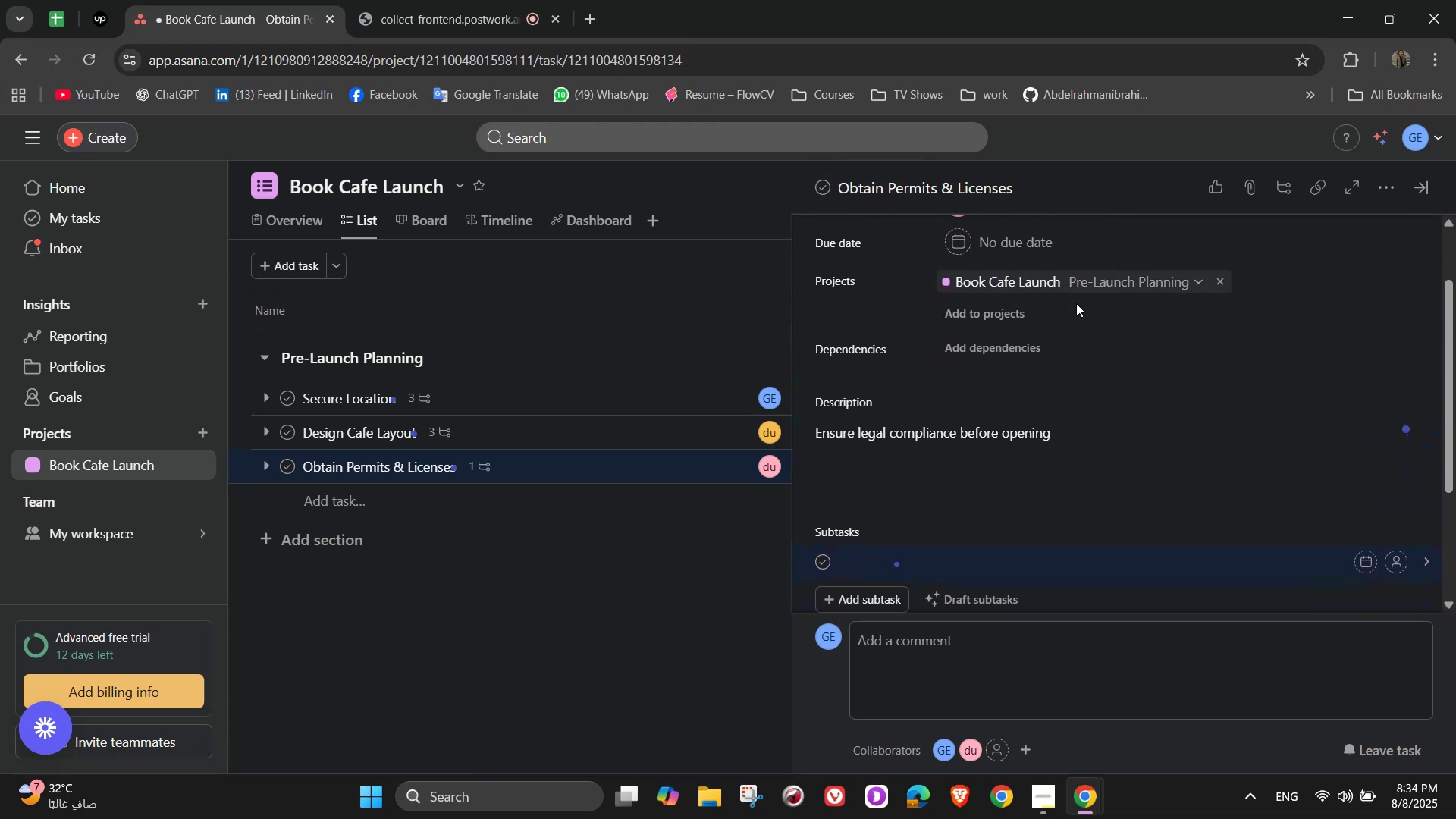 
wait(12.38)
 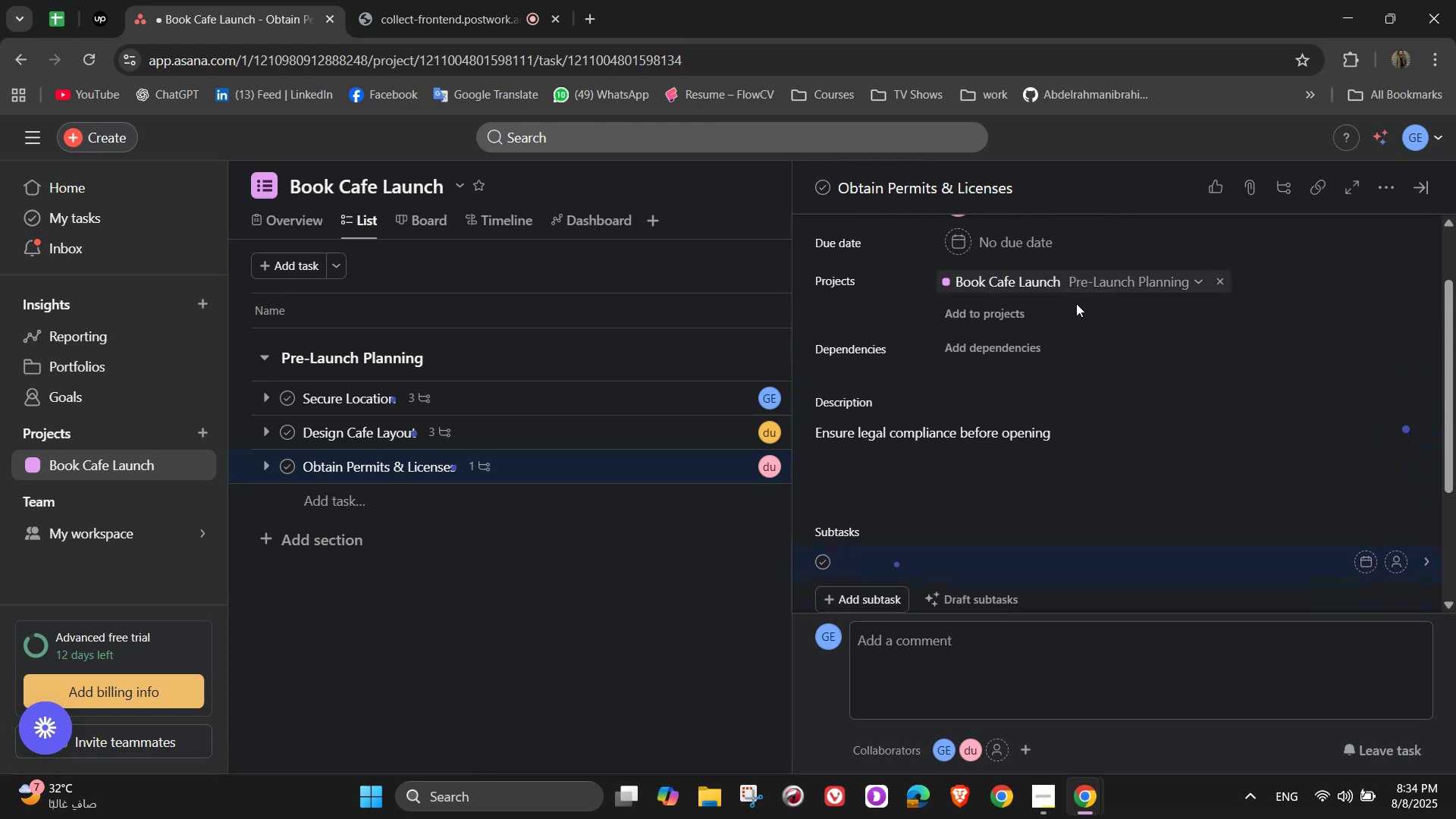 
type(pp)
key(Backspace)
key(Backspace)
key(Backspace)
type(A)
 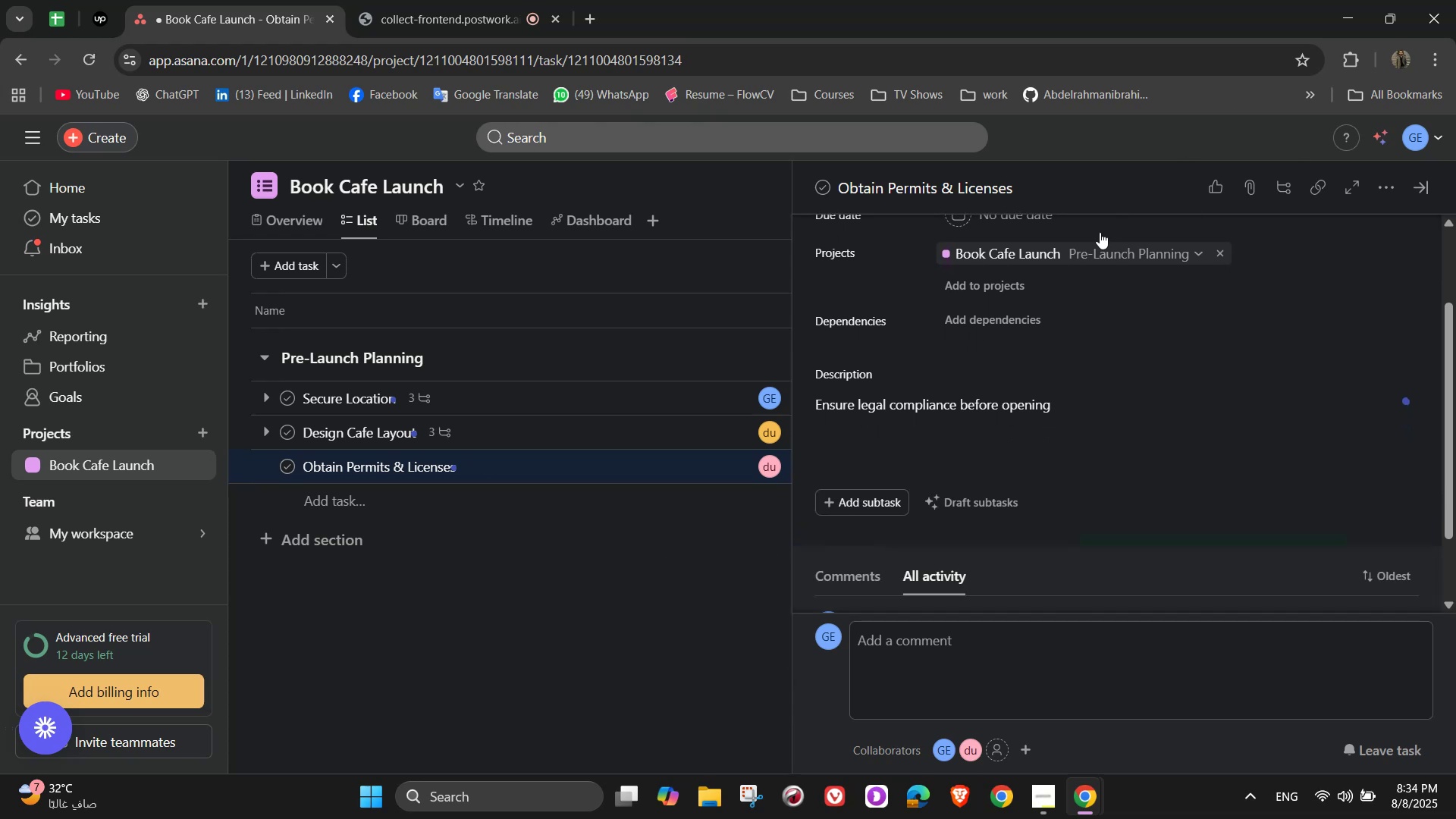 
hold_key(key=ControlLeft, duration=0.4)
 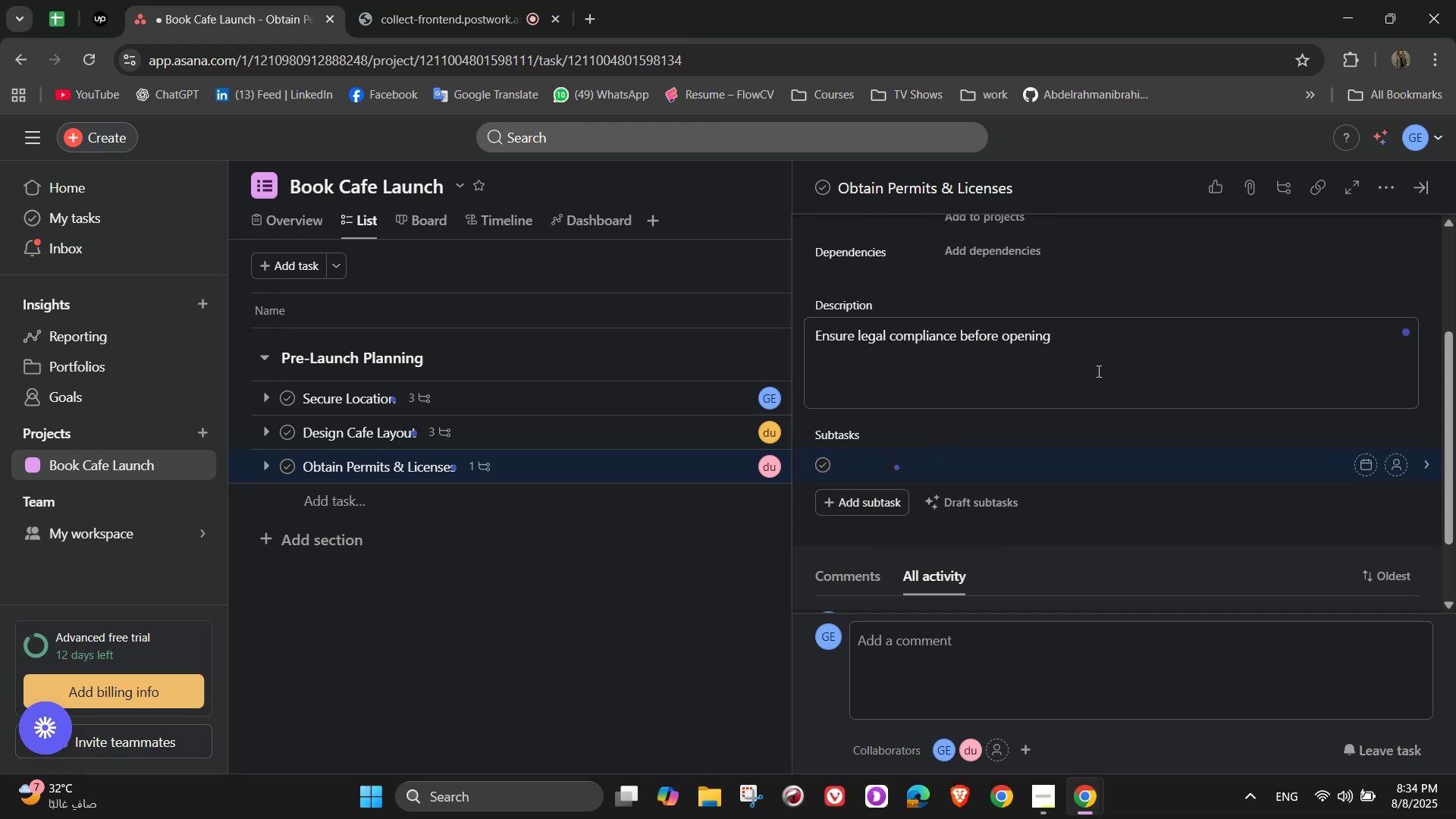 
wait(6.46)
 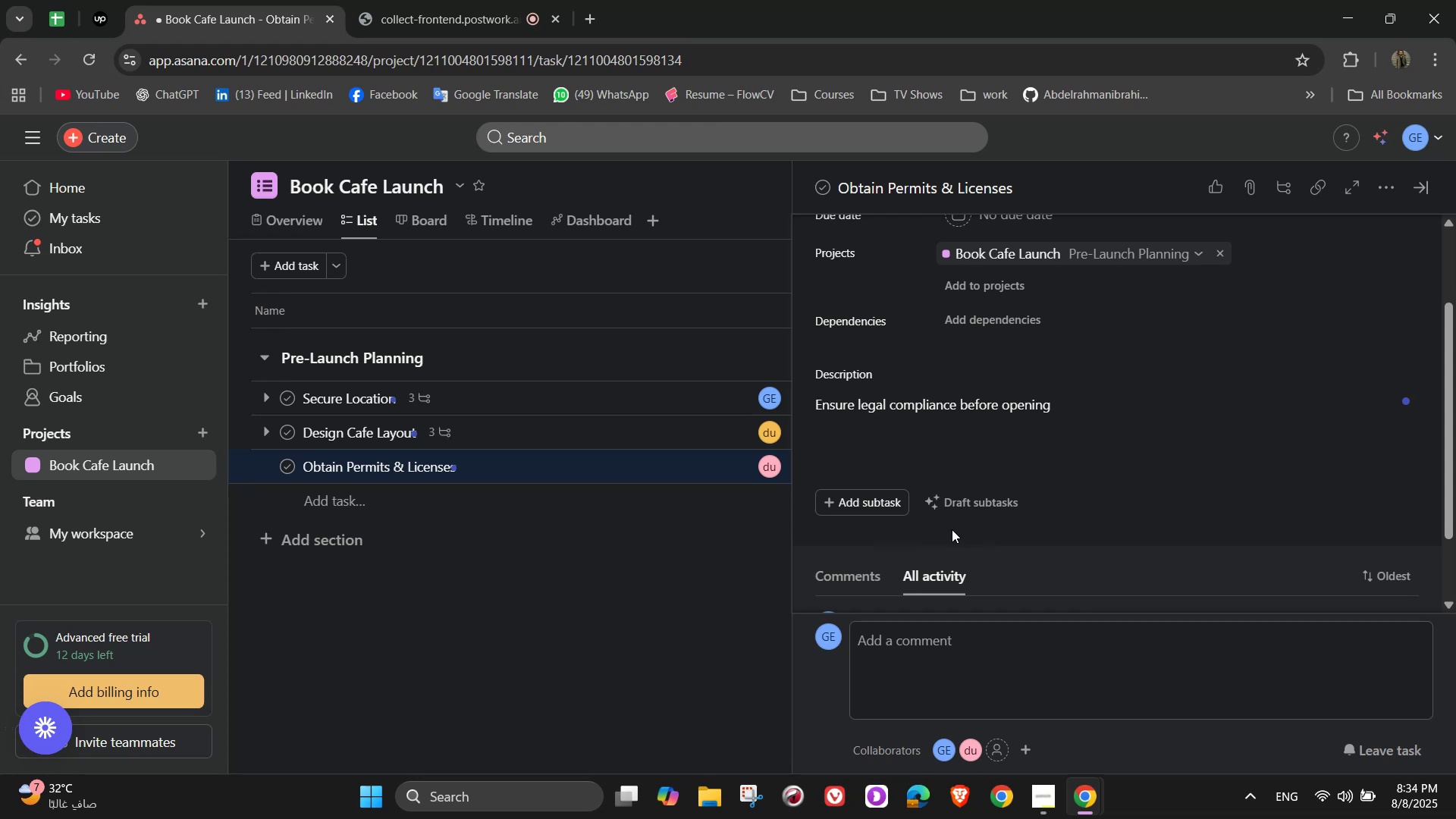 
type(Apply for food service license)
 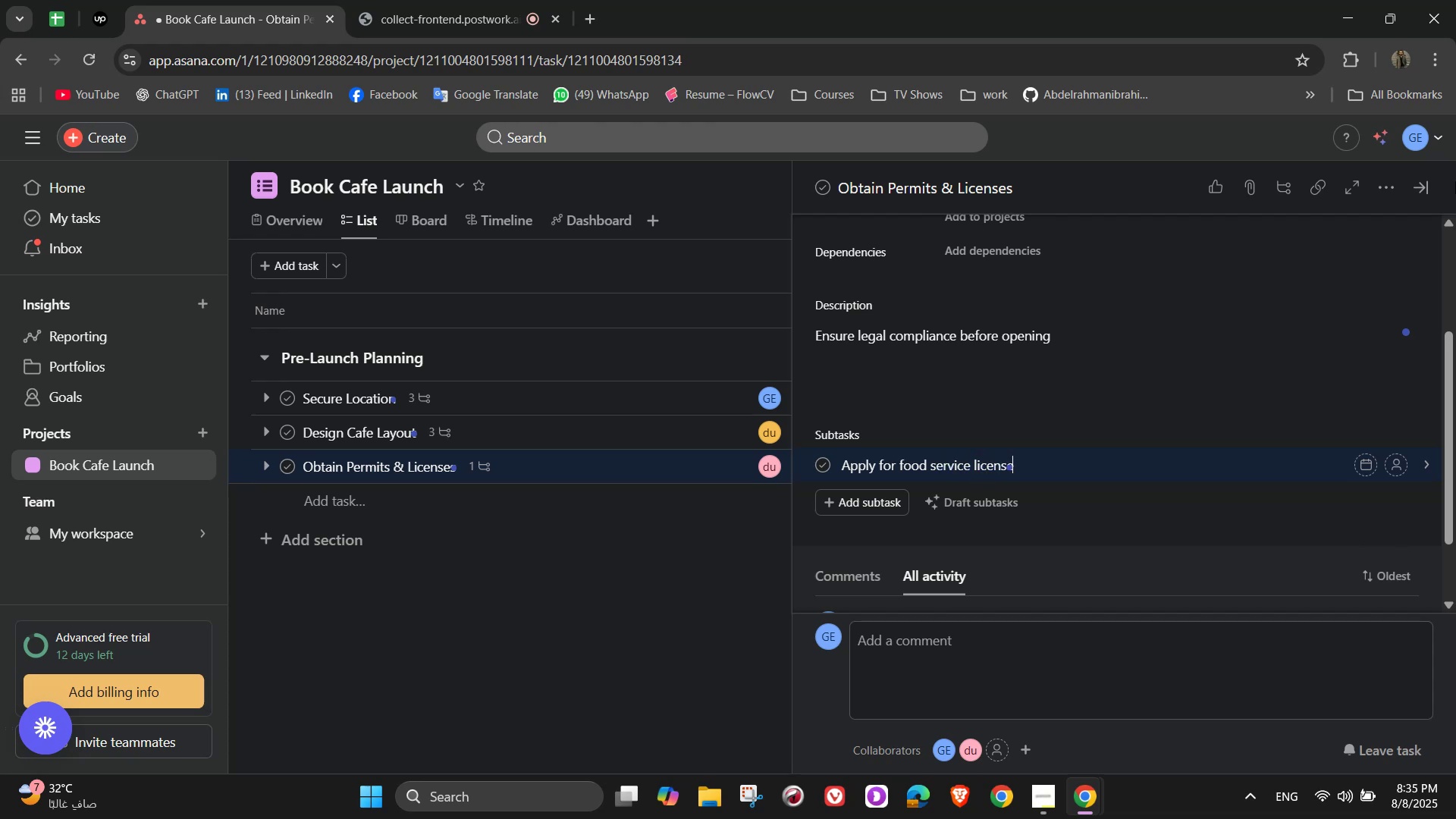 
key(Enter)
 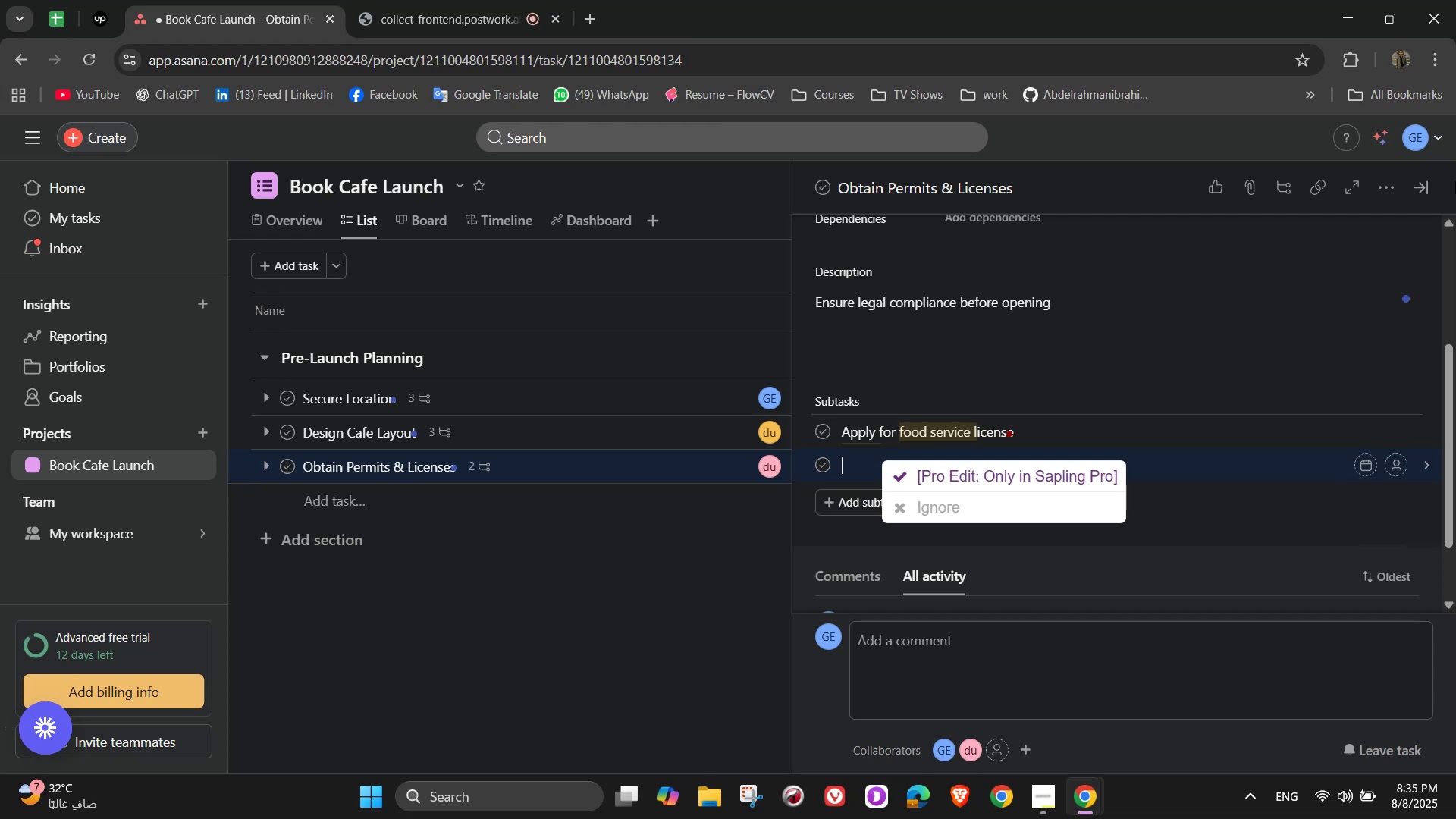 
hold_key(key=ShiftLeft, duration=1.51)
 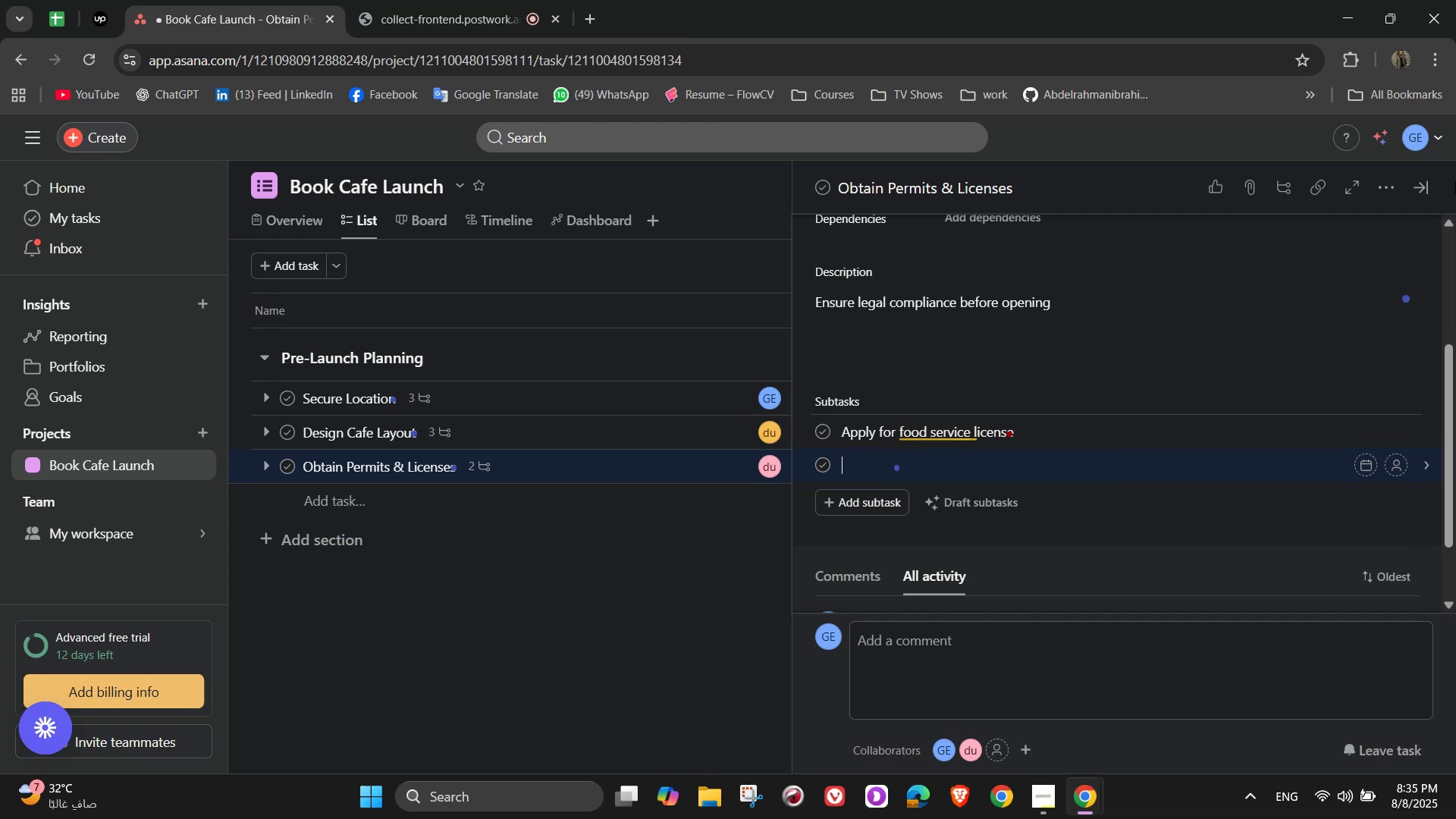 
hold_key(key=ShiftLeft, duration=1.5)
 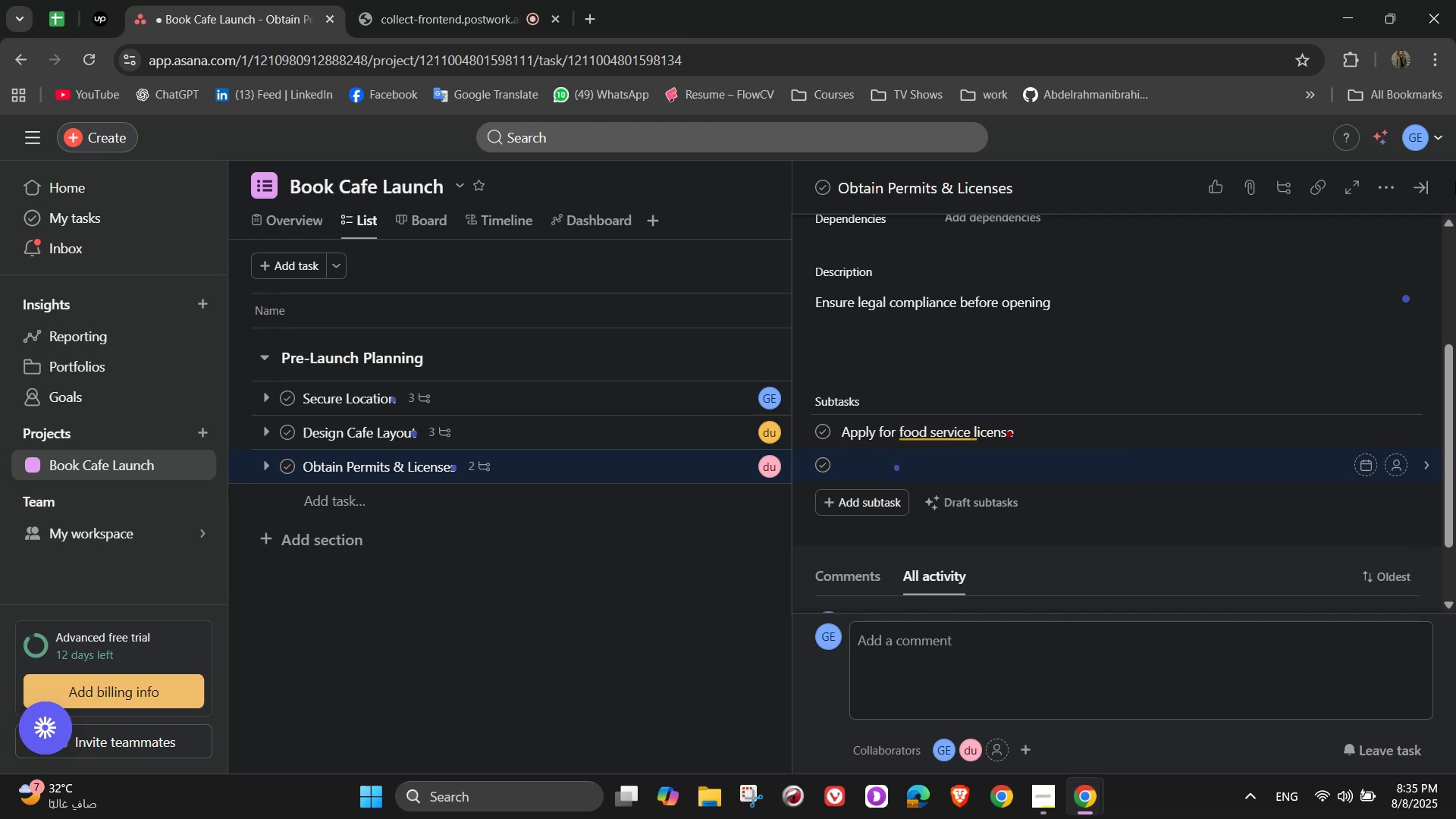 
type(Pass health inspe)
 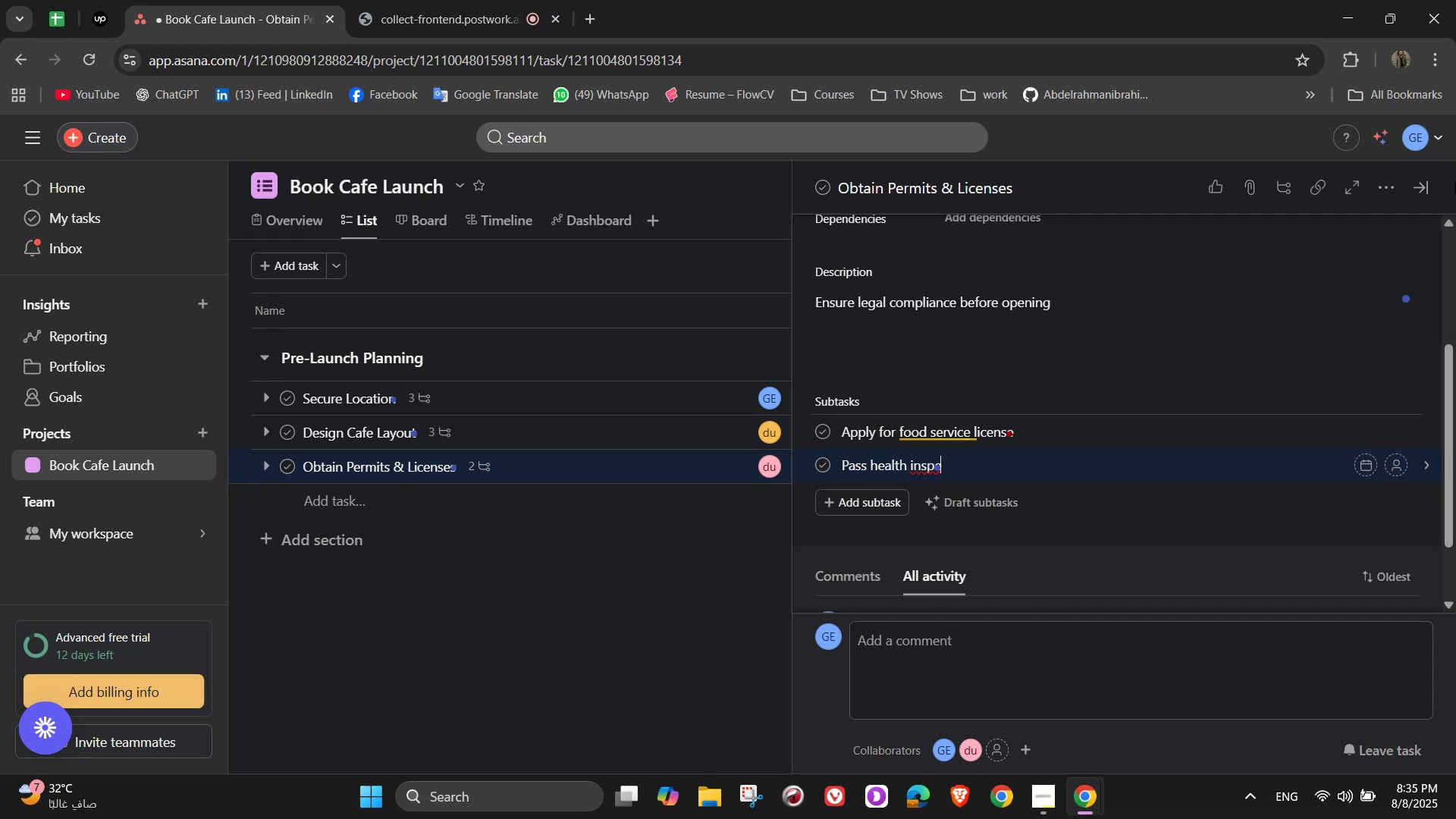 
type(ctions)
 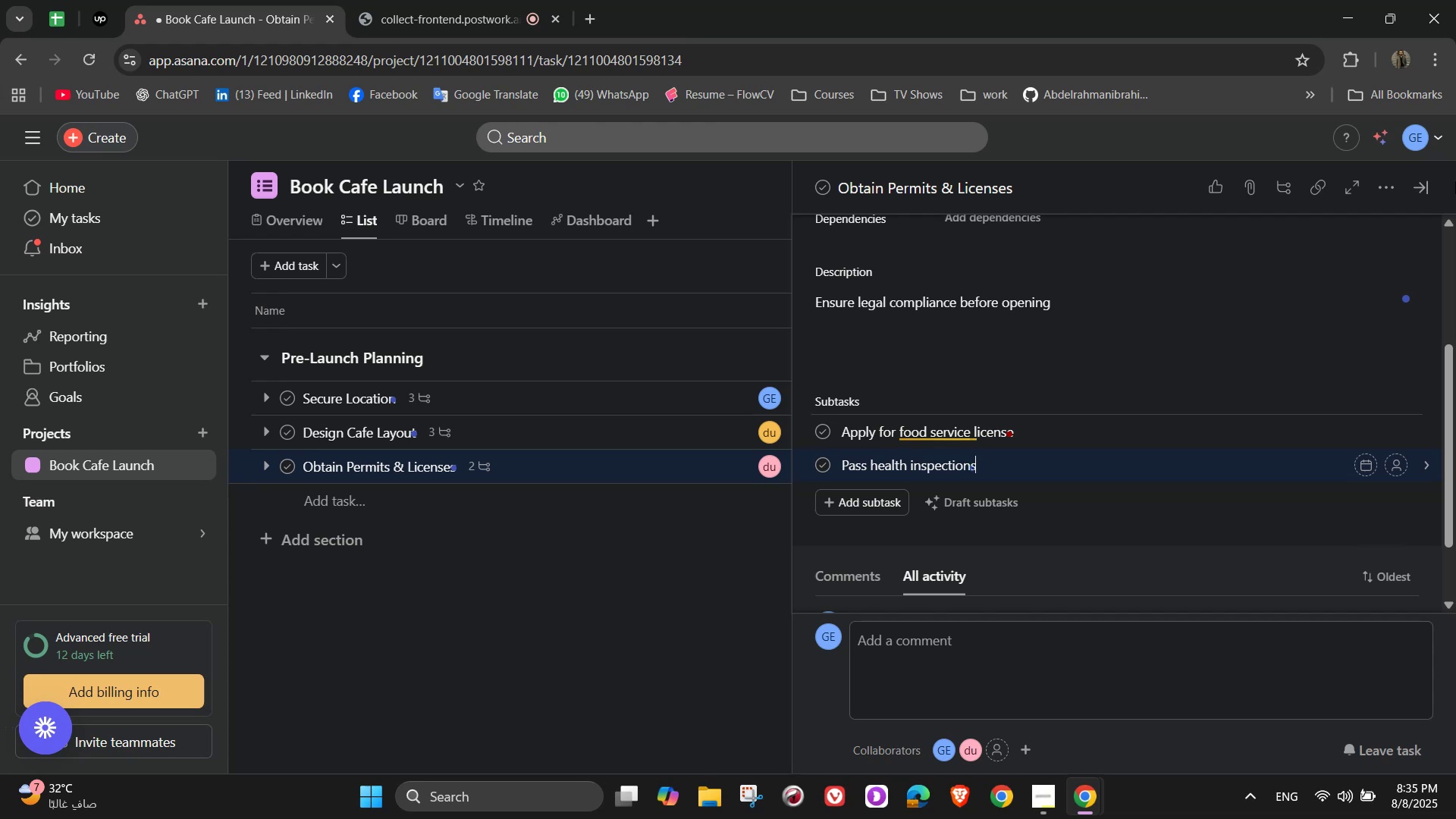 
key(Enter)
 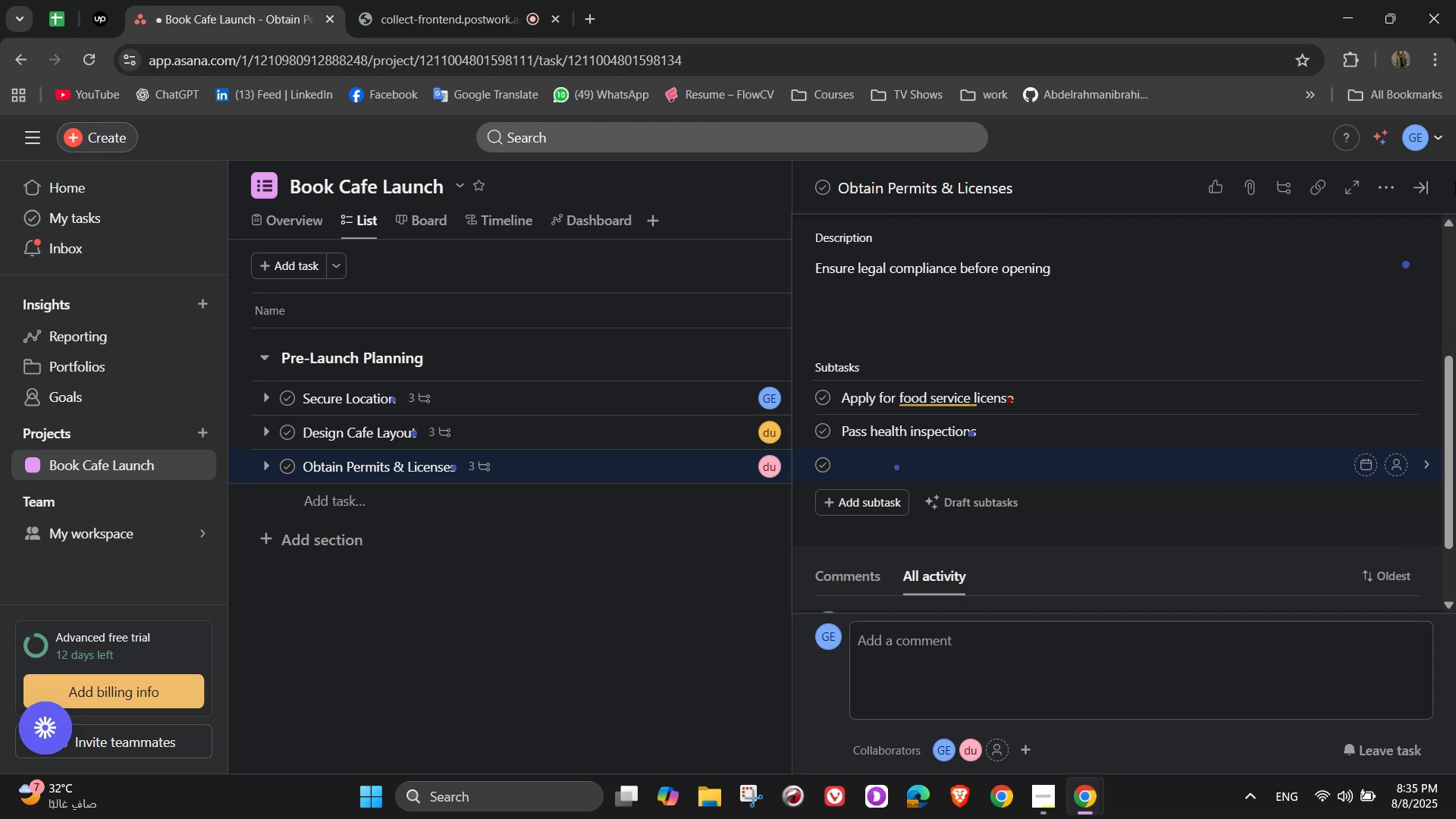 
type(Get signage approval)
 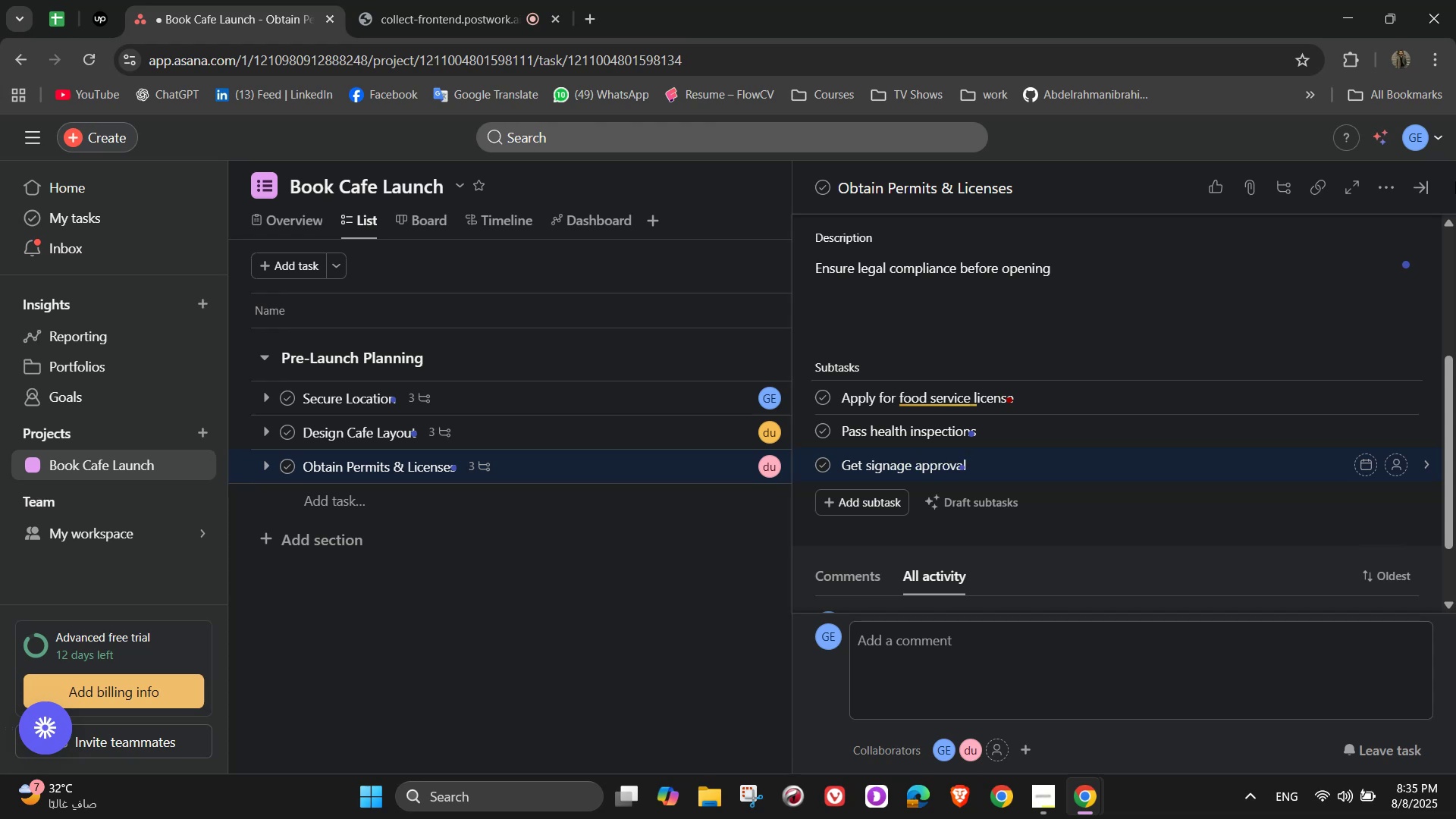 
scroll: coordinate [1225, 384], scroll_direction: up, amount: 1.0
 